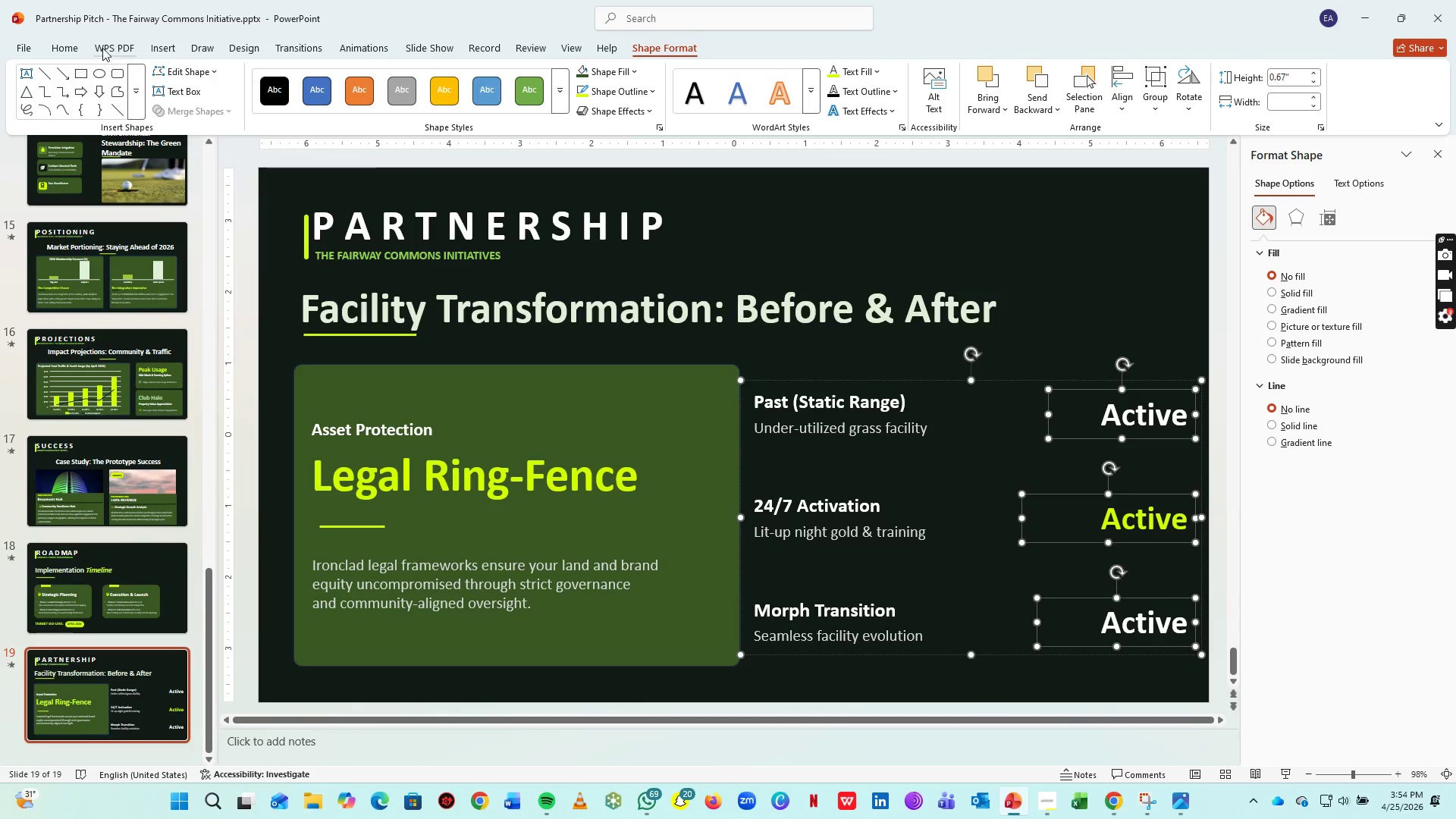 
left_click([48, 49])
 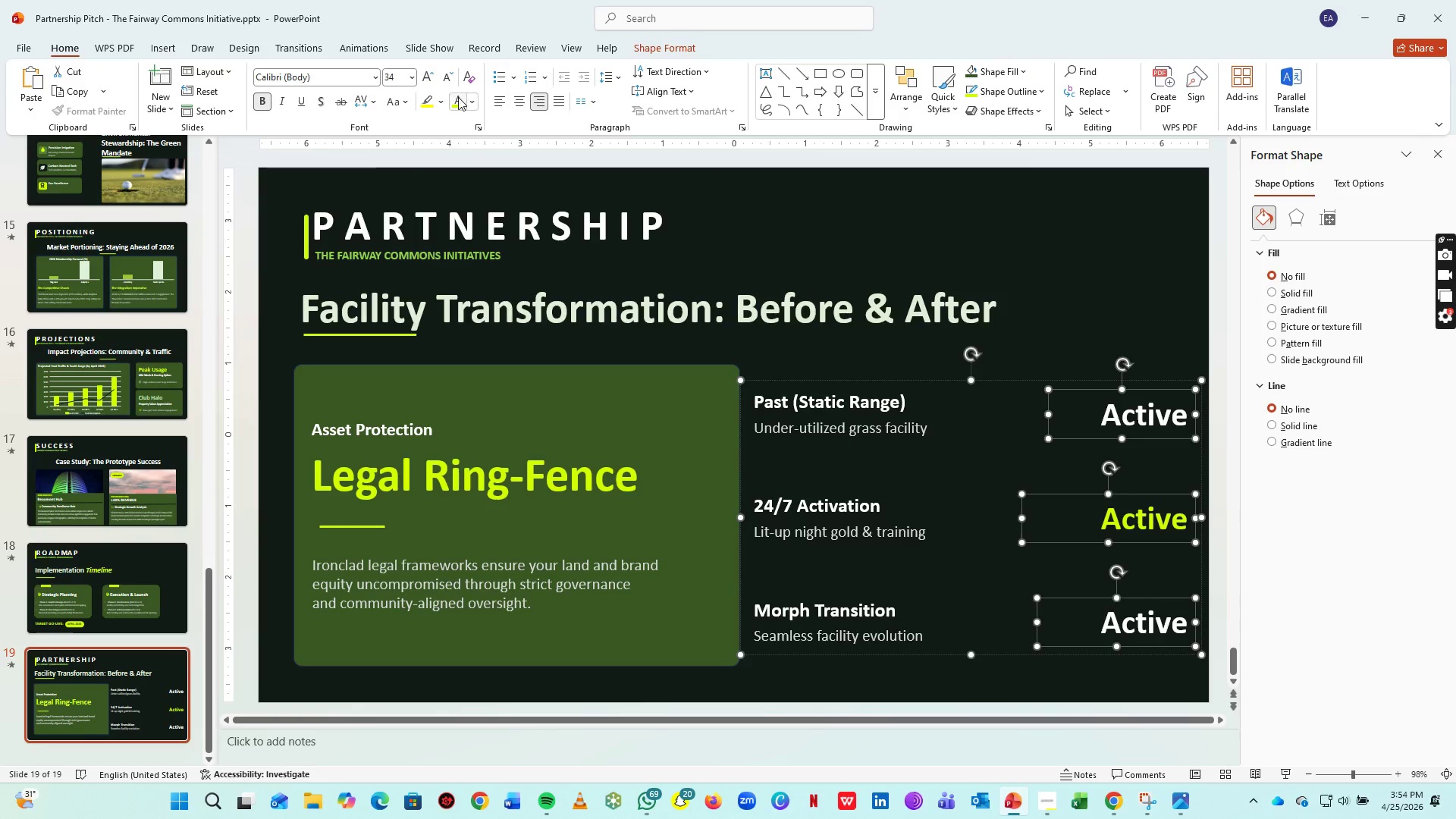 
left_click([457, 97])
 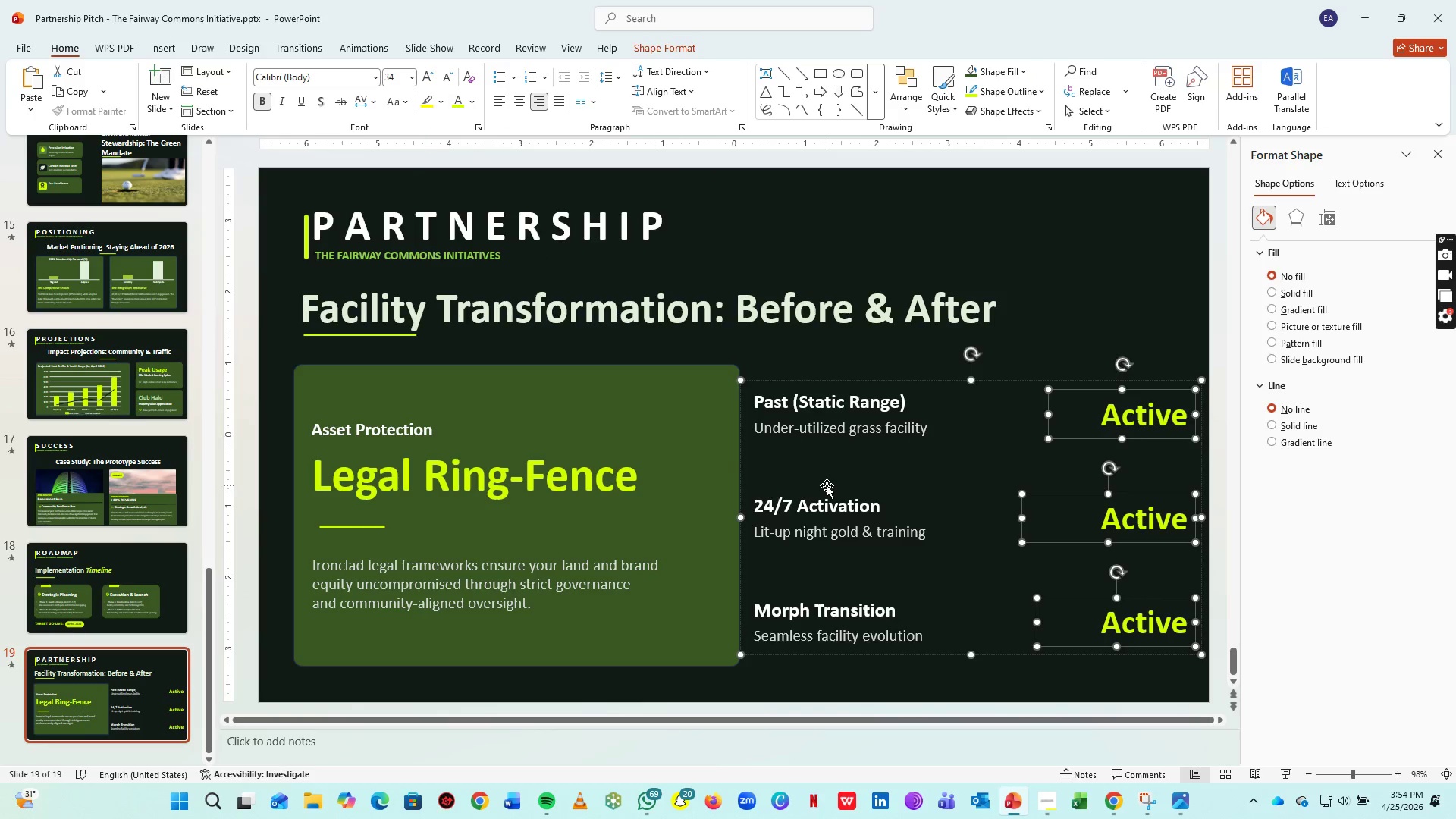 
left_click([833, 507])
 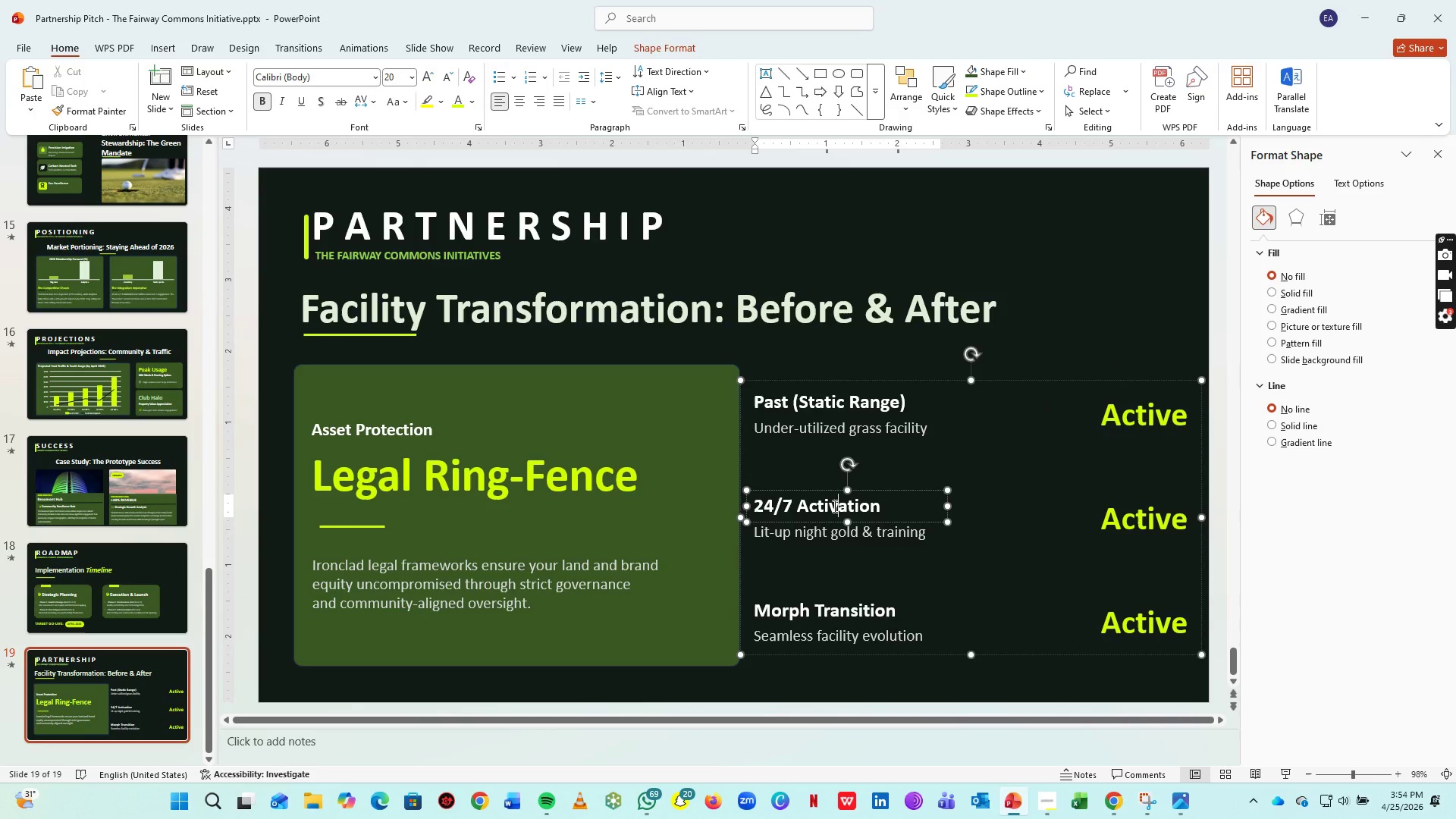 
key(Control+A)
 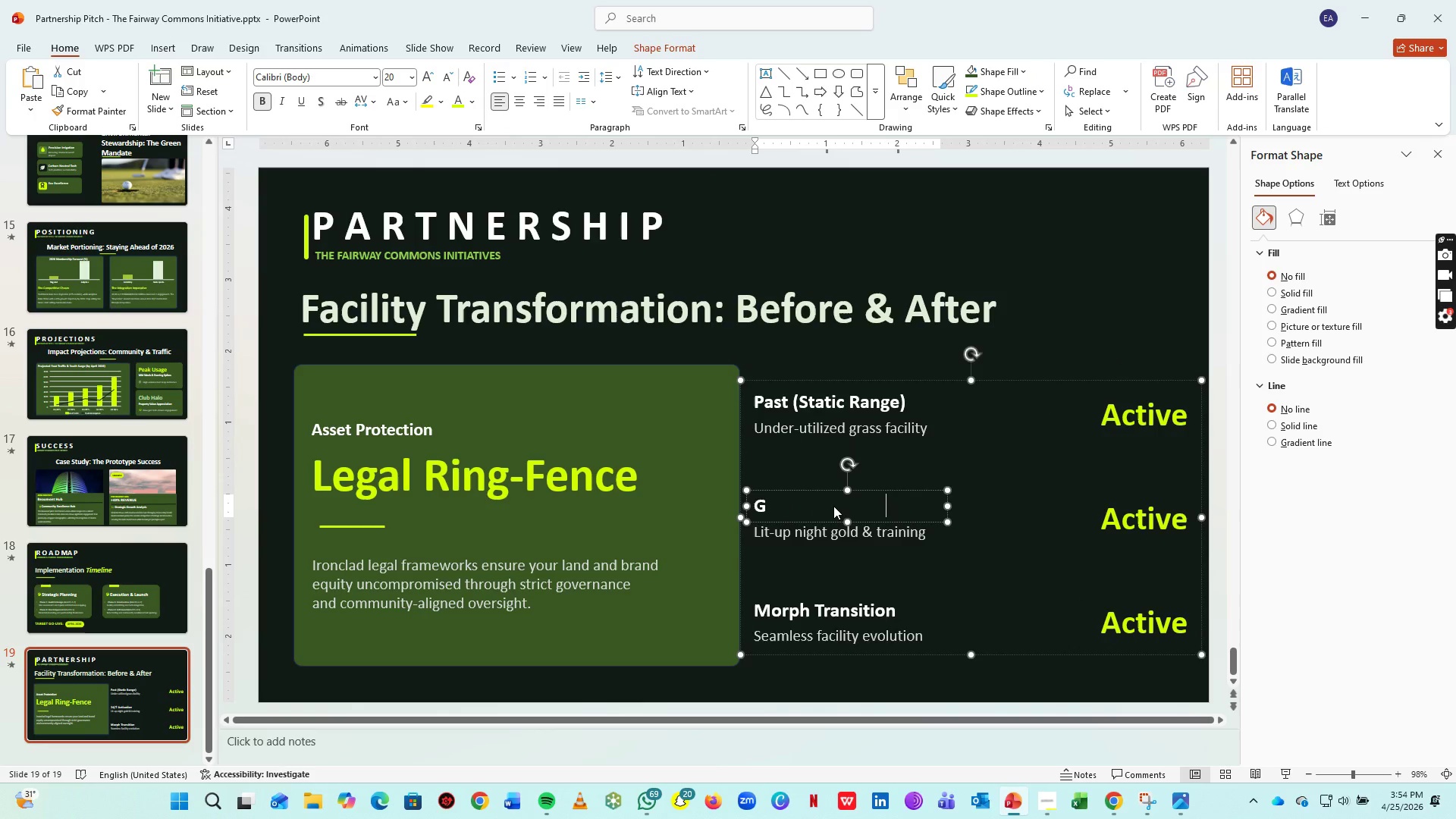 
type(Guaratee)
key(Backspace)
key(Backspace)
key(Backspace)
type(nteed Exit)
 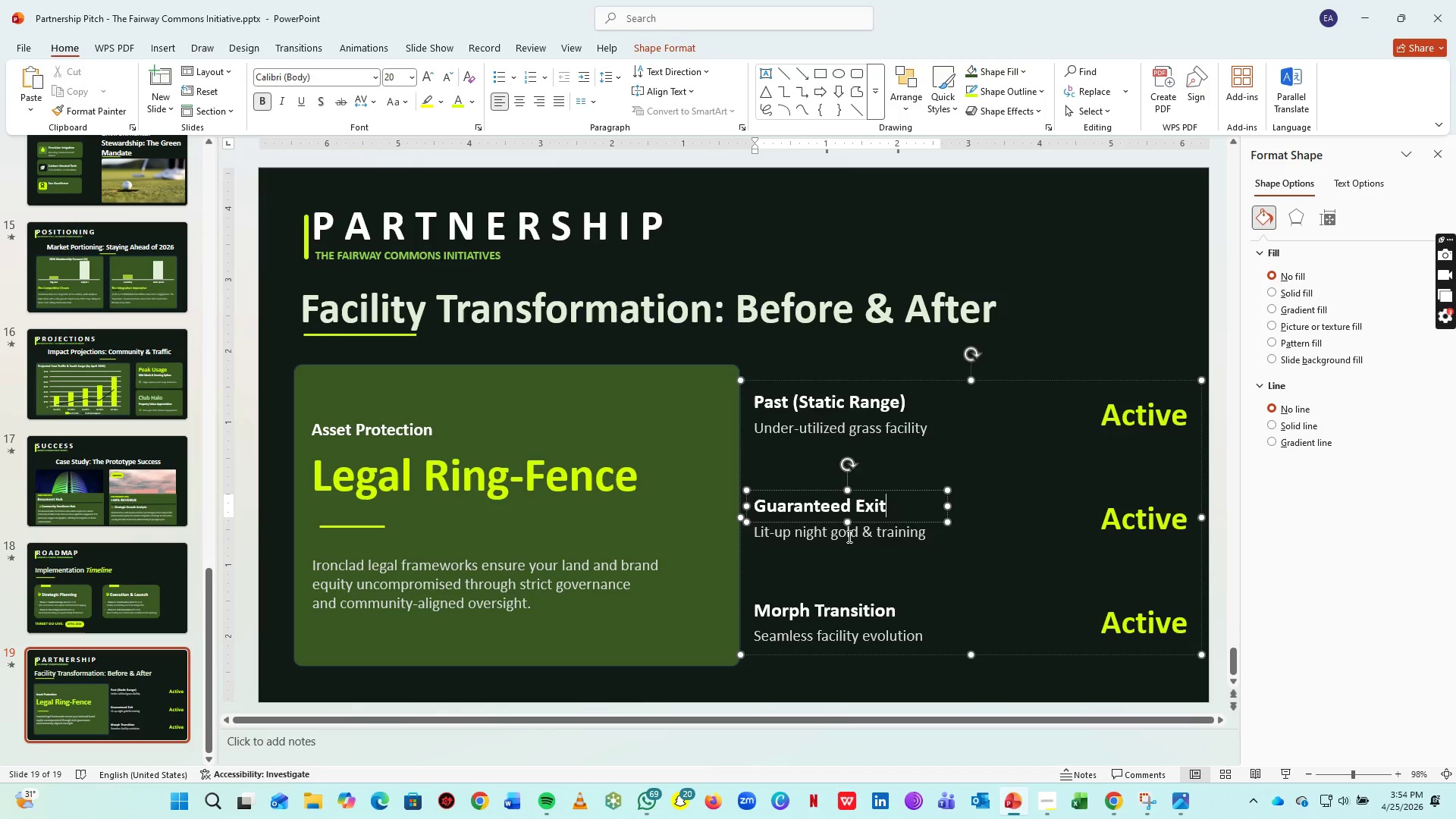 
left_click([848, 536])
 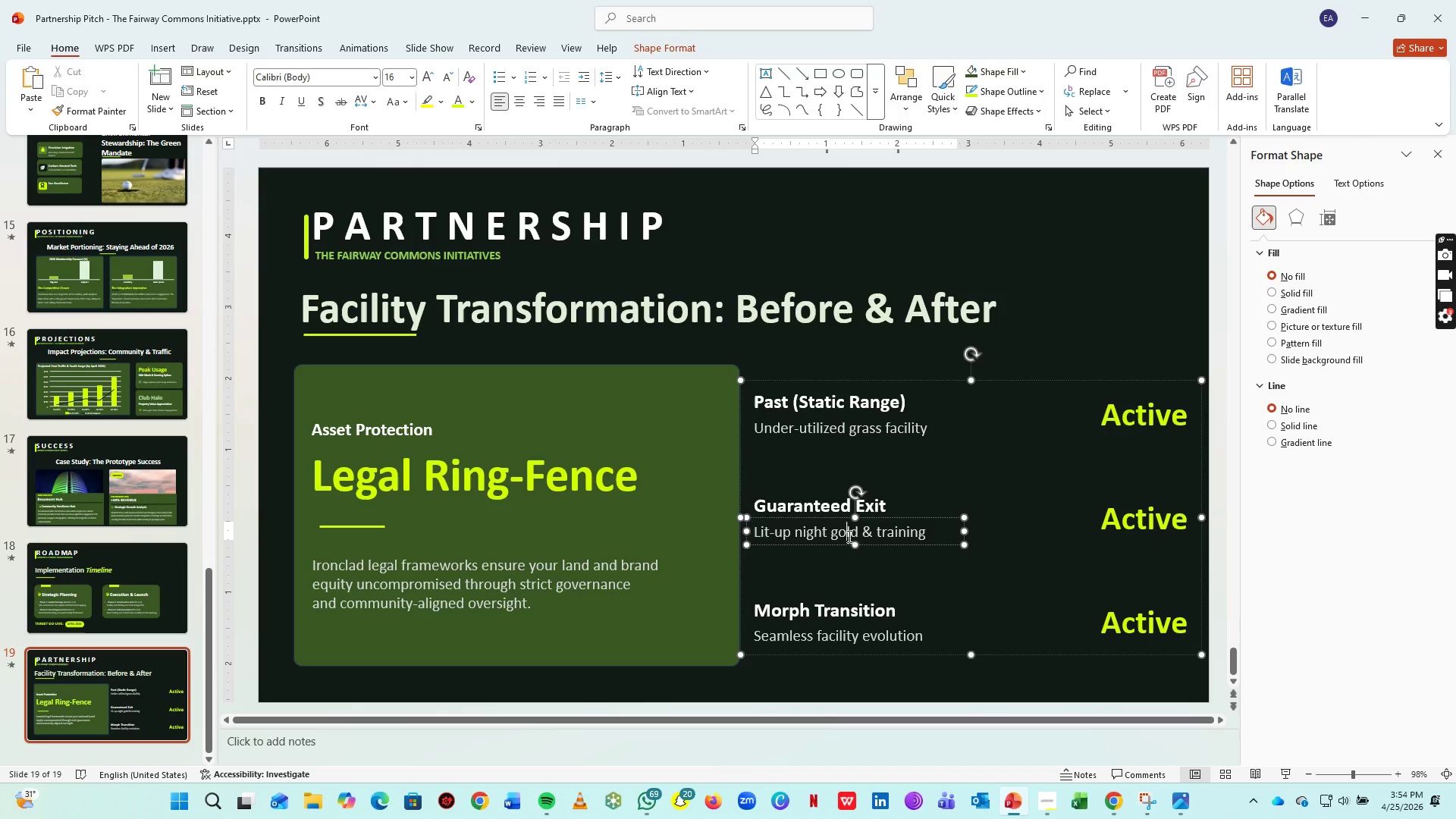 
key(Control+A)
 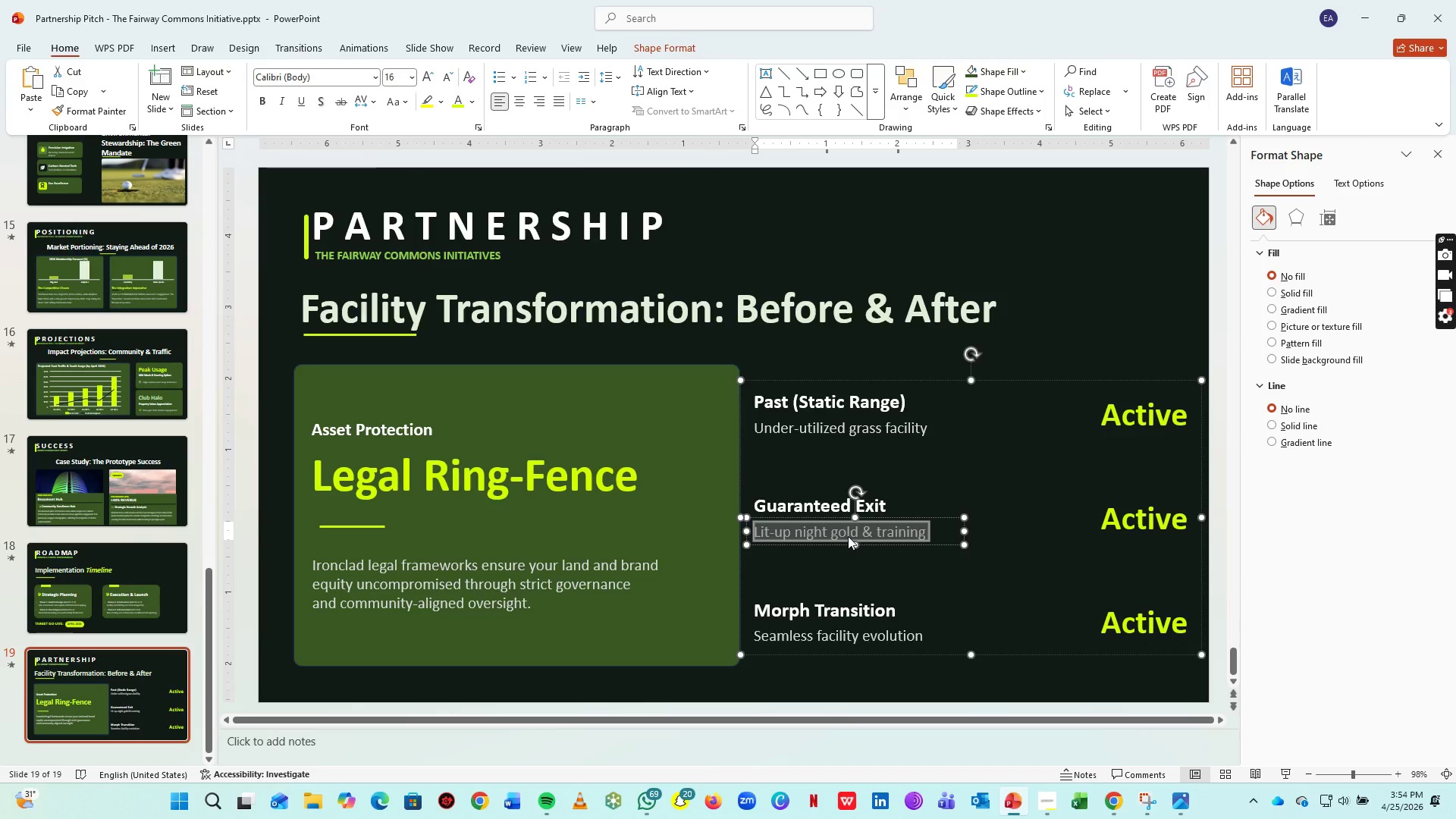 
type(Defined facility restoration clauses)
 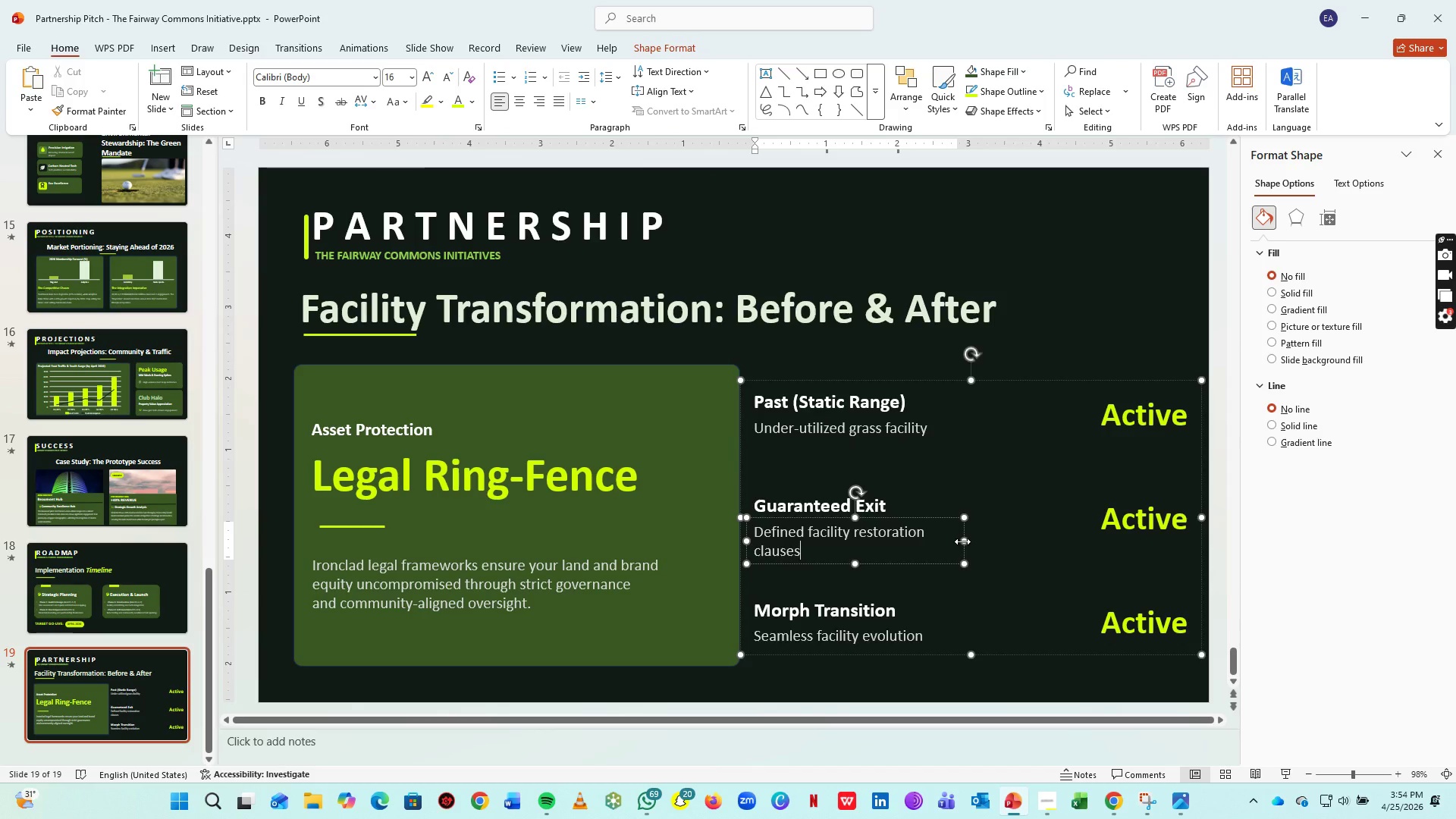 
left_click_drag(start_coordinate=[962, 541], to_coordinate=[1031, 534])
 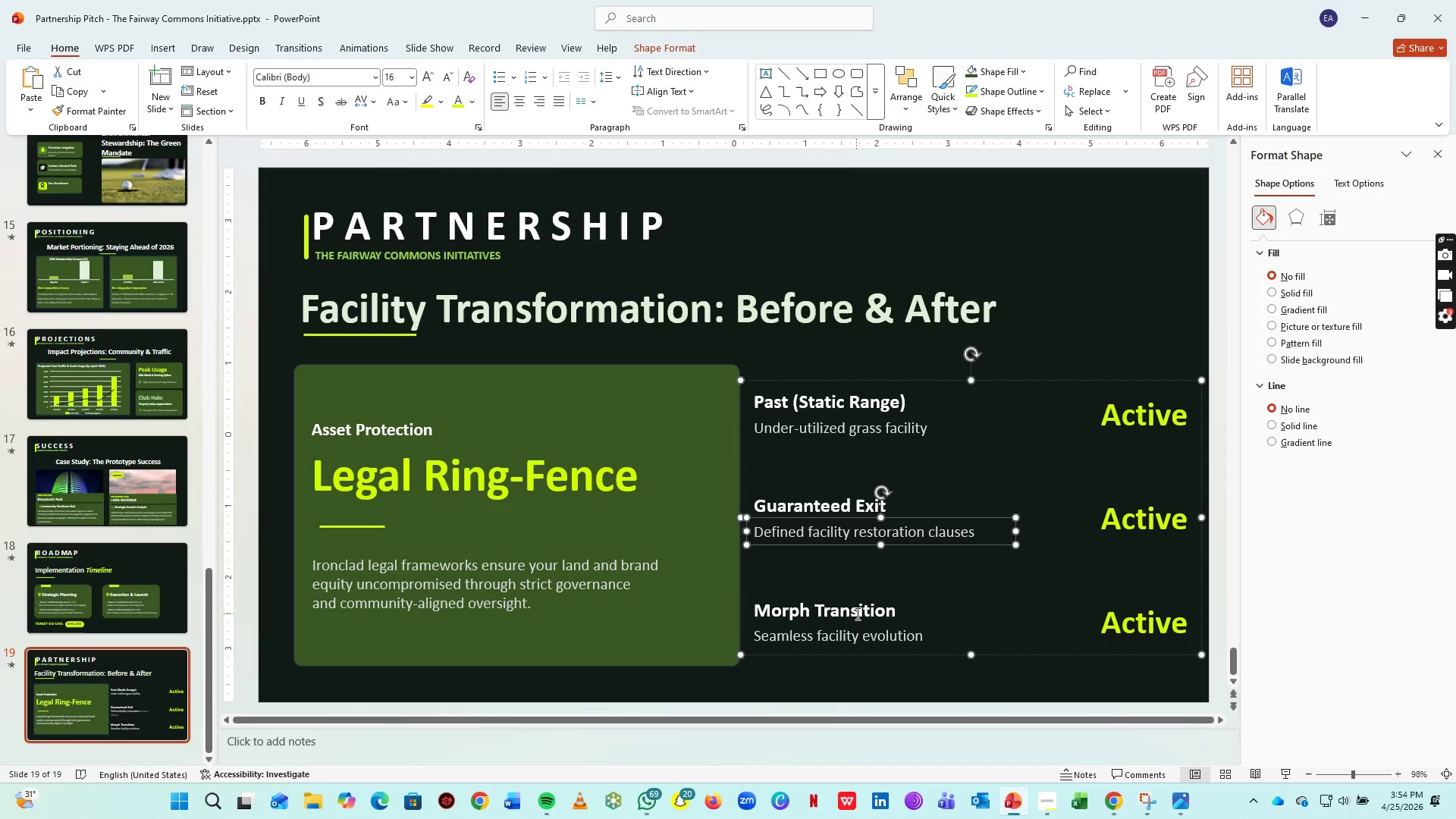 
left_click([856, 613])
 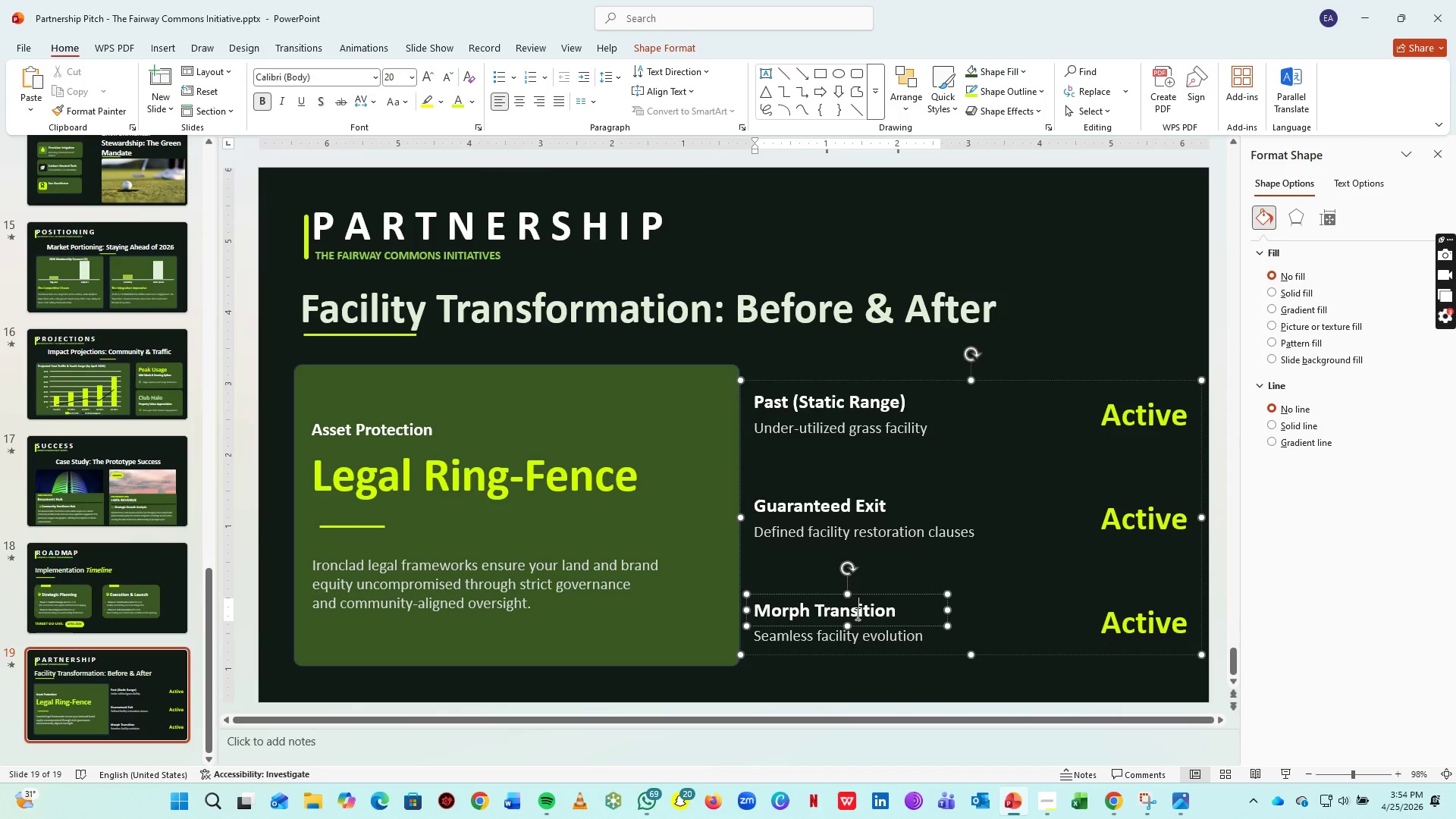 
key(Control+A)
 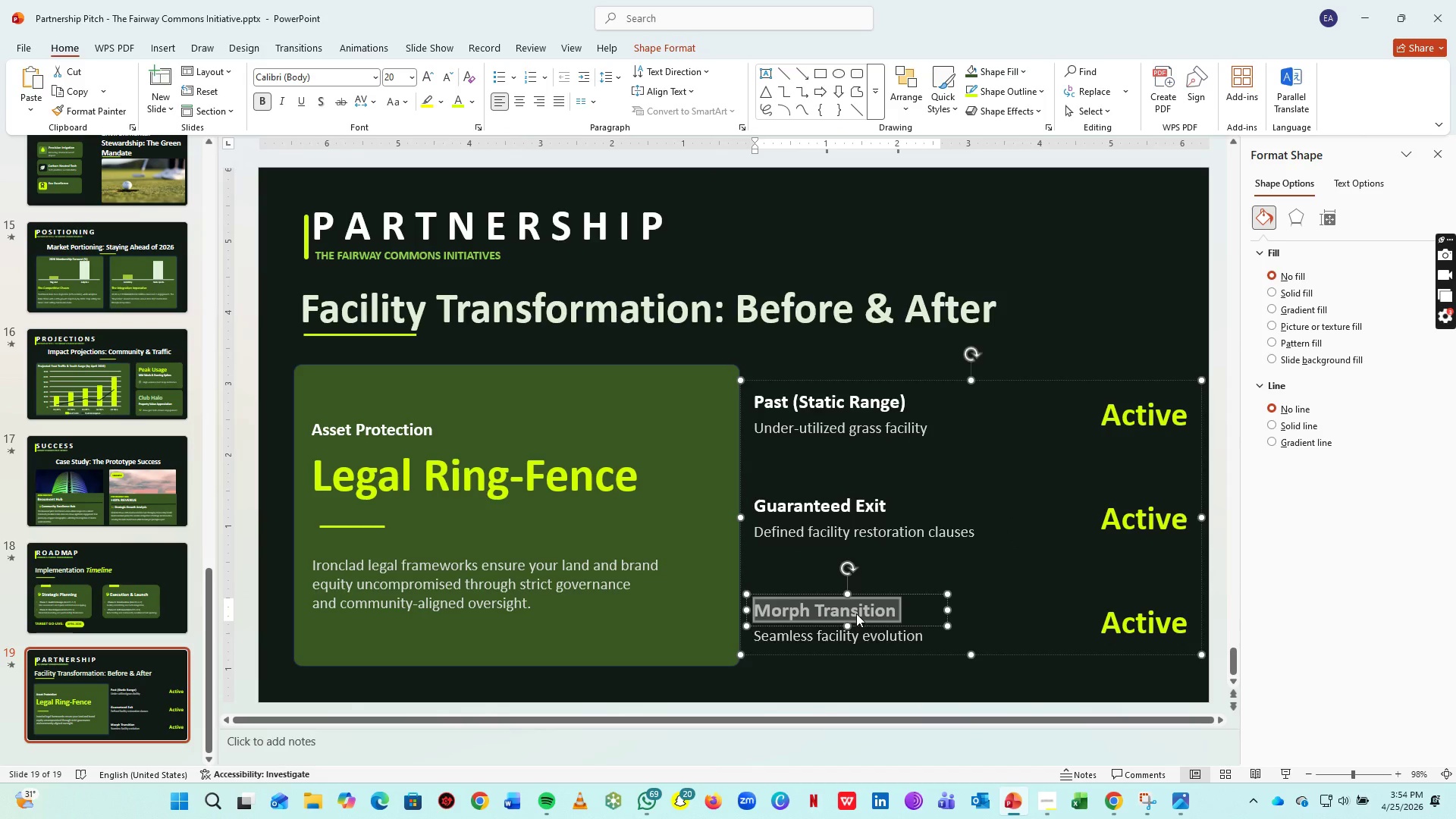 
type(Joint Governance)
 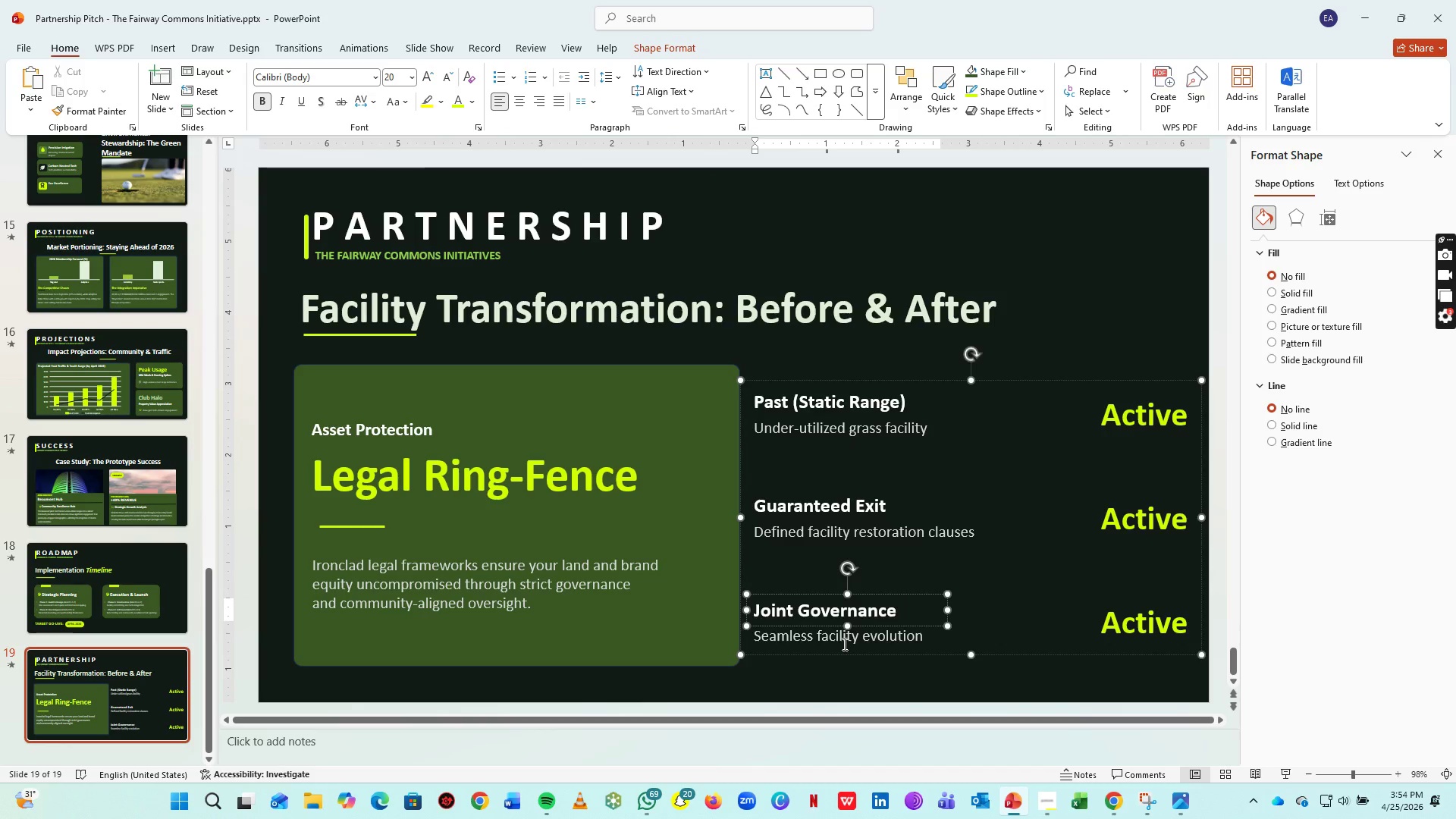 
left_click([843, 644])
 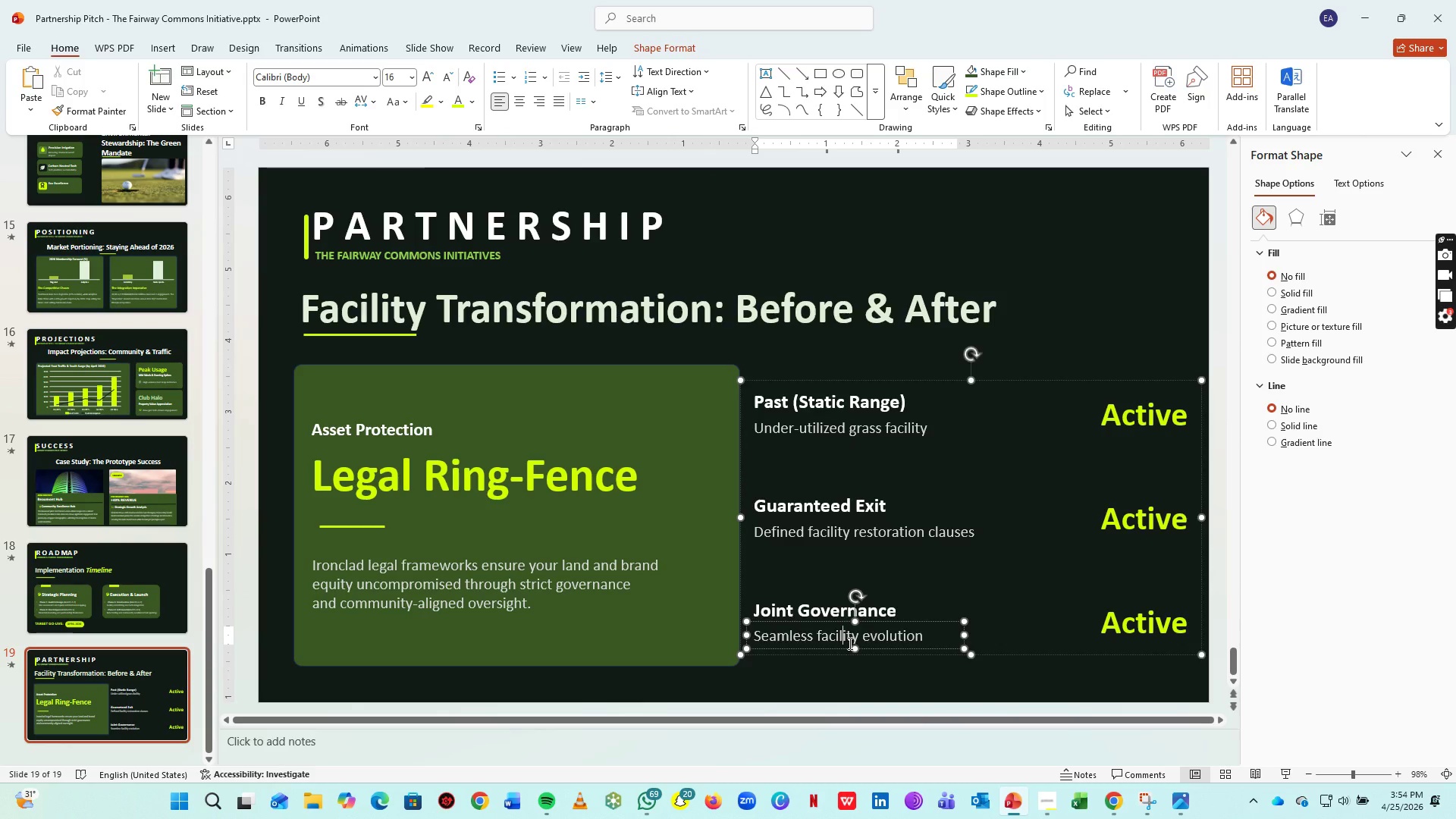 
key(Control+A)
 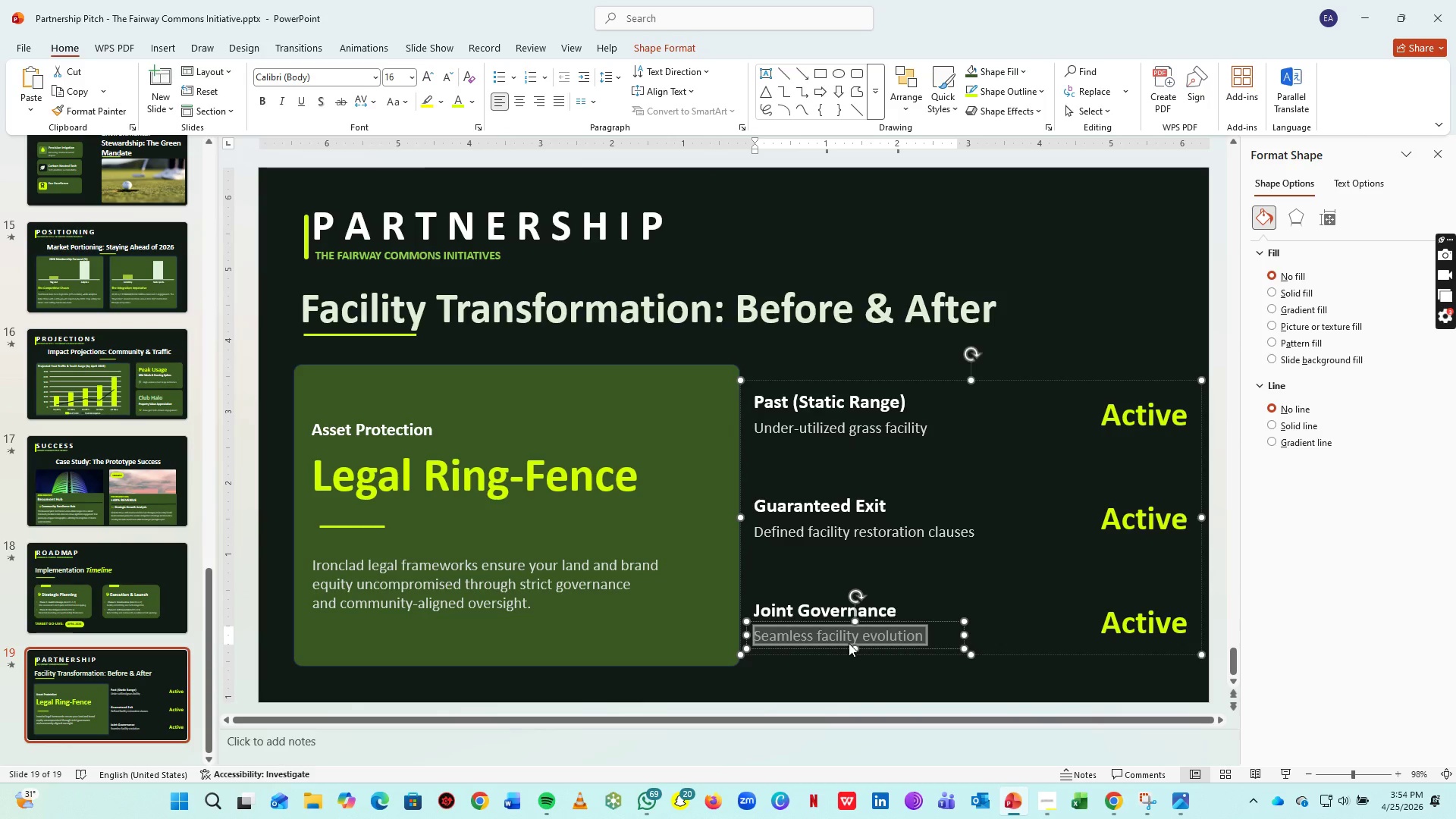 
type(Brand alignen)
key(Backspace)
key(Backspace)
type(ment & bard)
key(Backspace)
key(Backspace)
key(Backspace)
key(Backspace)
type(noard overig)
key(Backspace)
key(Backspace)
key(Backspace)
key(Backspace)
key(Backspace)
key(Backspace)
key(Backspace)
key(Backspace)
key(Backspace)
key(Backspace)
key(Backspace)
key(Backspace)
type(board oversught)
 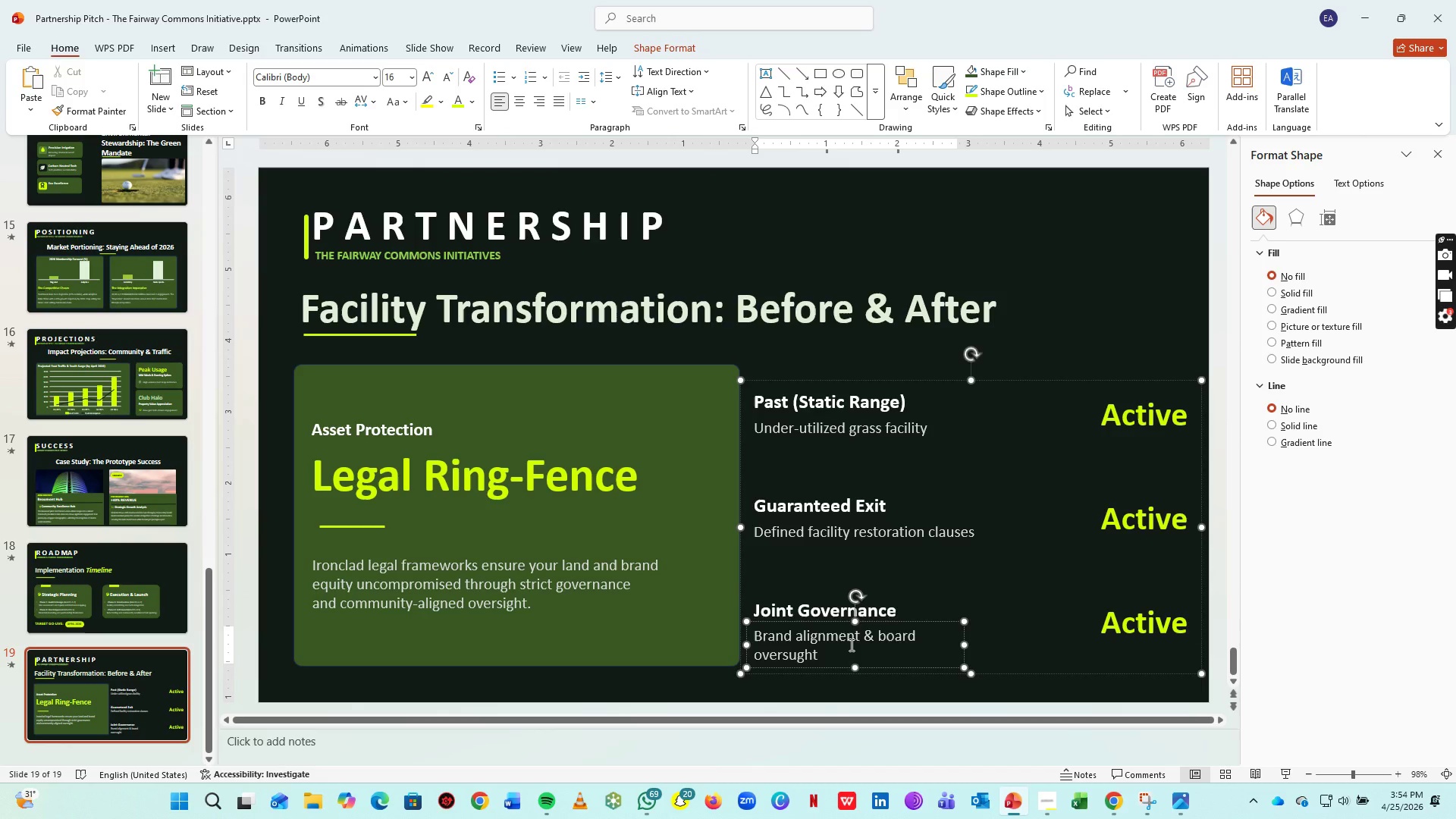 
key(Backspace)
key(Backspace)
key(Backspace)
key(Backspace)
type(ight)
 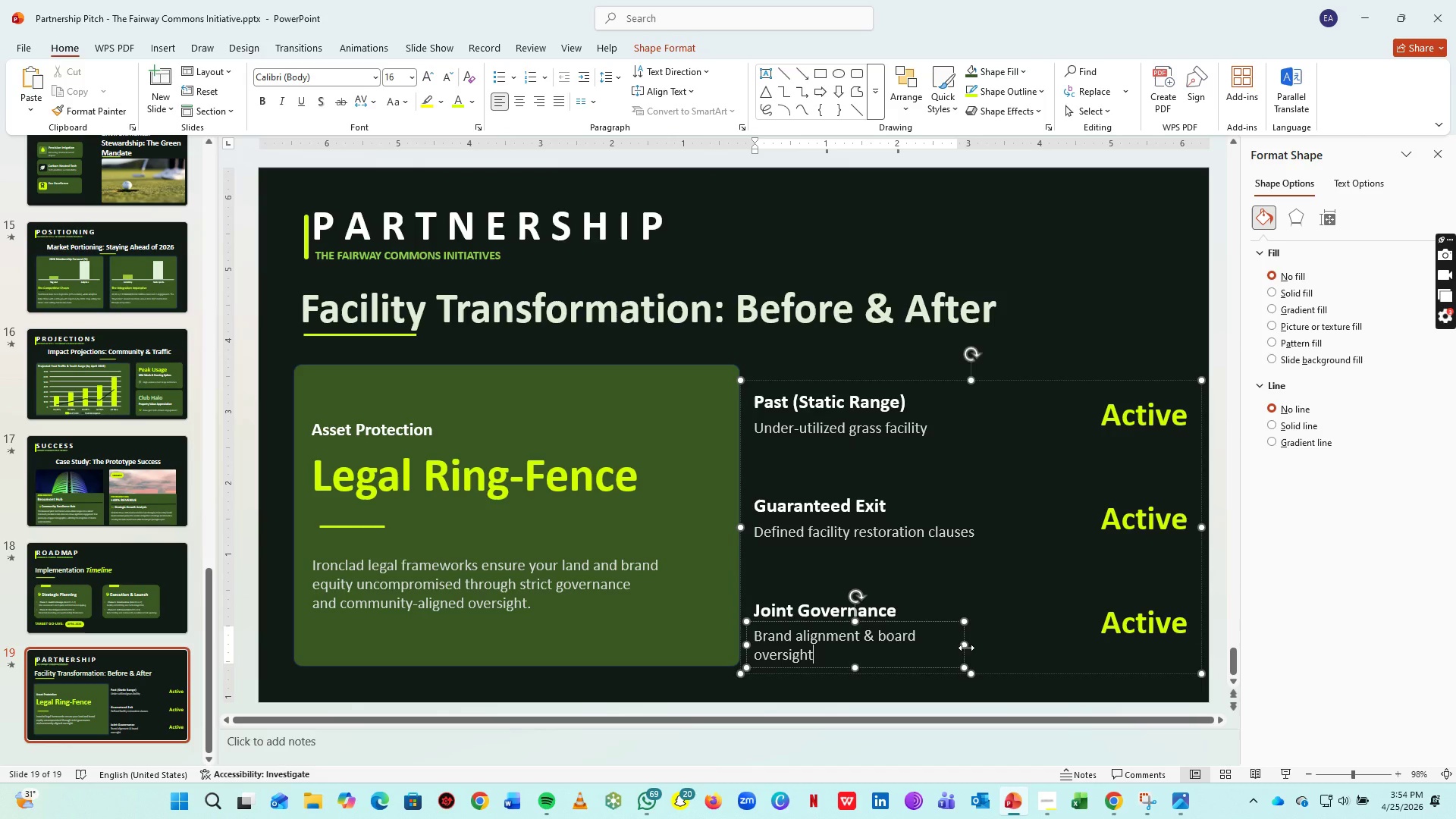 
left_click_drag(start_coordinate=[966, 645], to_coordinate=[994, 642])
 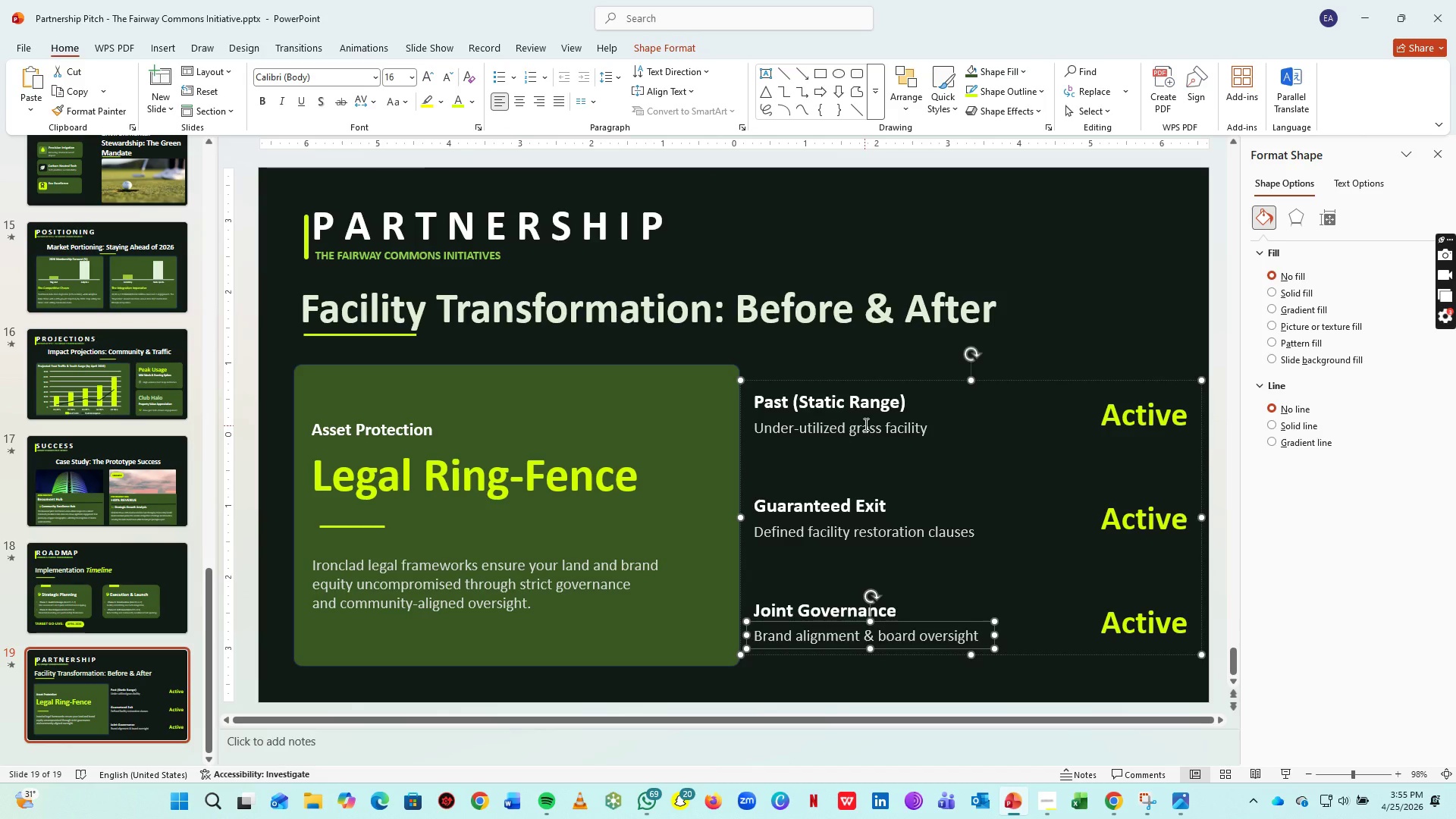 
left_click([863, 403])
 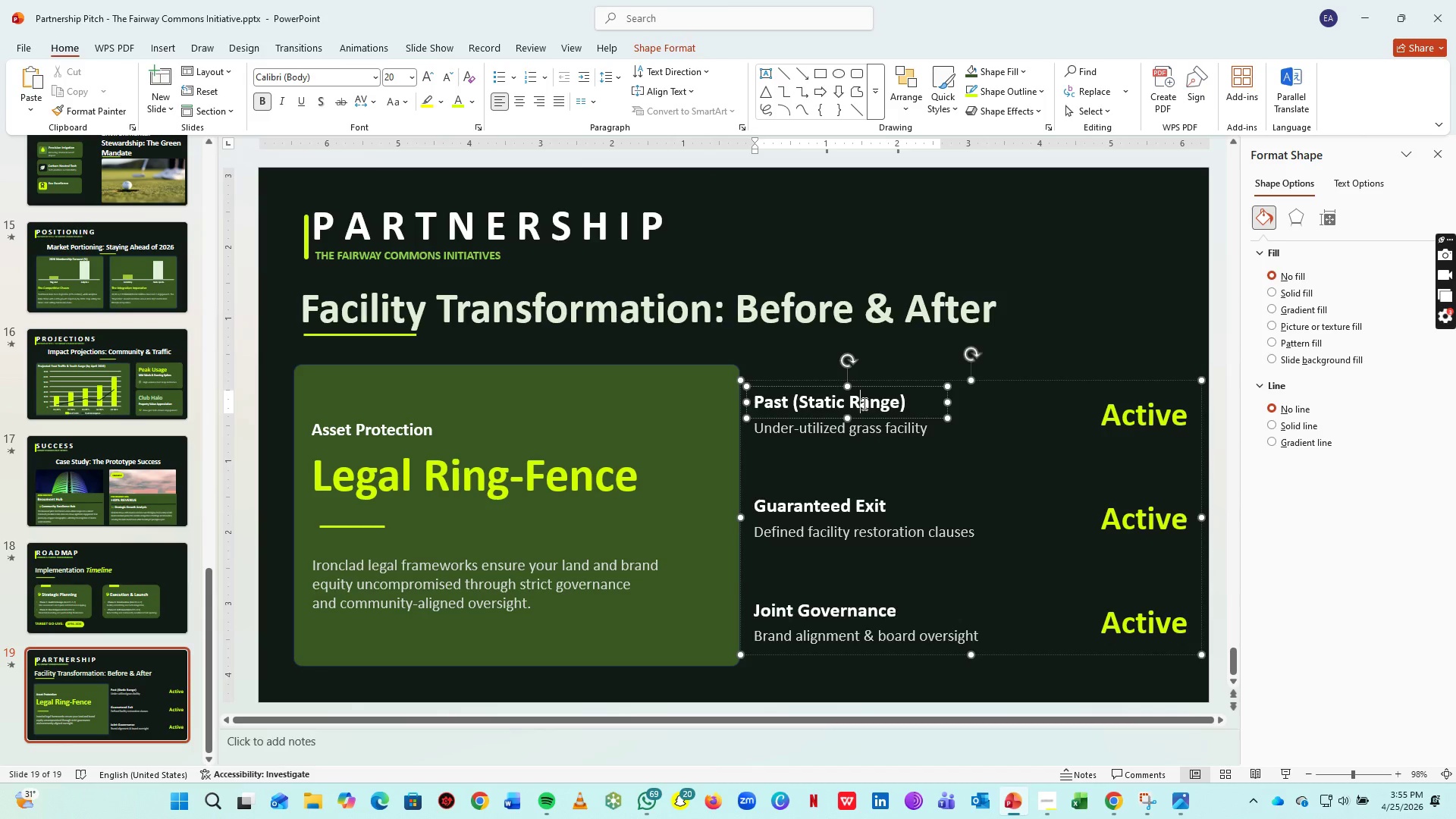 
key(Control+A)
 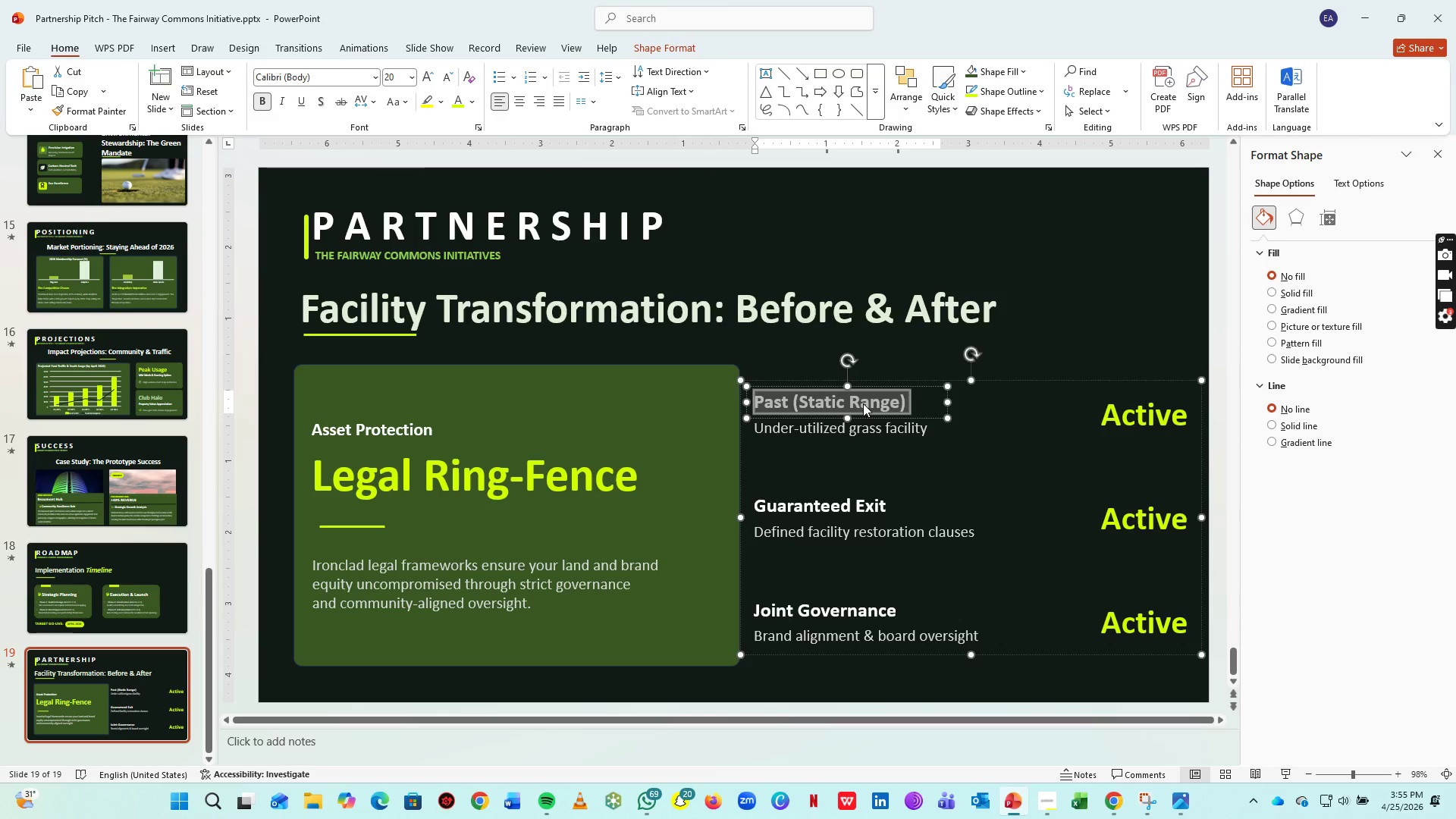 
type(Operational Security)
 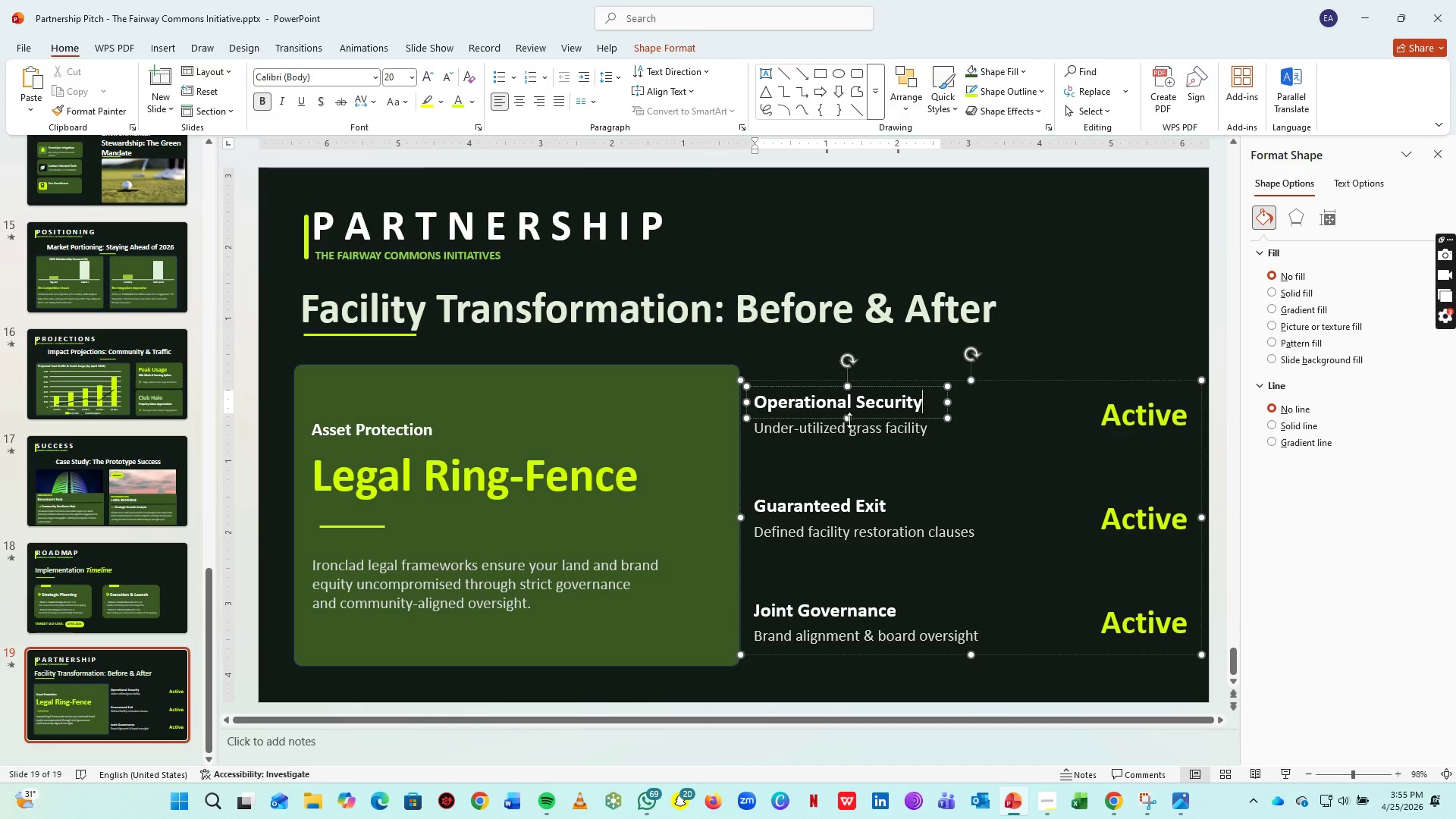 
left_click([863, 431])
 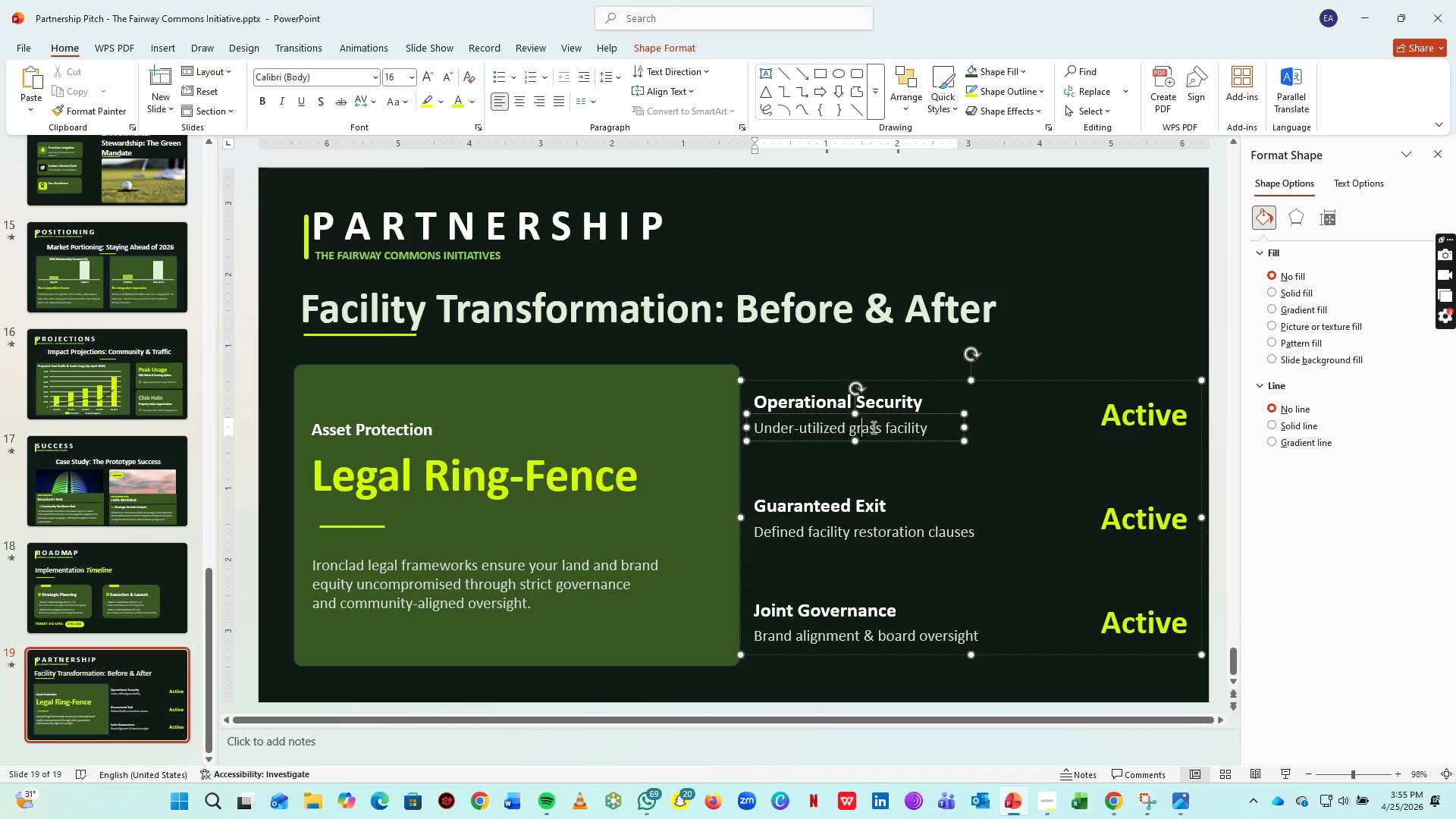 
key(Control+A)
 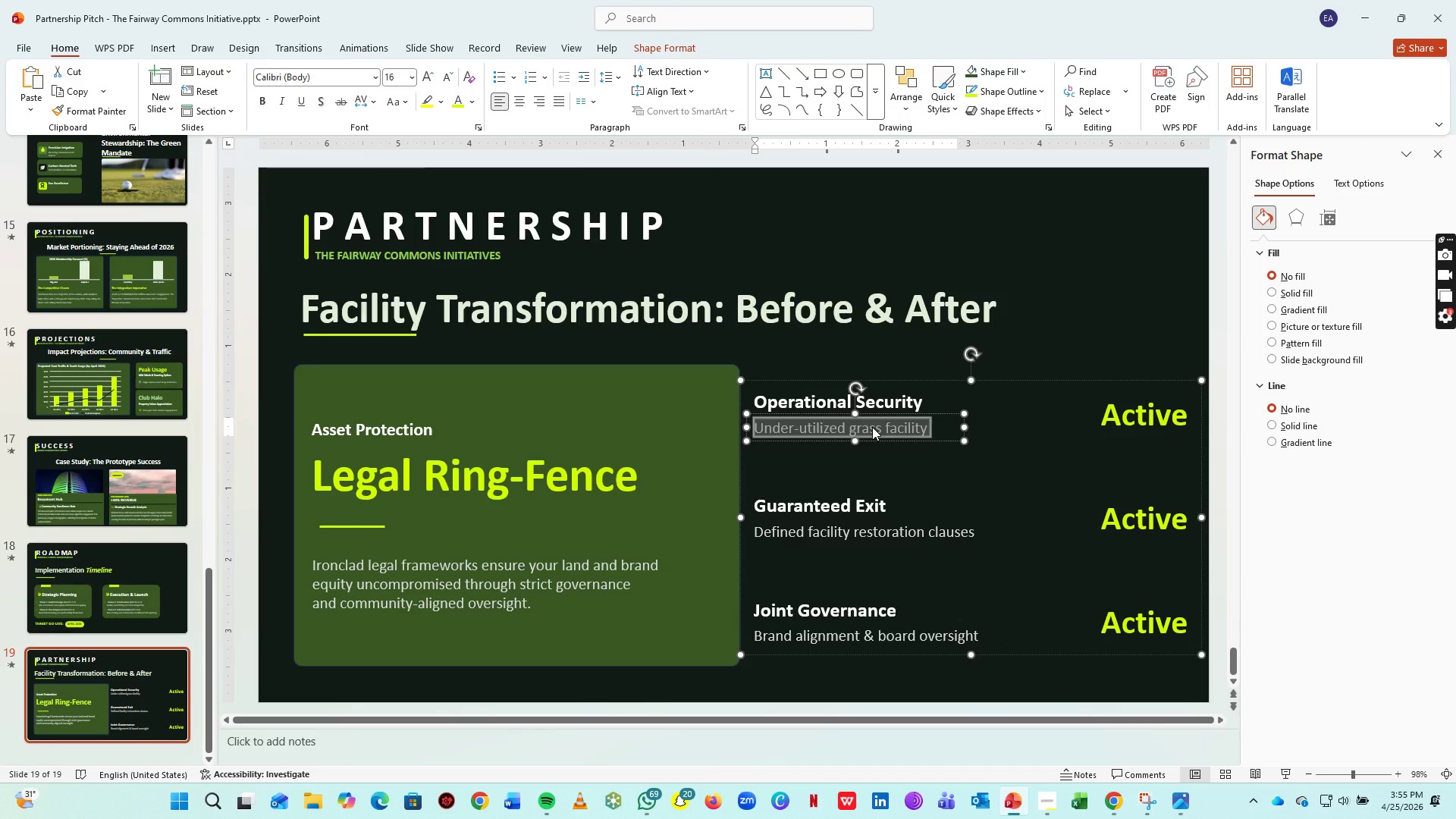 
type(Custom liability for o)
key(Backspace)
type(youth programs)
 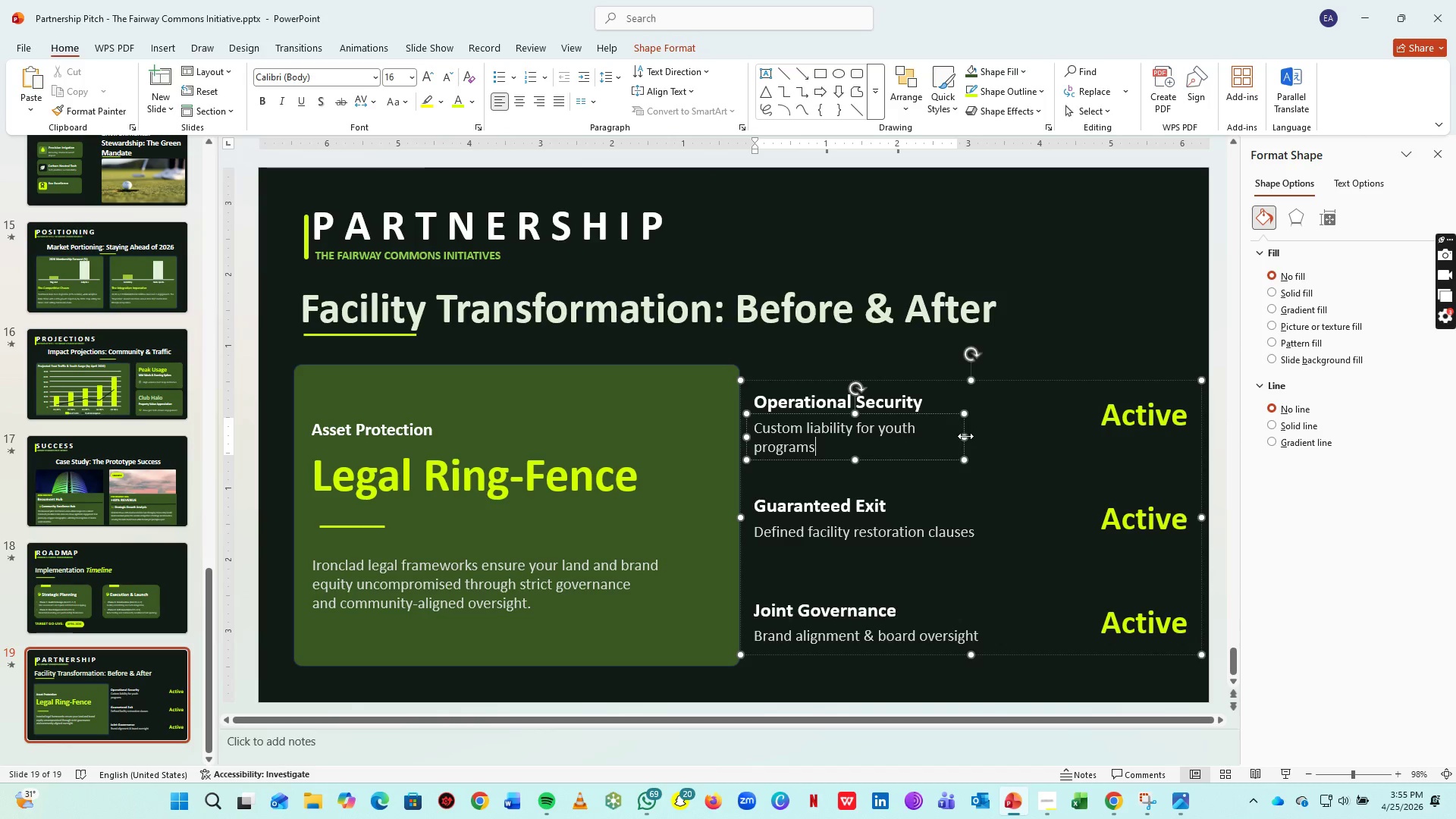 
left_click_drag(start_coordinate=[965, 438], to_coordinate=[993, 438])
 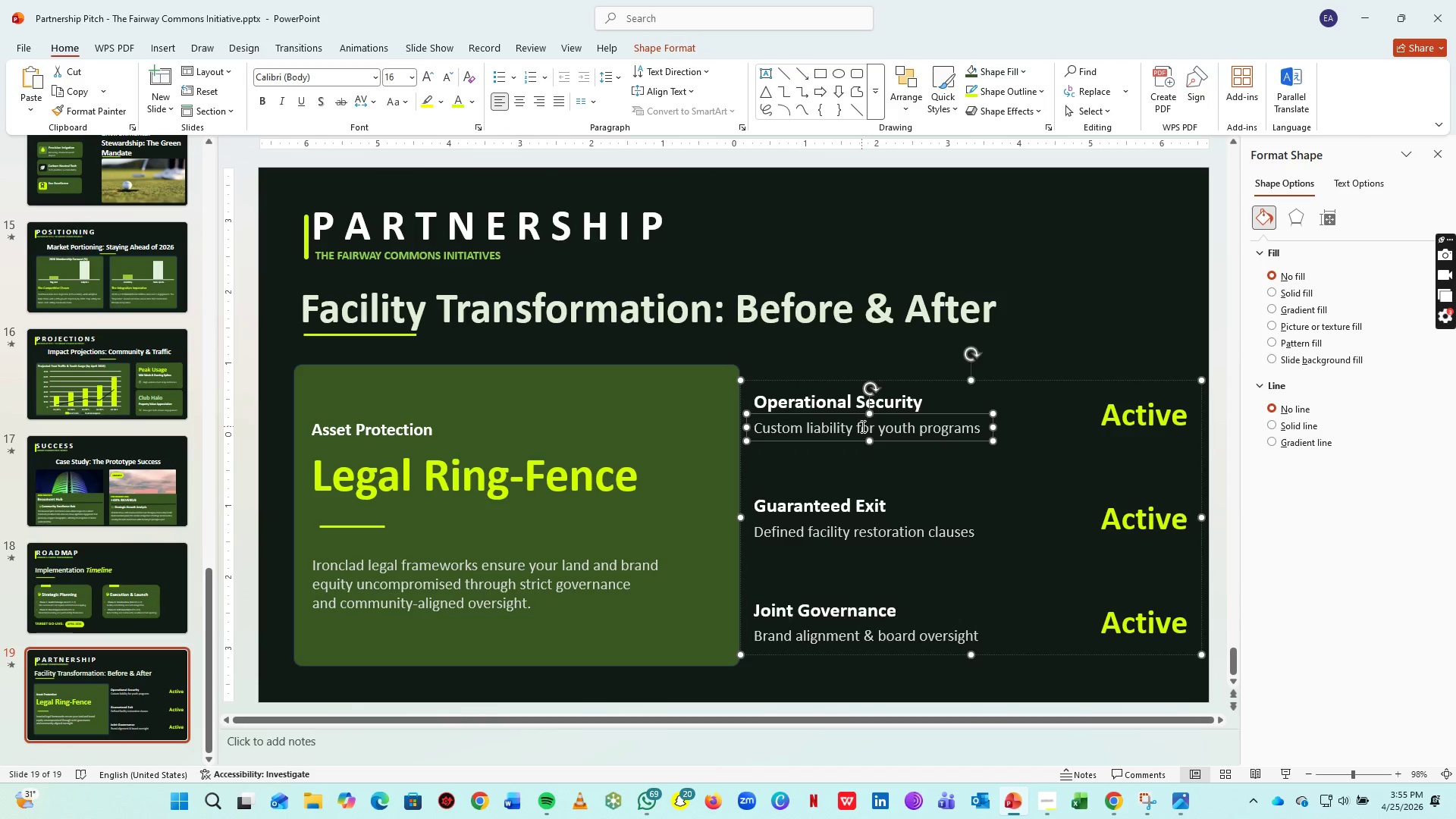 
hold_key(key=ShiftLeft, duration=1.52)
left_click([817, 402])
 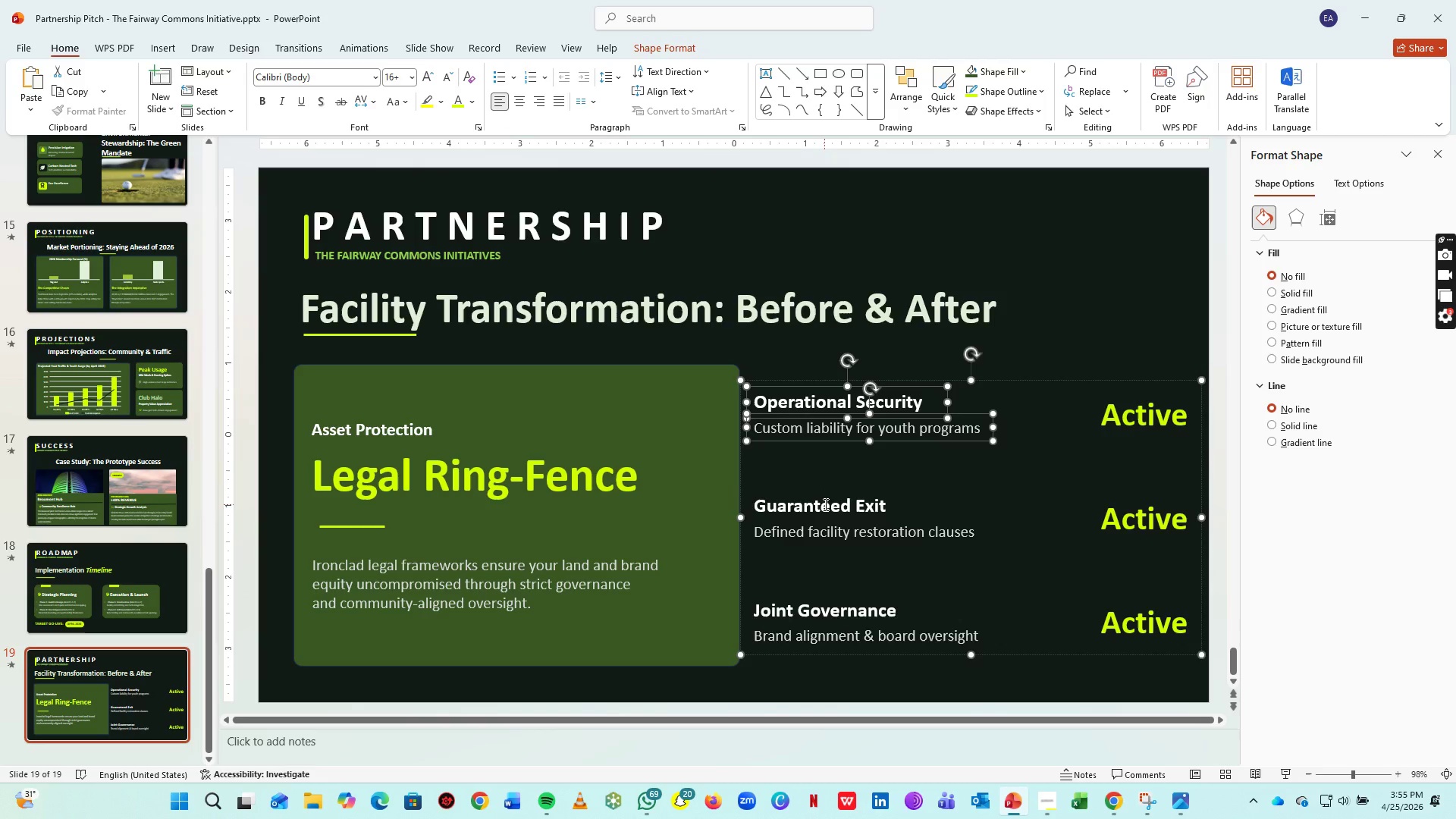 
hold_key(key=ShiftLeft, duration=1.5)
left_click([824, 504])
 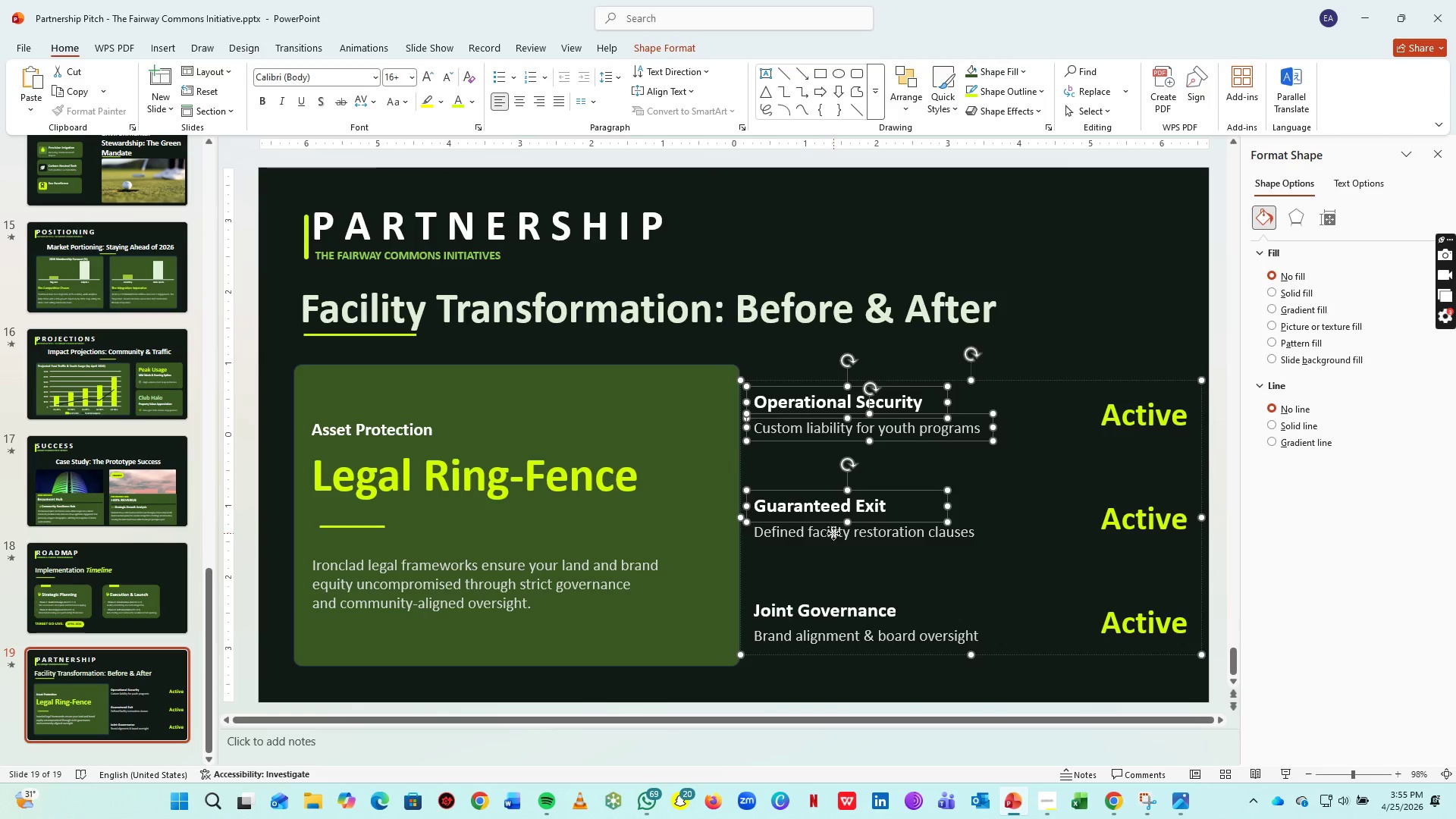 
left_click([833, 533])
 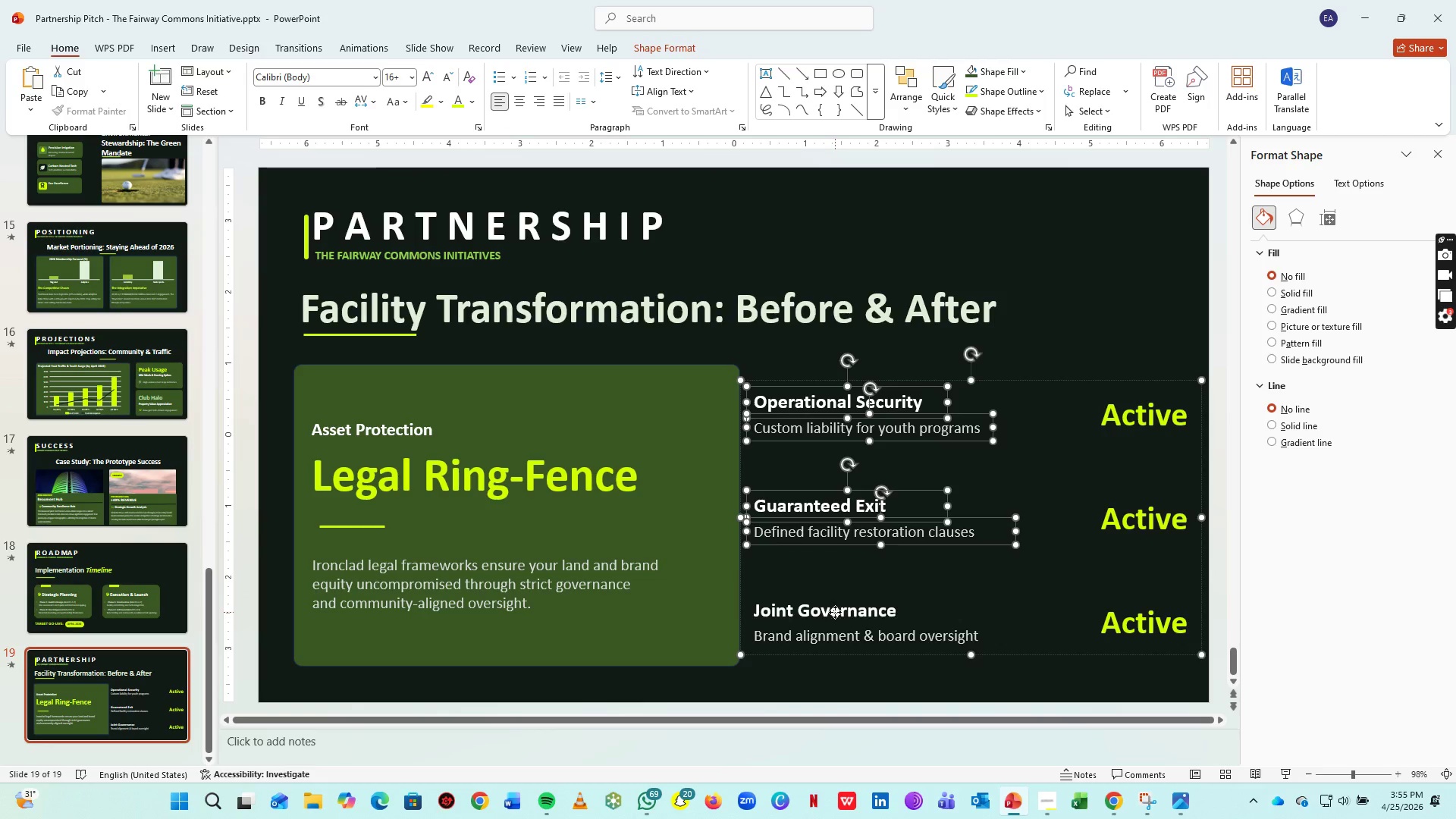 
left_click([835, 612])
 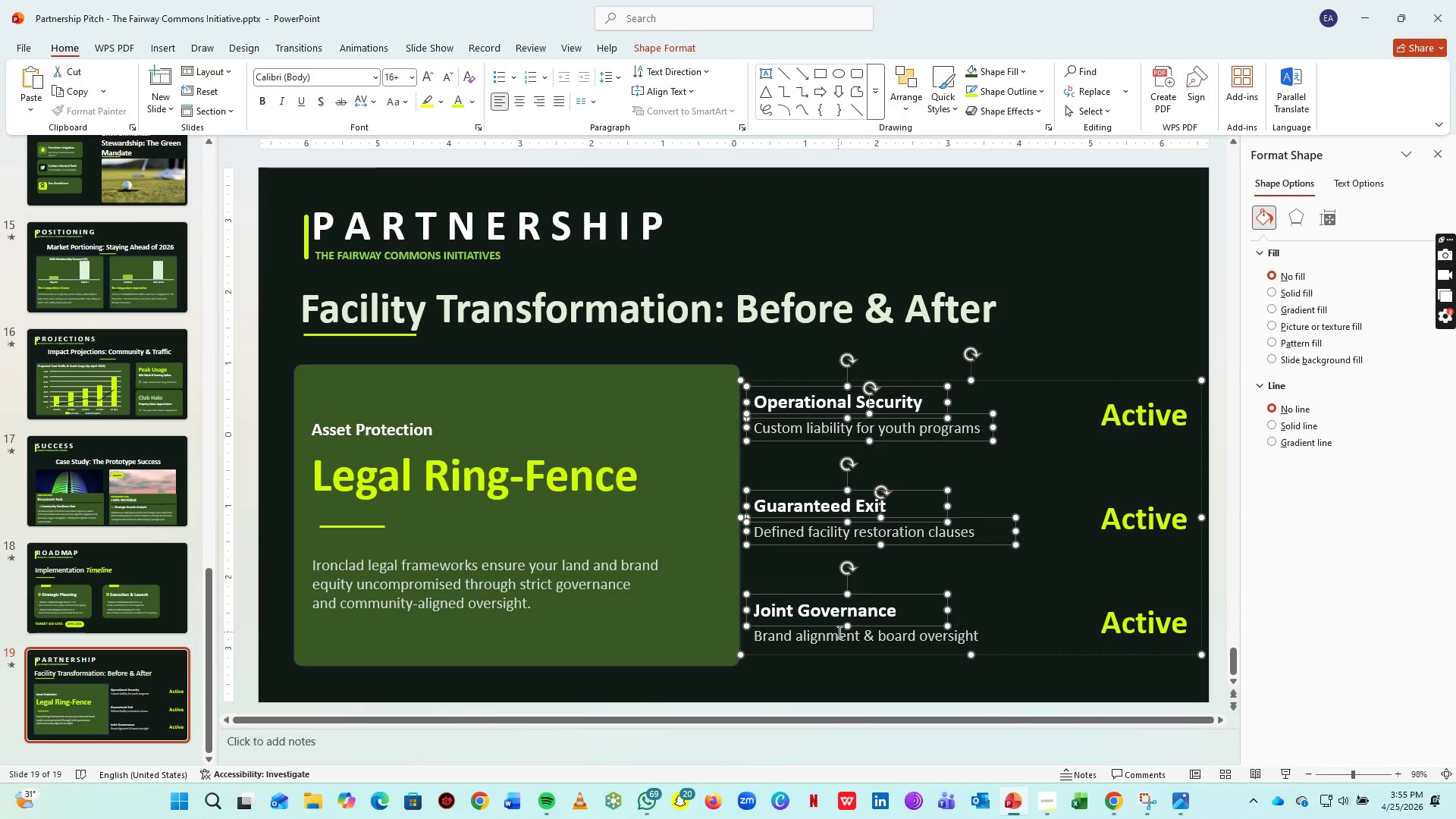 
hold_key(key=ShiftLeft, duration=0.62)
left_click([839, 635])
 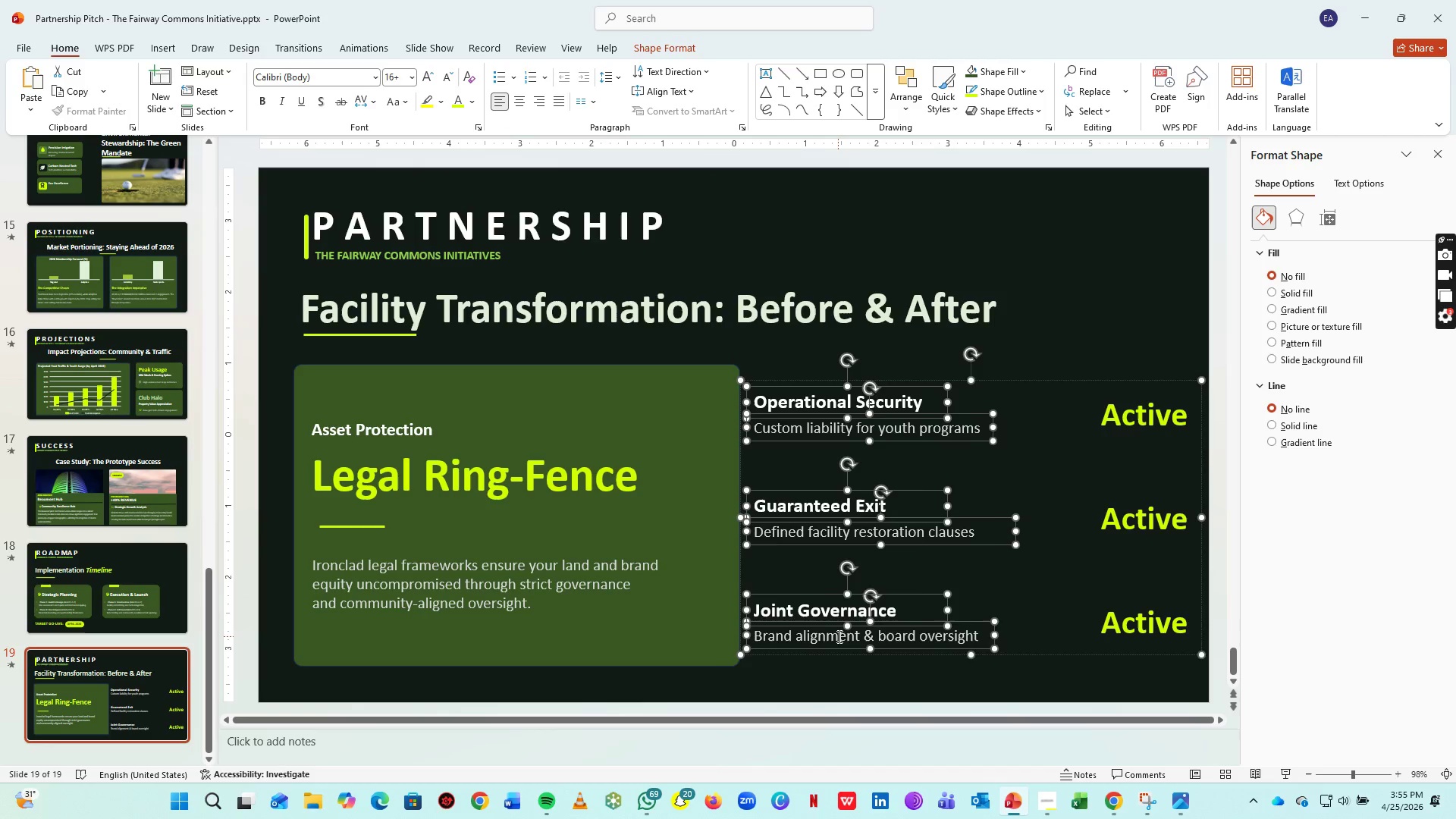 
hold_key(key=ArrowRight, duration=1.05)
 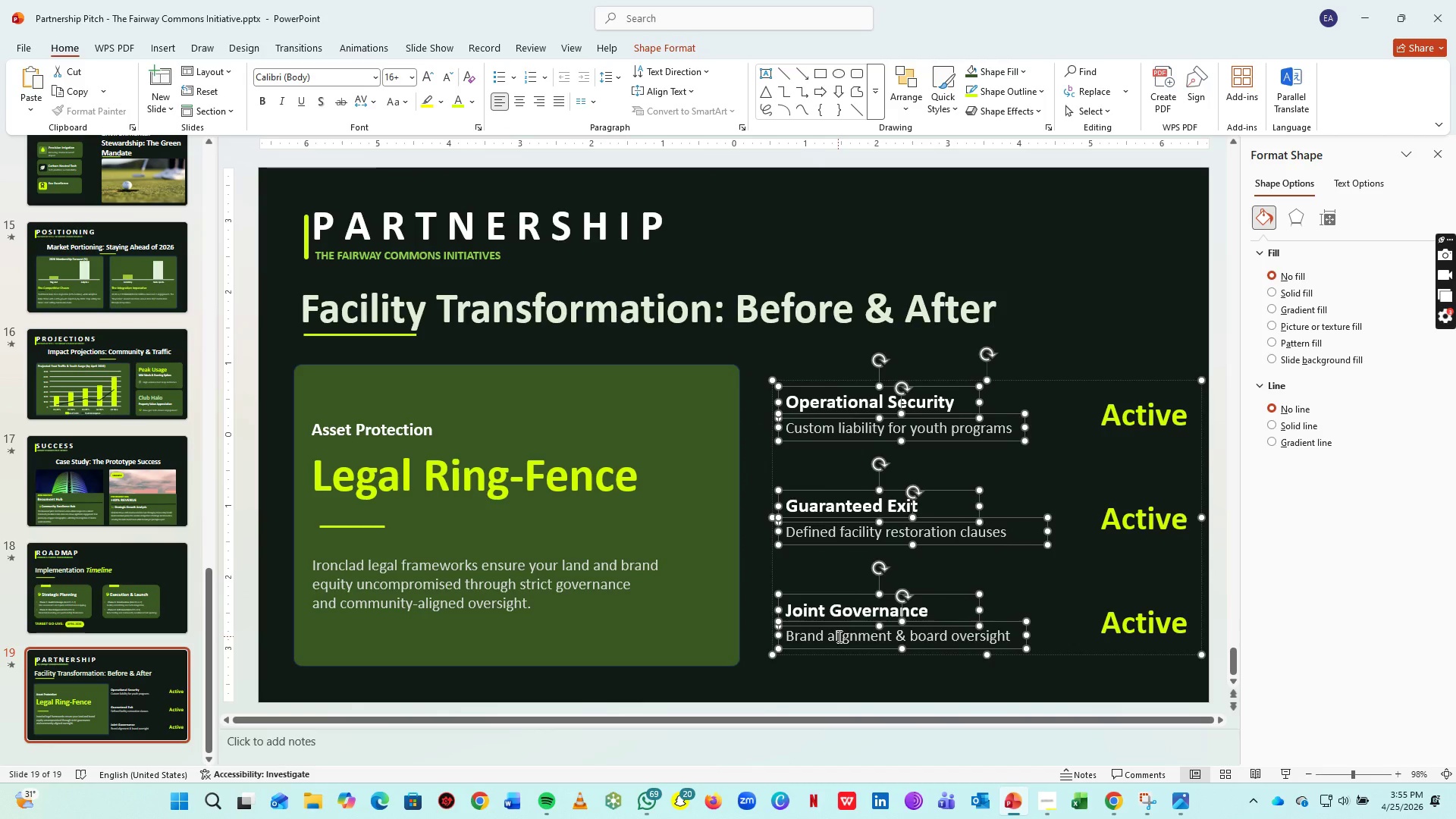 
key(ArrowRight)
 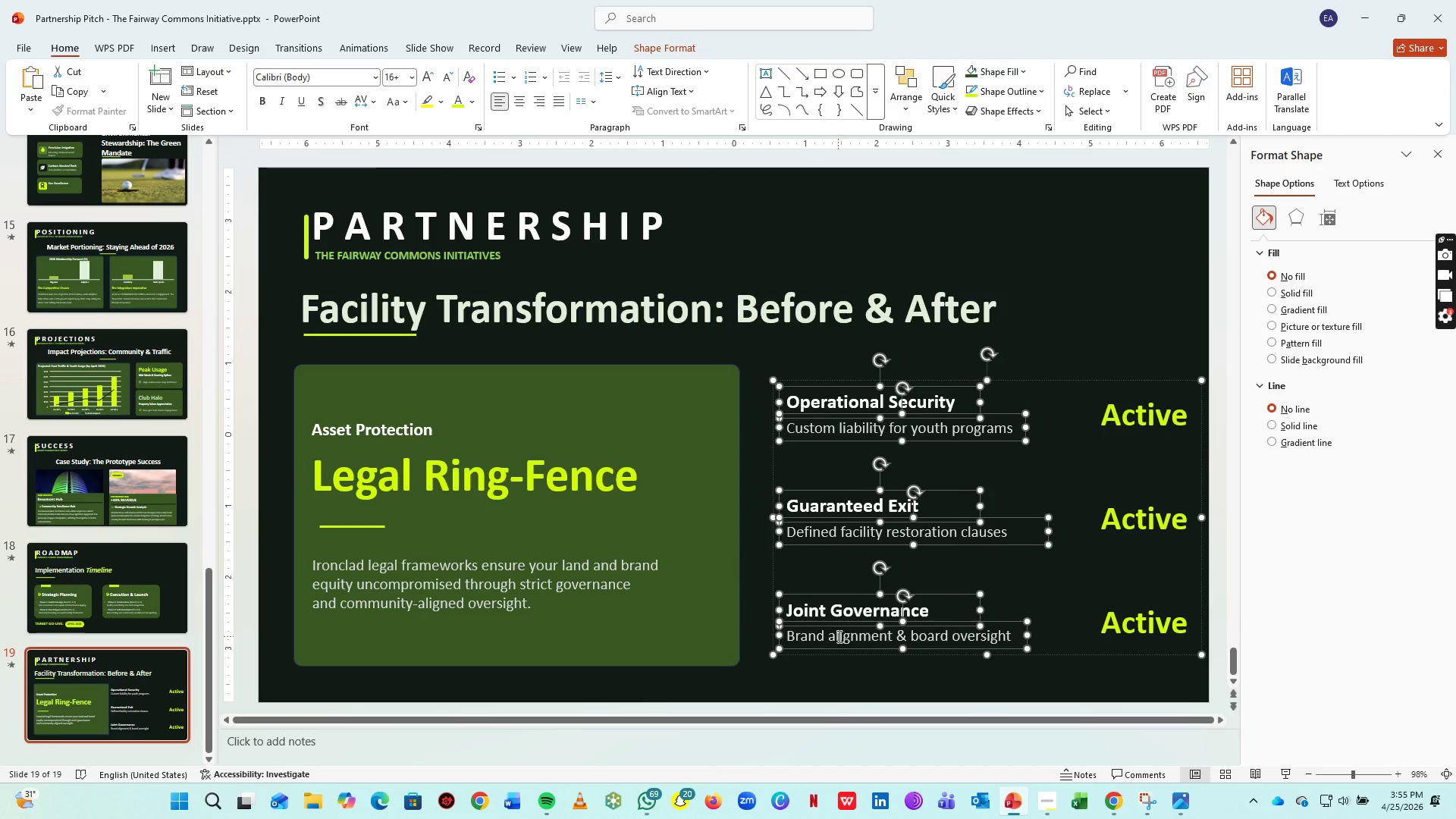 
key(ArrowRight)
 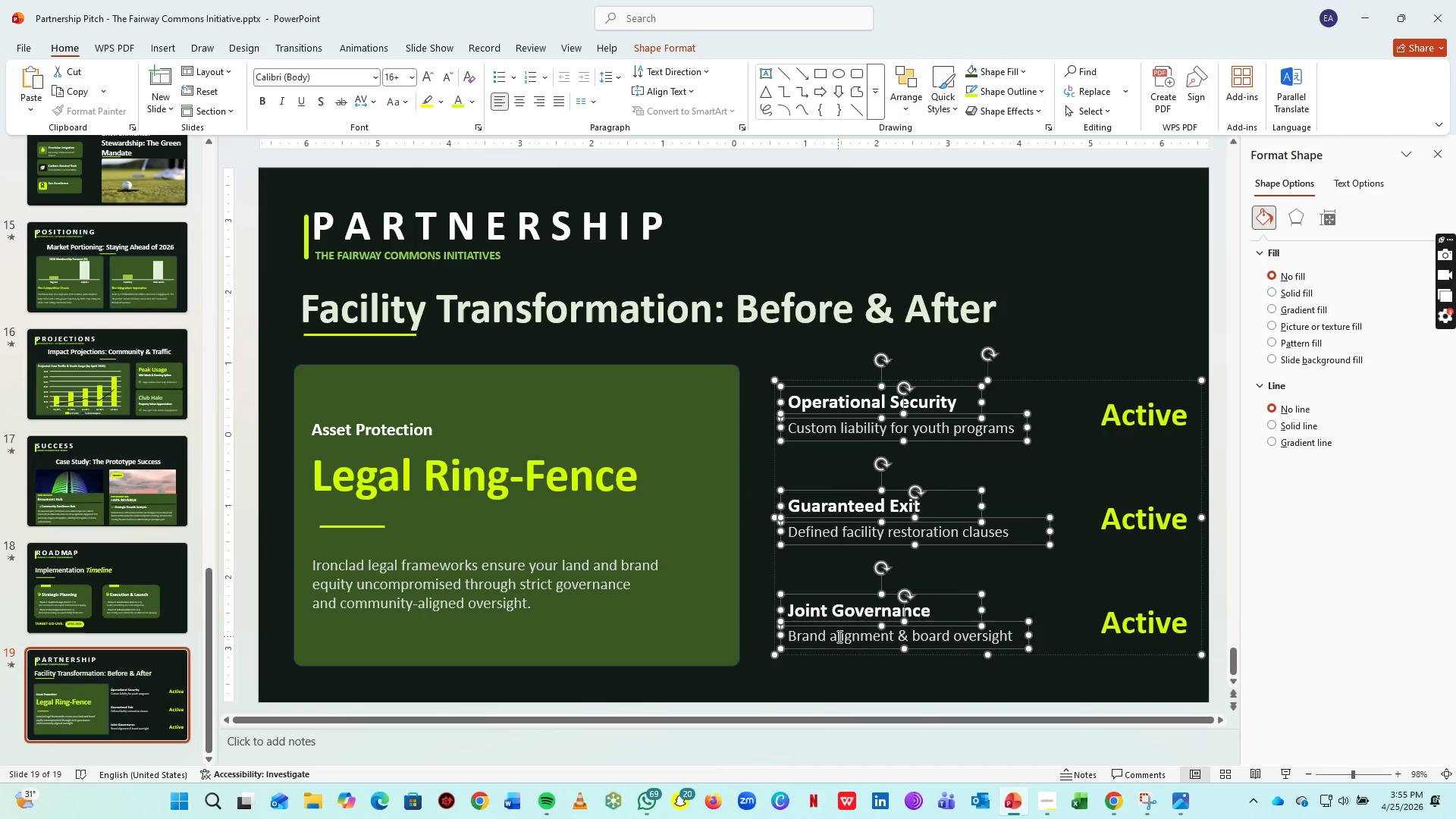 
key(ArrowRight)
 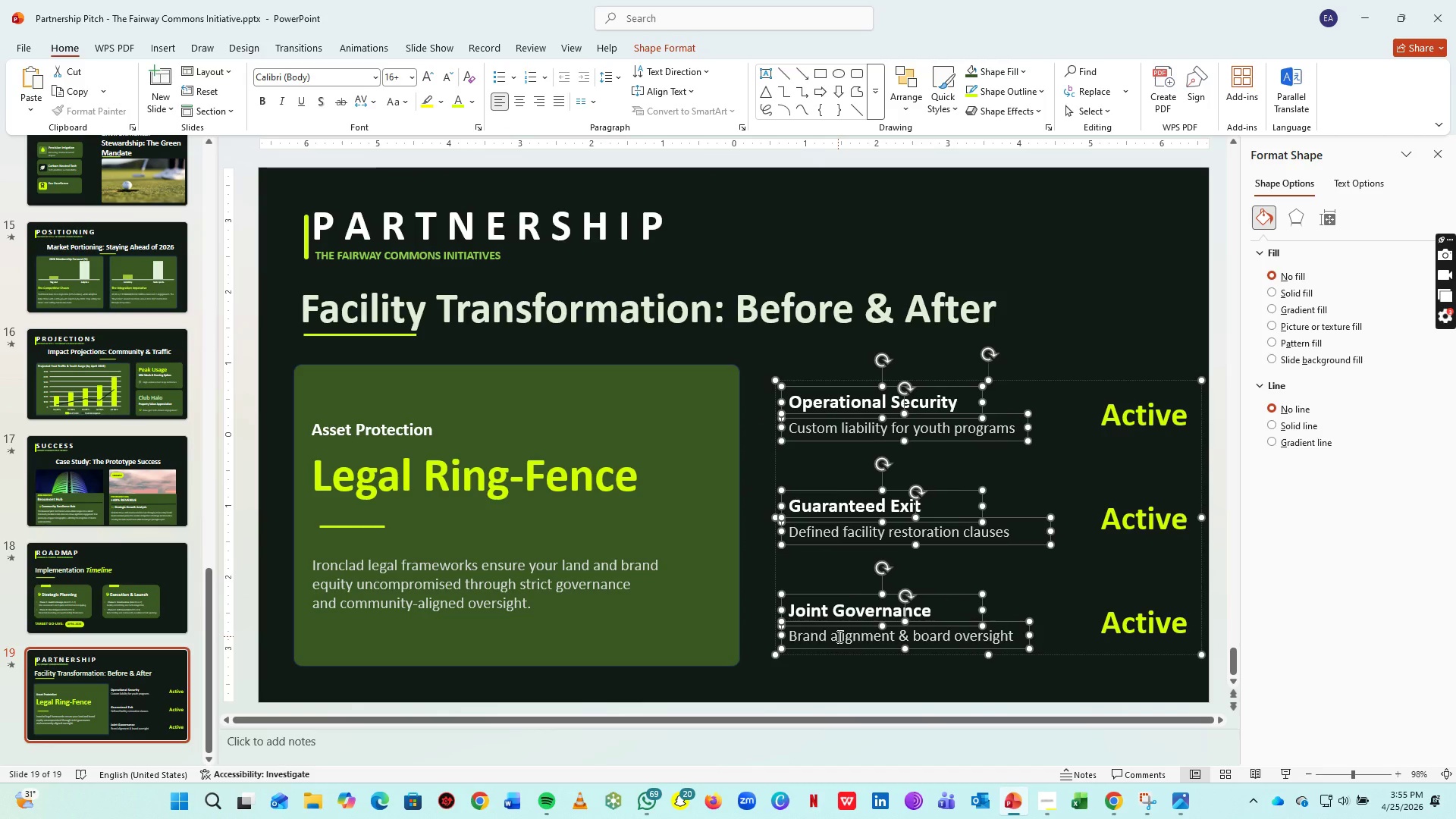 
key(ArrowRight)
 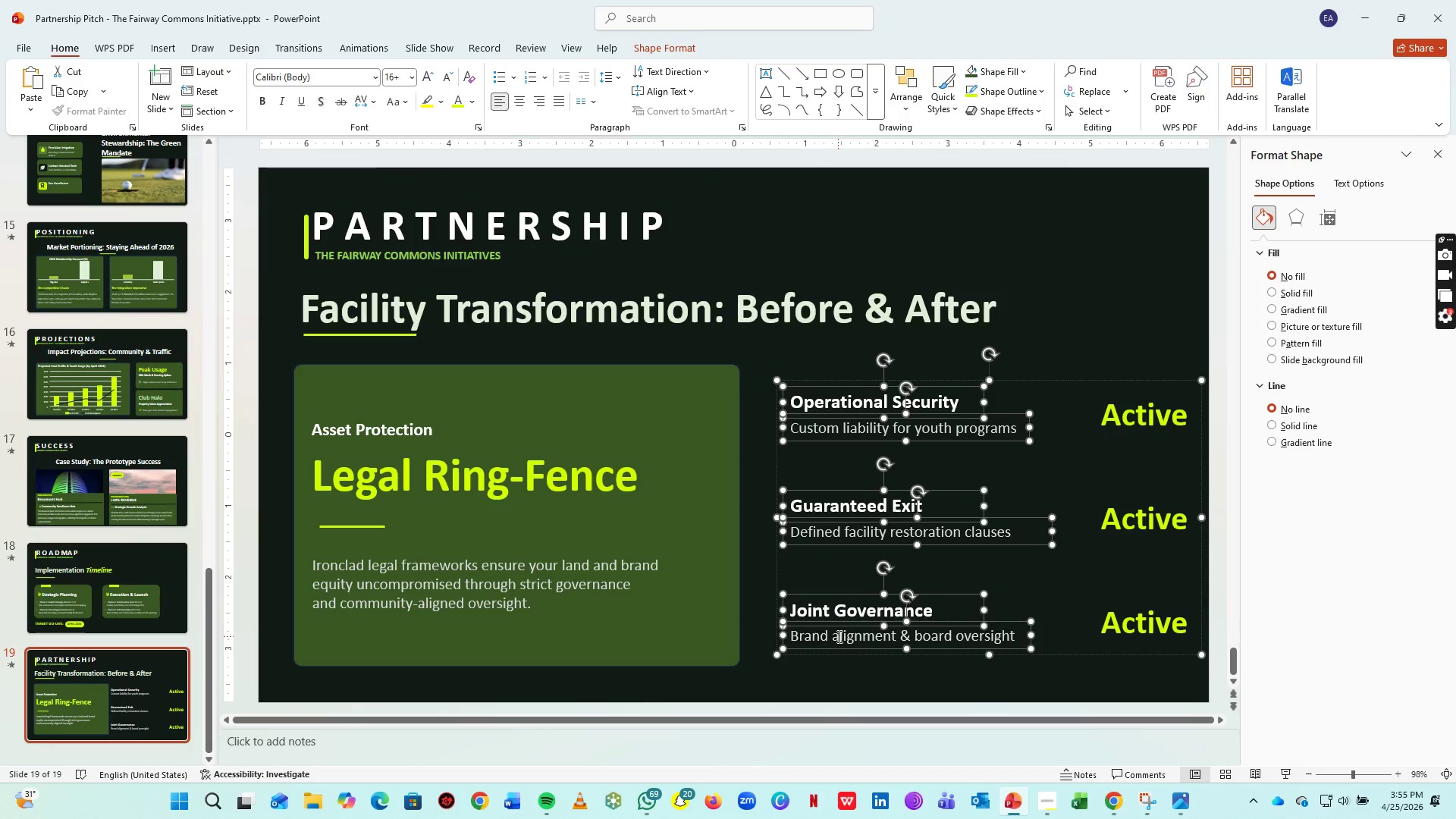 
key(ArrowRight)
 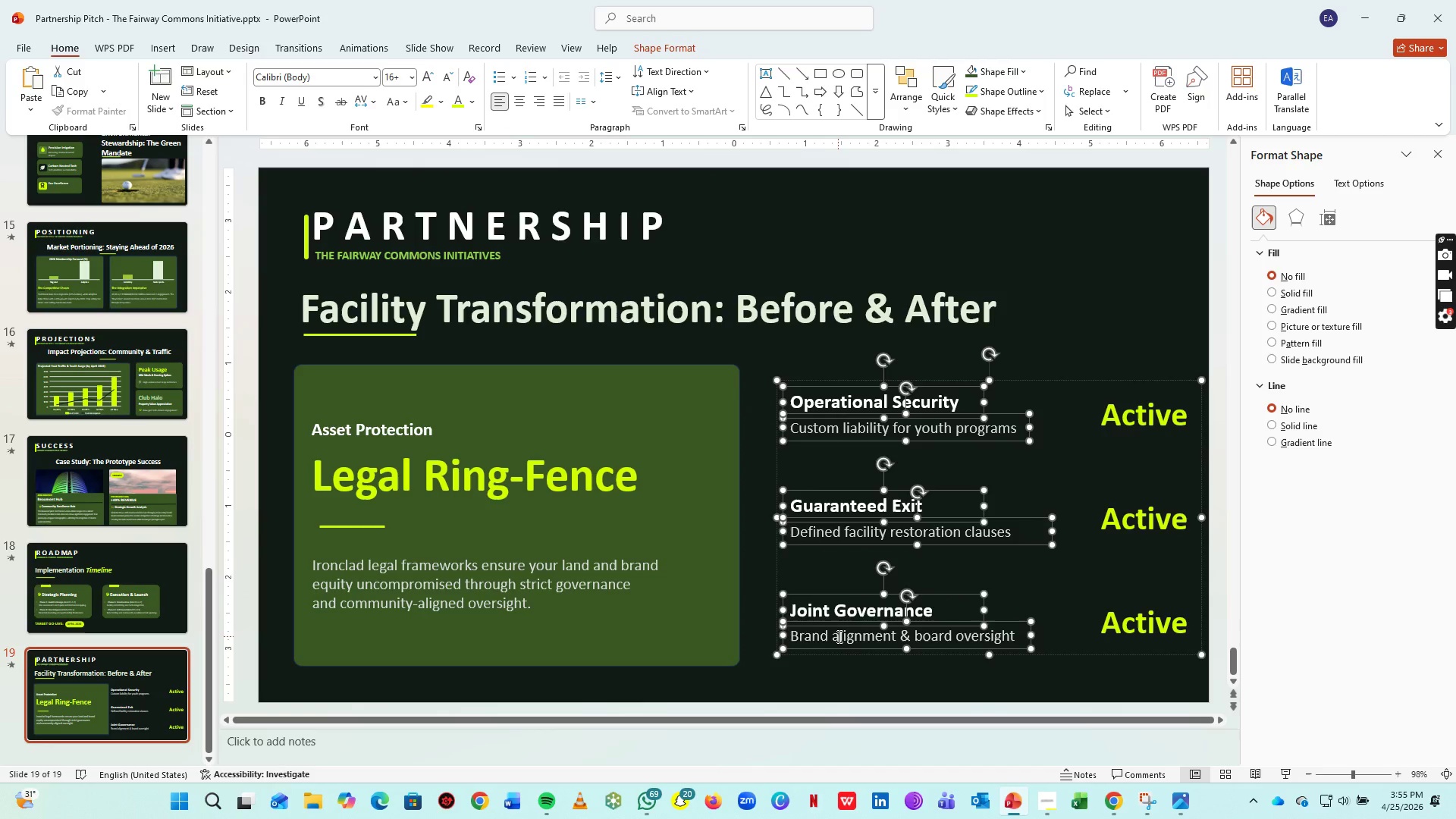 
key(ArrowRight)
 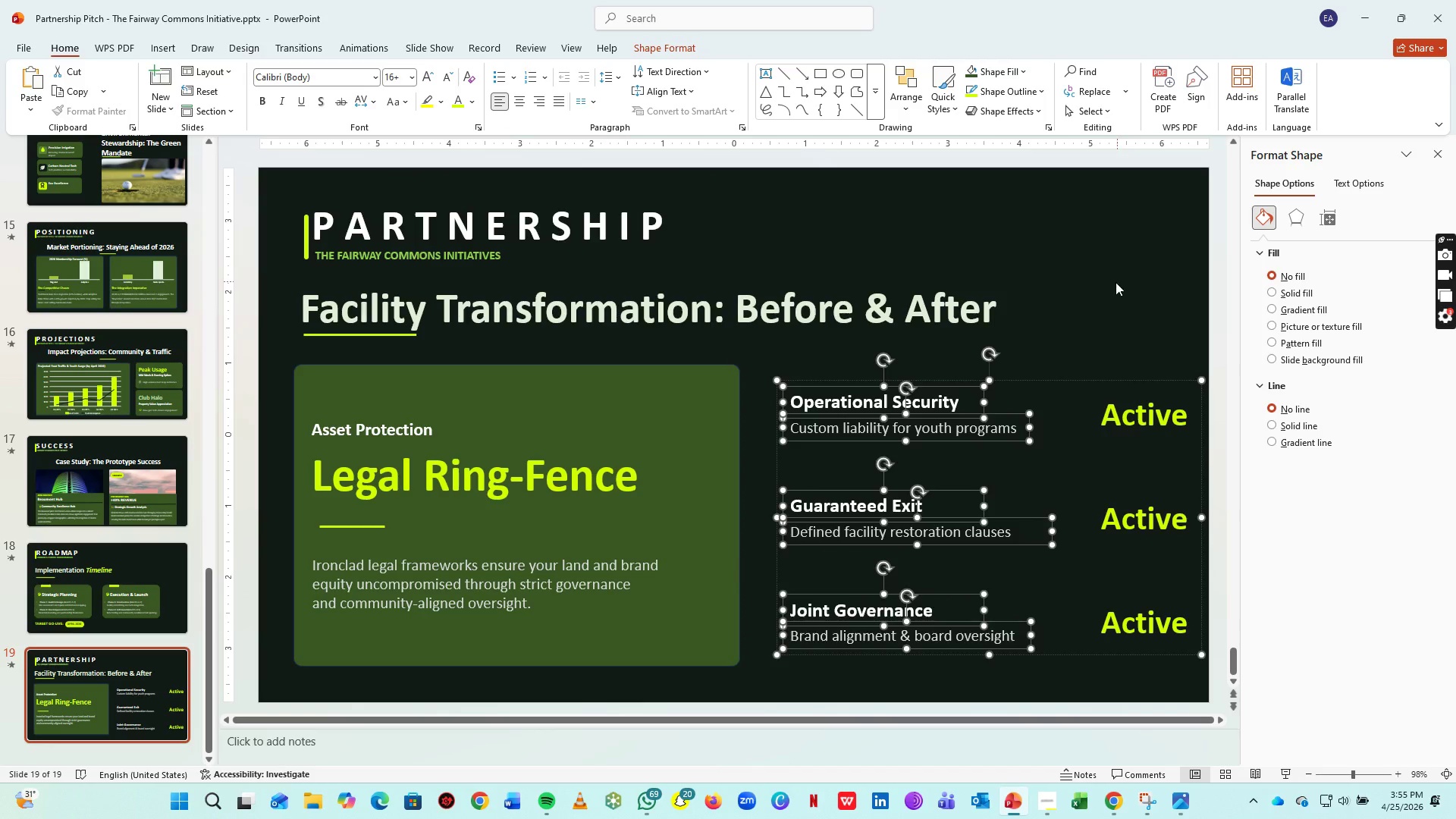 
left_click([1116, 282])
 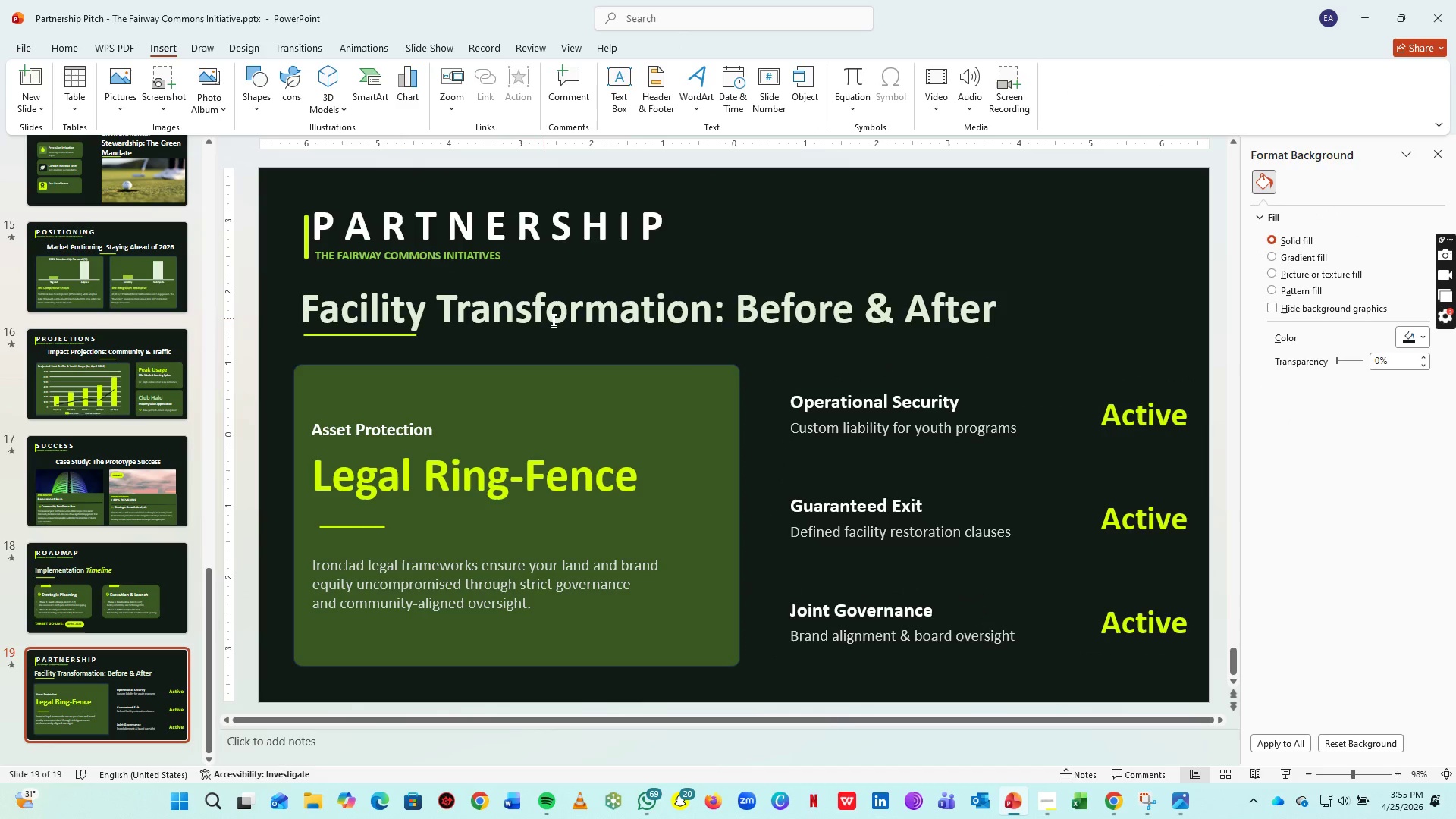 
left_click([726, 381])
 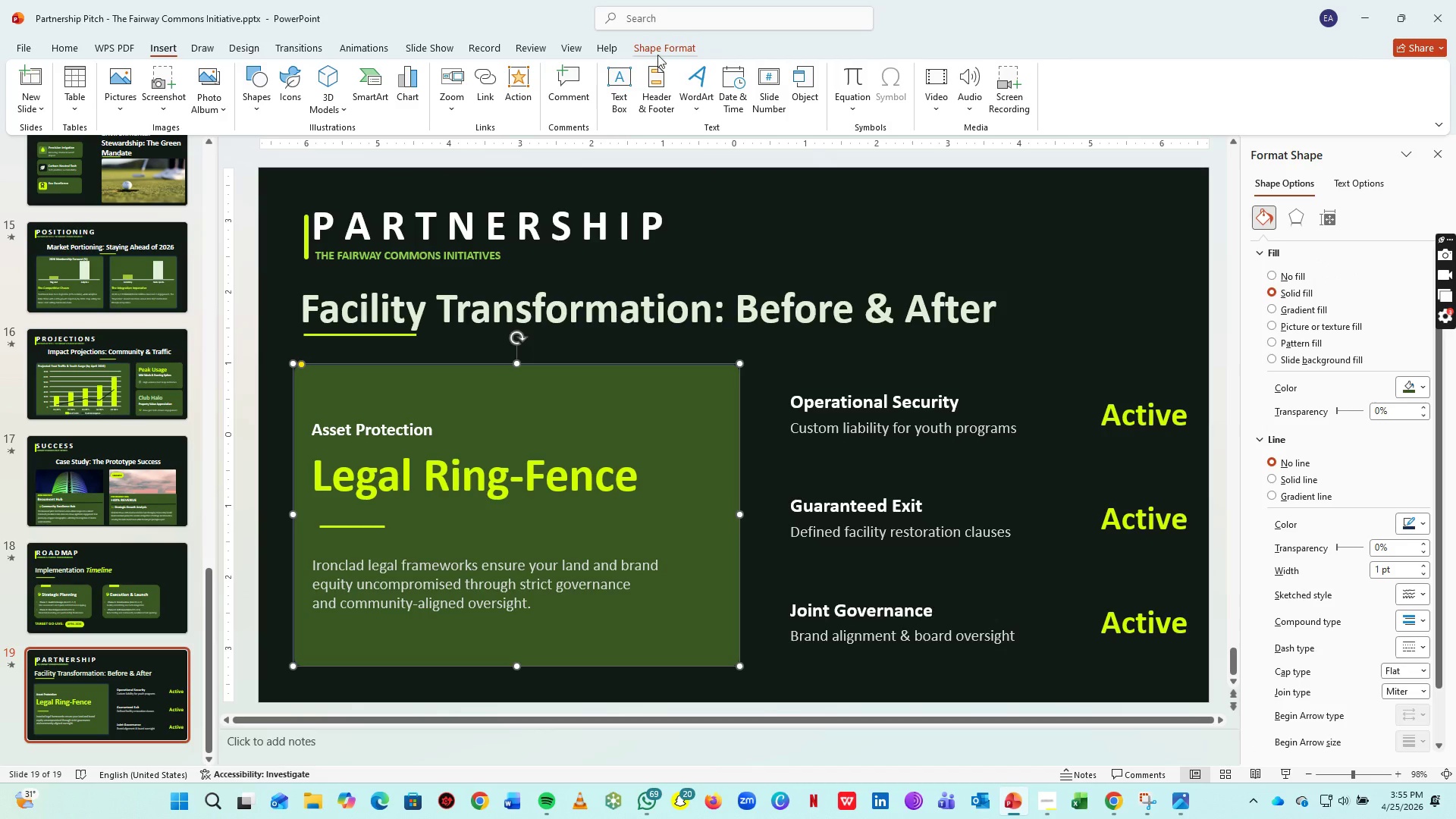 
left_click_drag(start_coordinate=[661, 52], to_coordinate=[610, 93])
 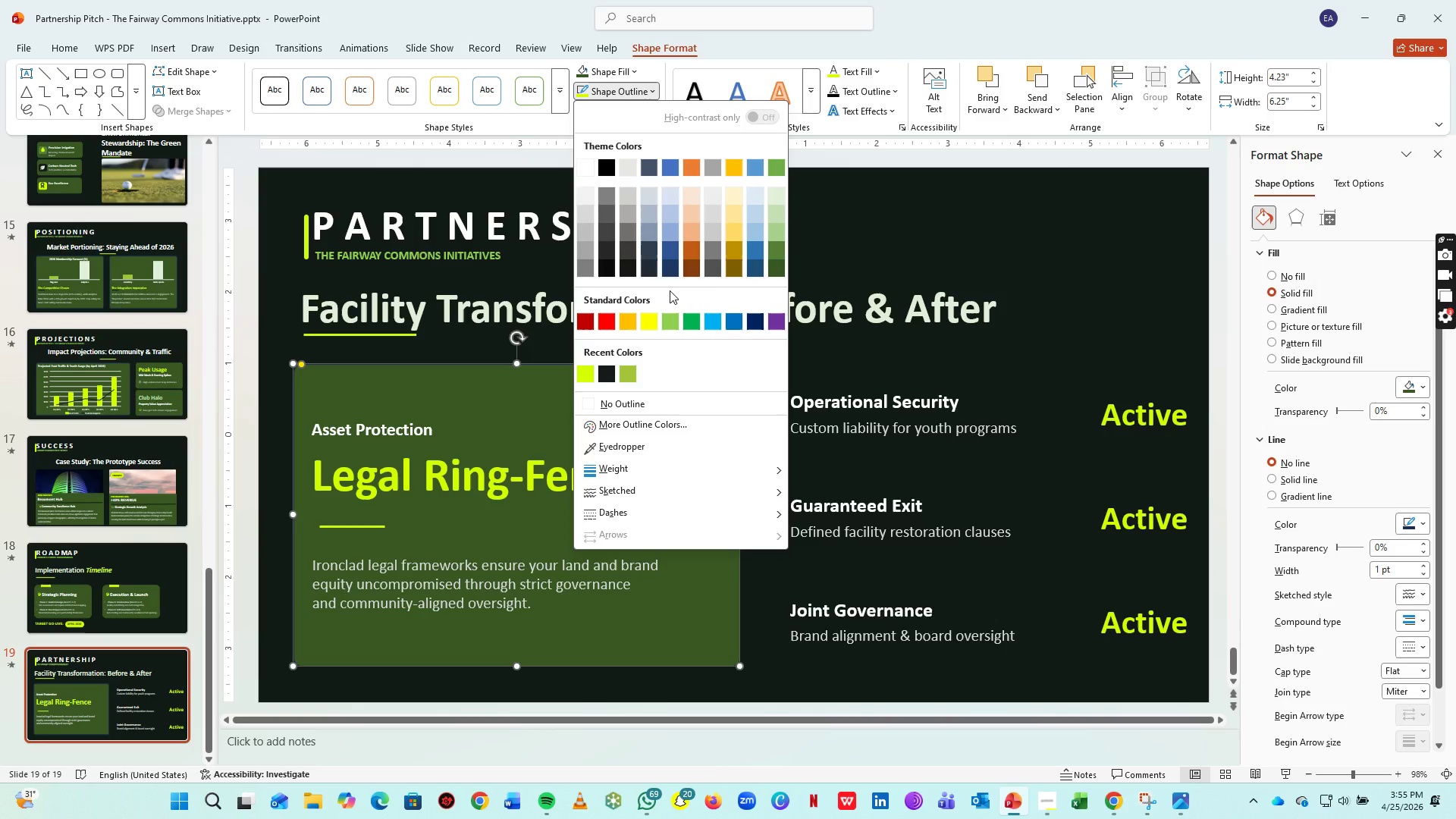 
left_click([610, 93])
 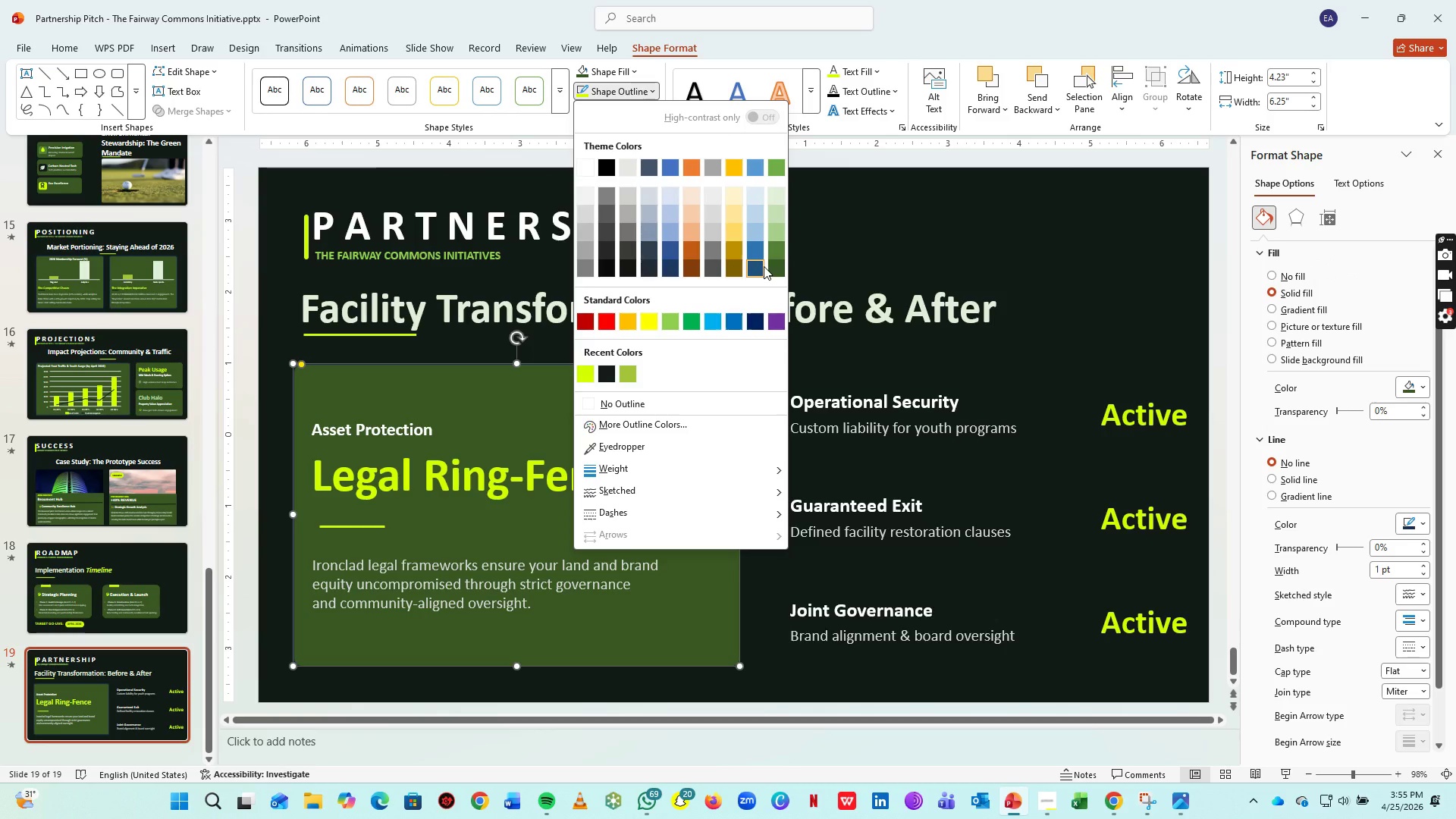 
left_click([778, 267])
 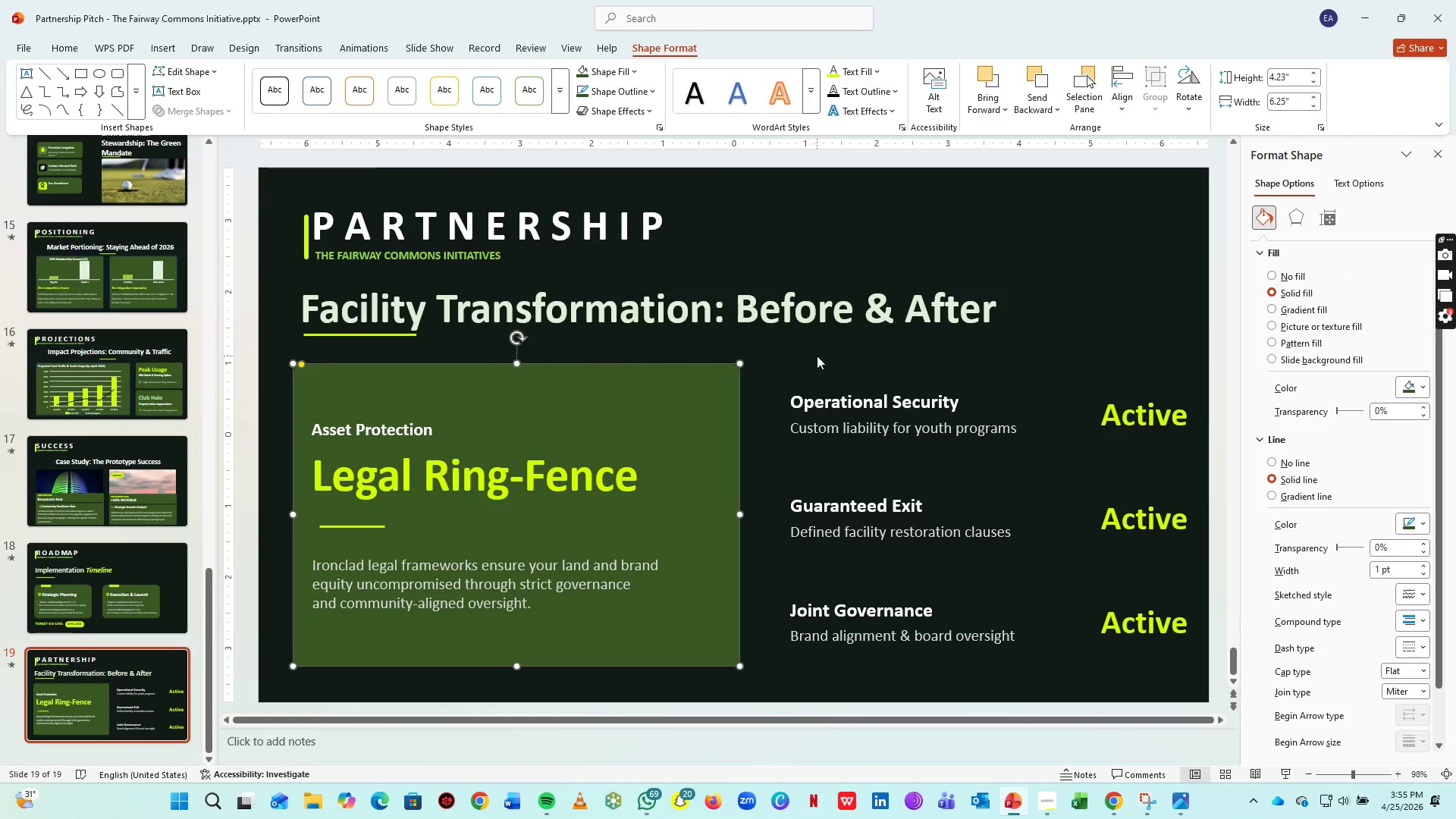 
key(Control+C)
 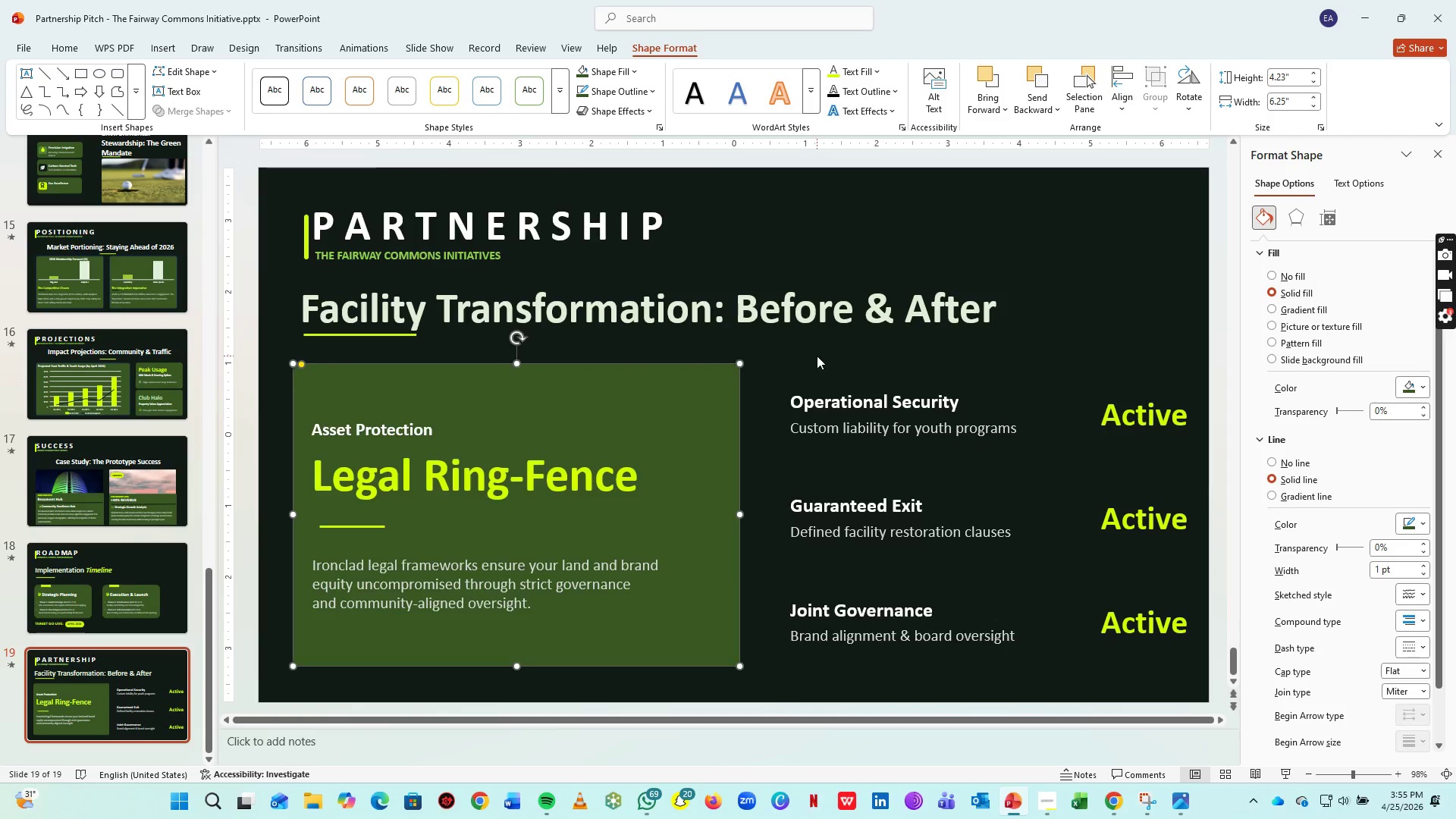 
key(Control+V)
 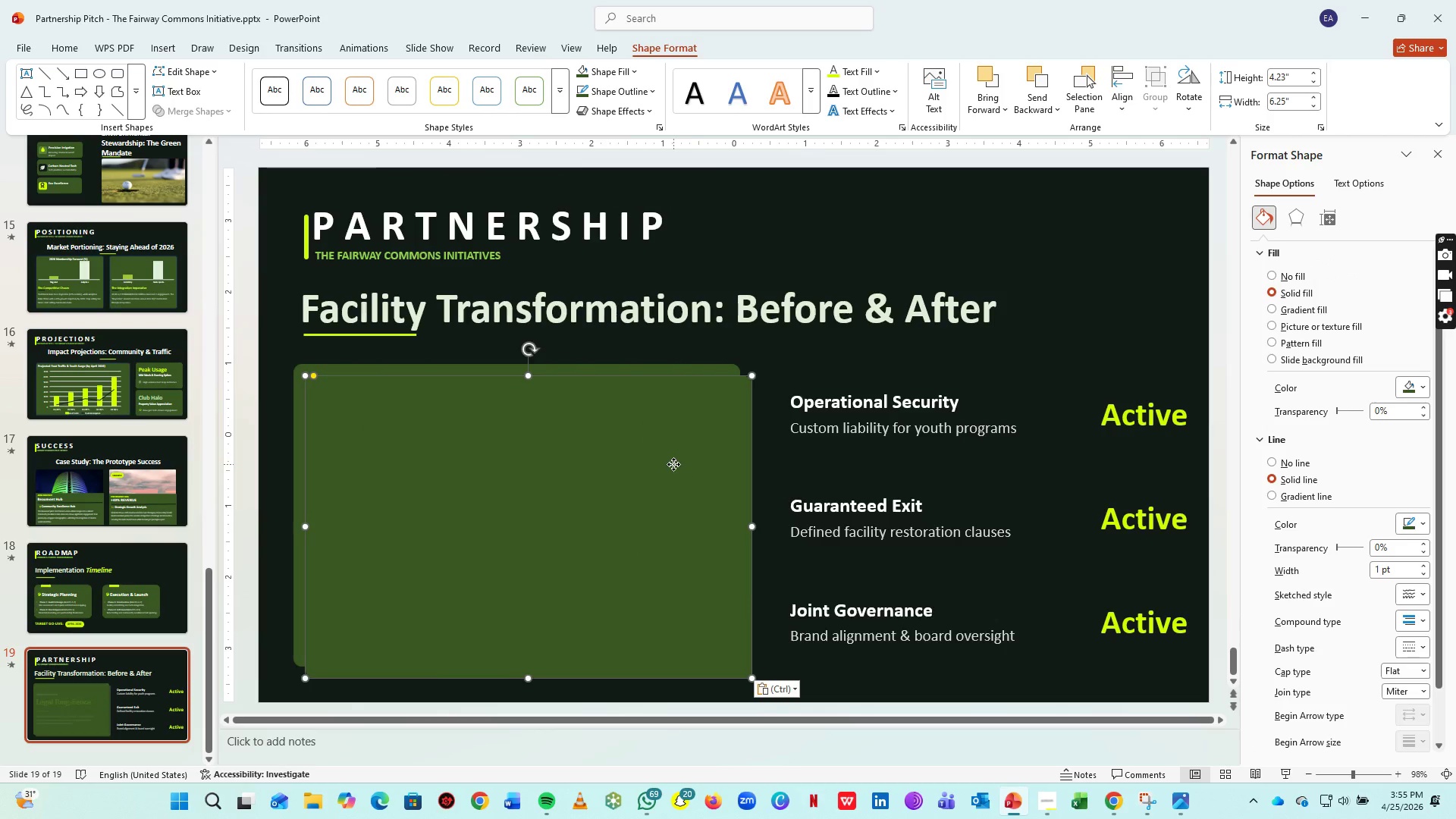 
left_click_drag(start_coordinate=[673, 464], to_coordinate=[1132, 452])
 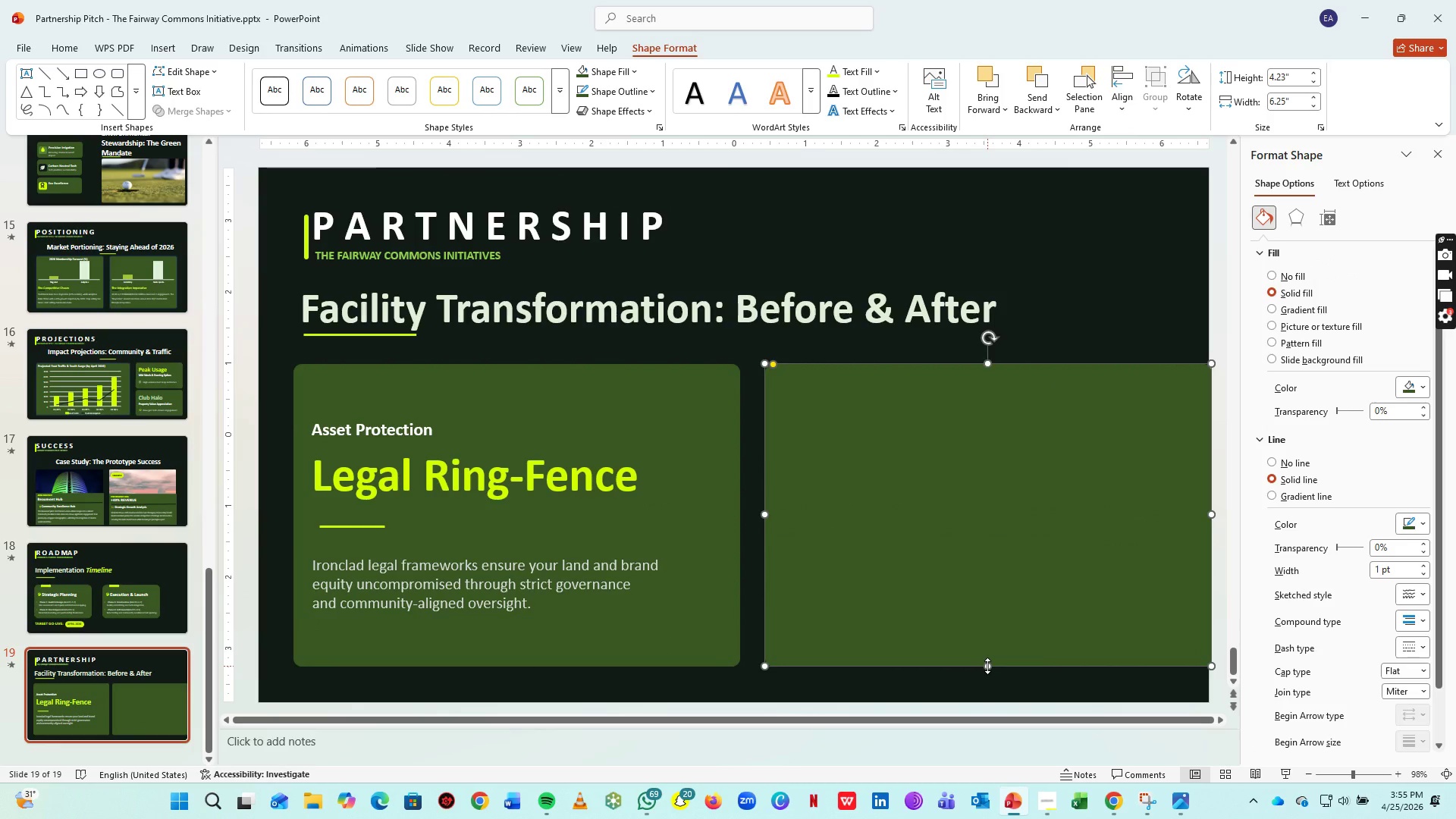 
left_click_drag(start_coordinate=[987, 666], to_coordinate=[984, 462])
 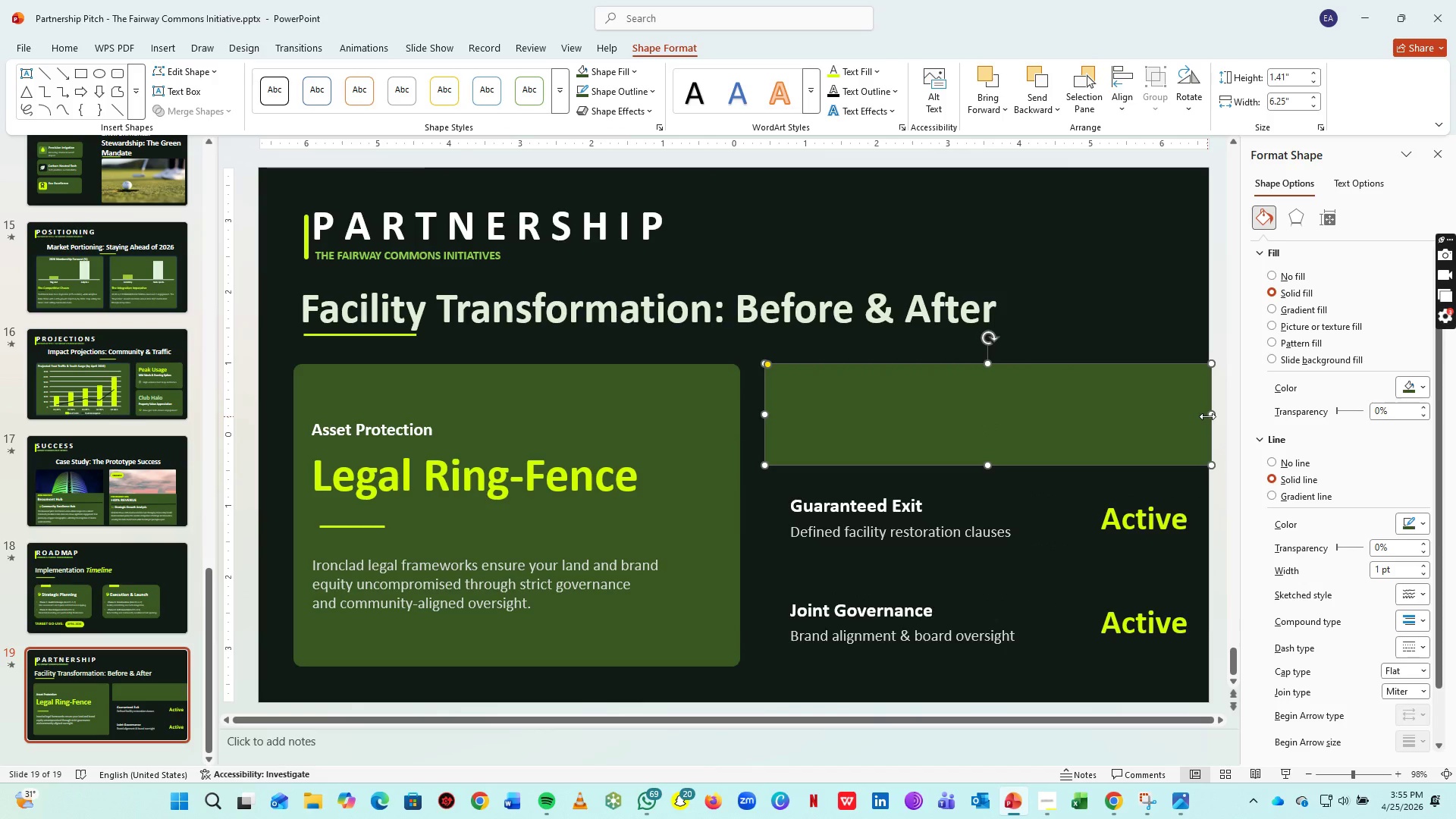 
left_click_drag(start_coordinate=[1207, 416], to_coordinate=[1194, 415])
 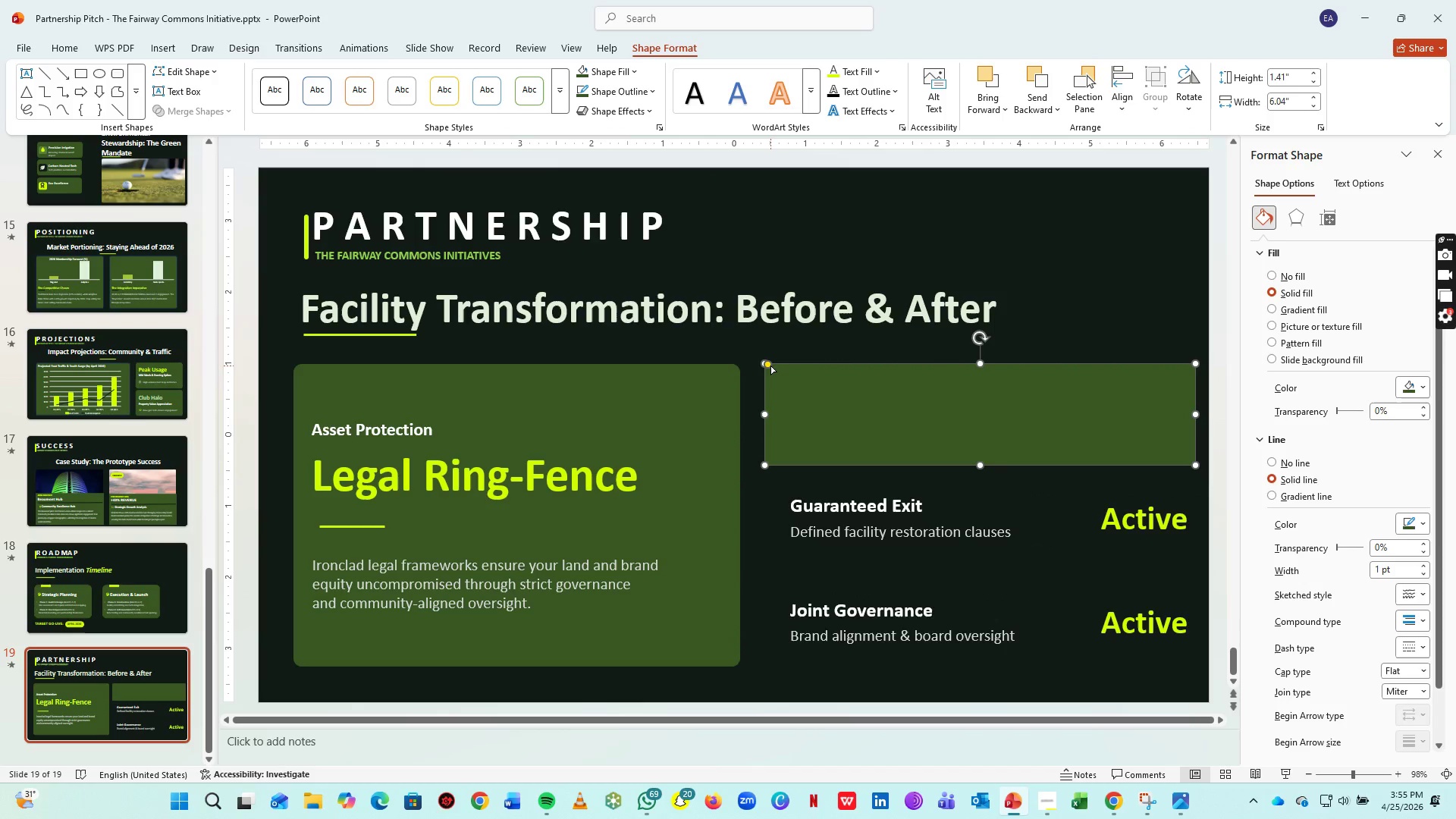 
left_click_drag(start_coordinate=[770, 365], to_coordinate=[794, 369])
 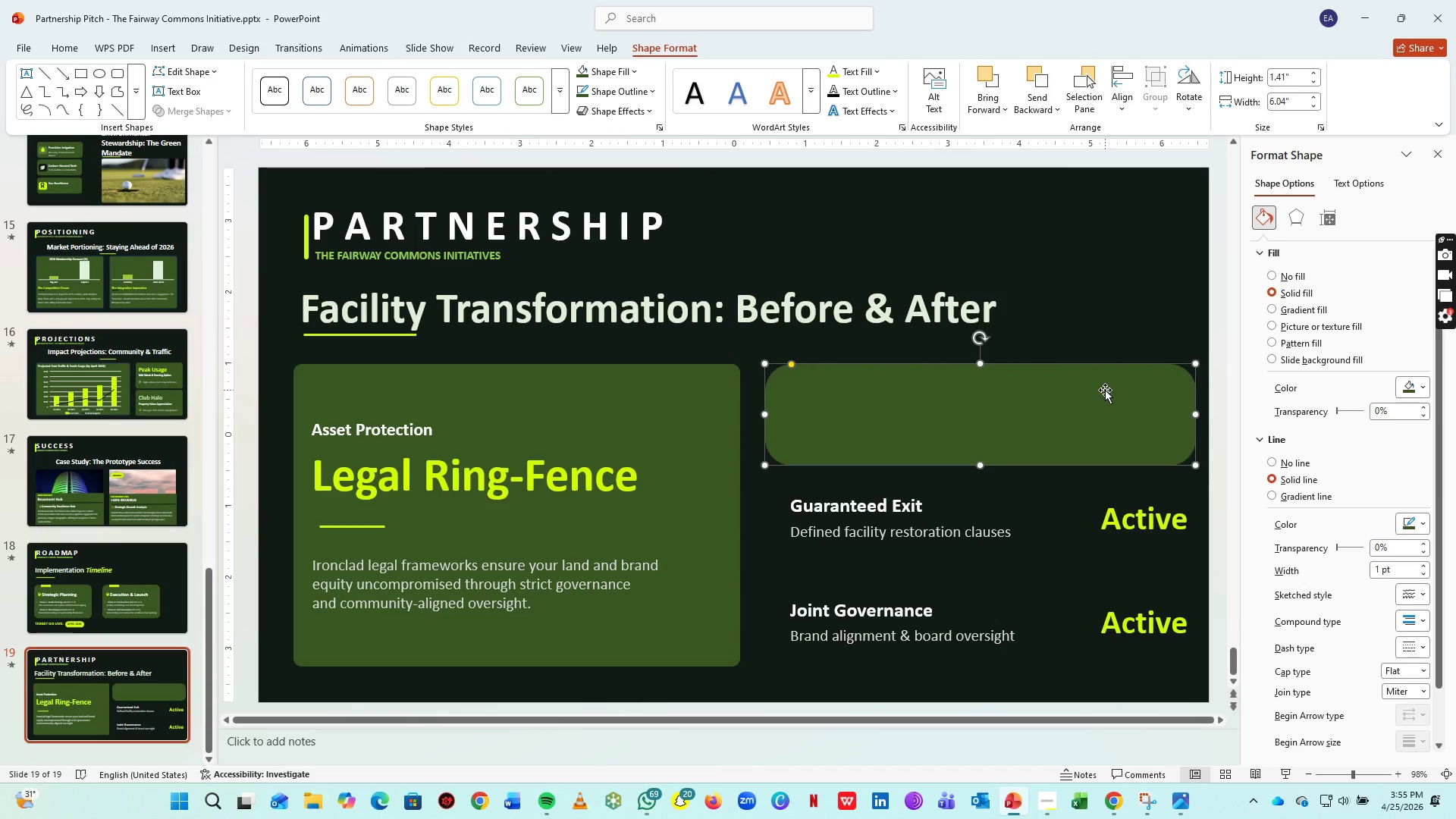 
right_click([1105, 390])
 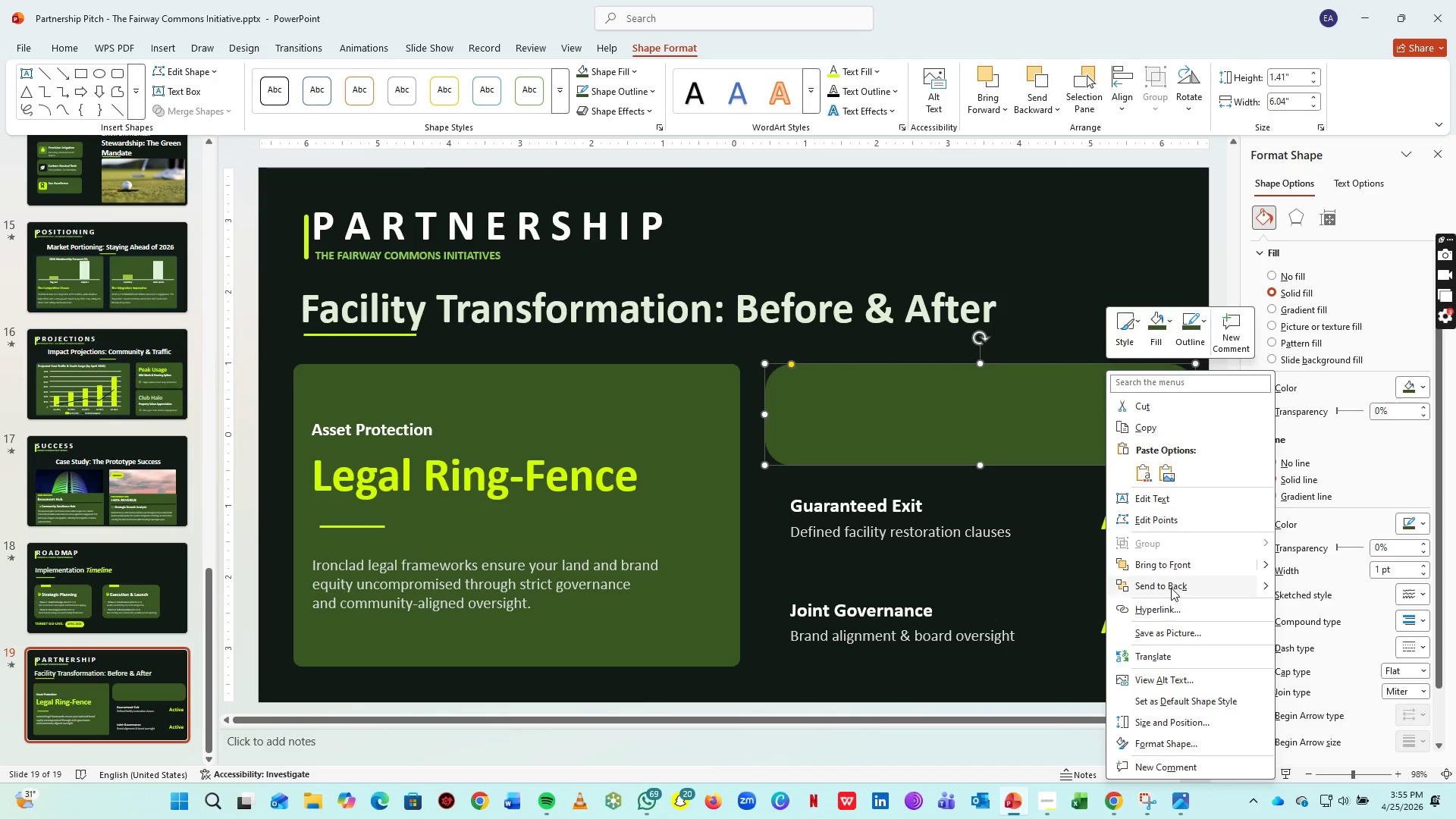 
left_click([1171, 588])
 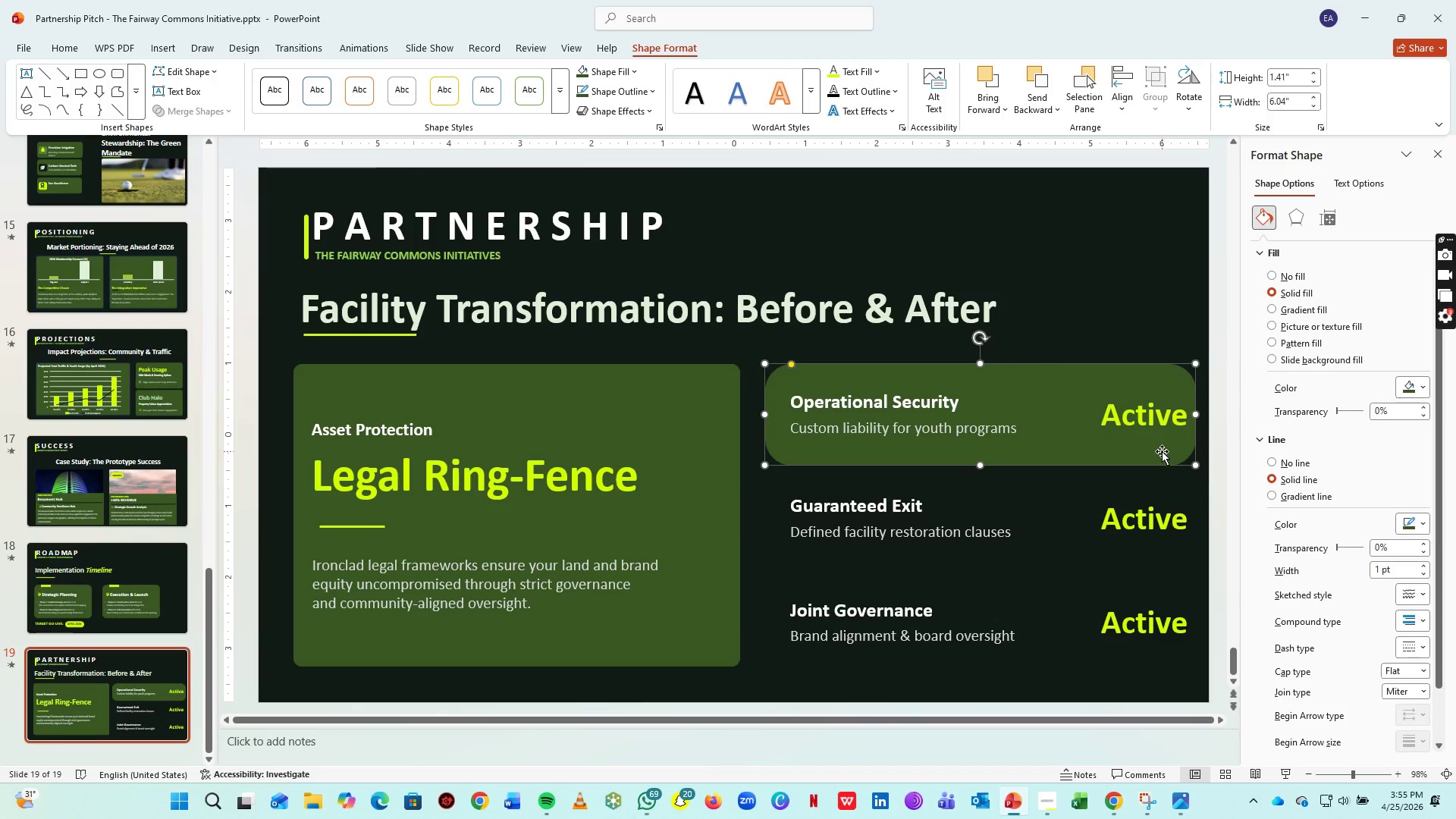 
key(ArrowRight)
 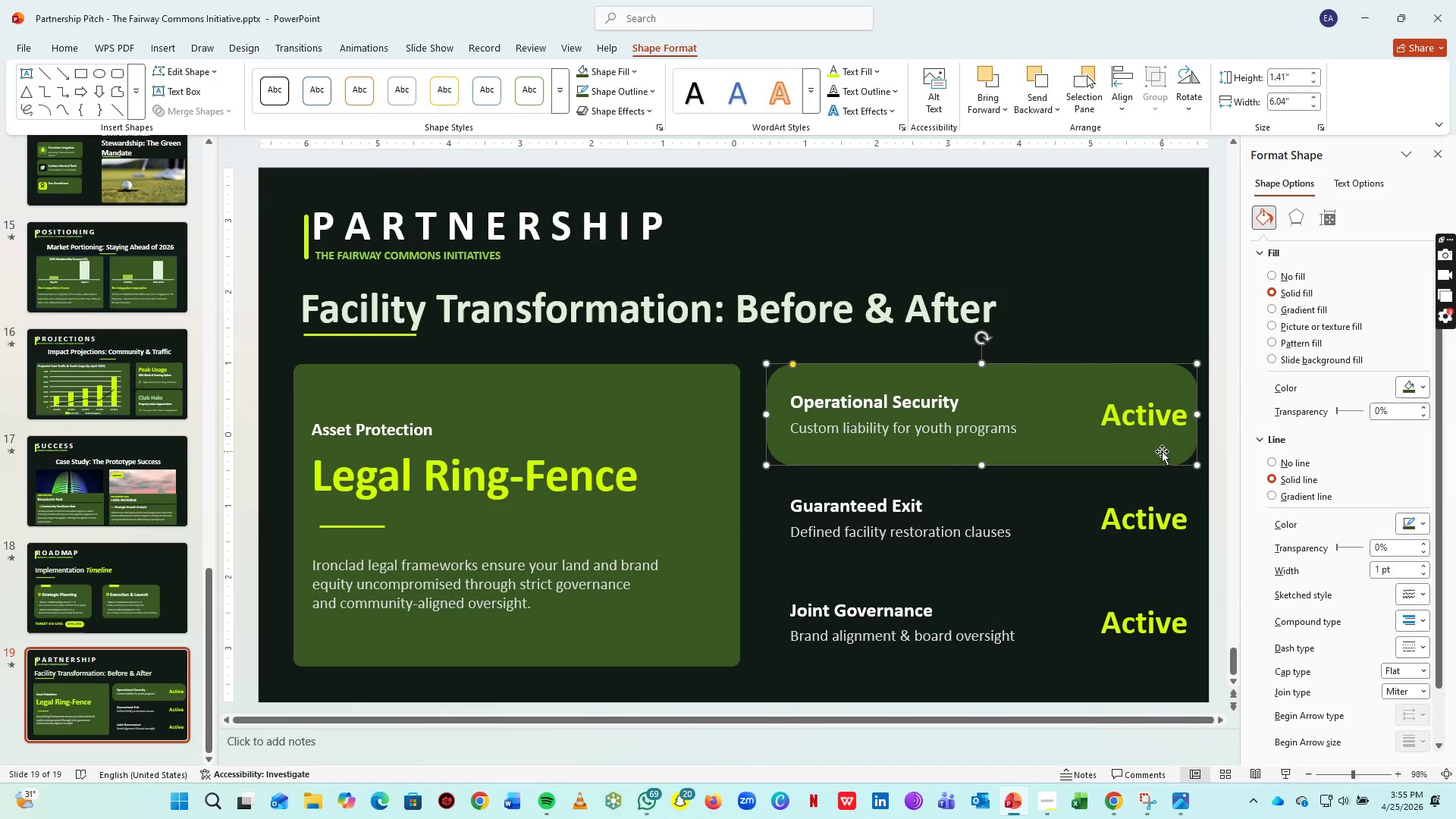 
key(ArrowRight)
 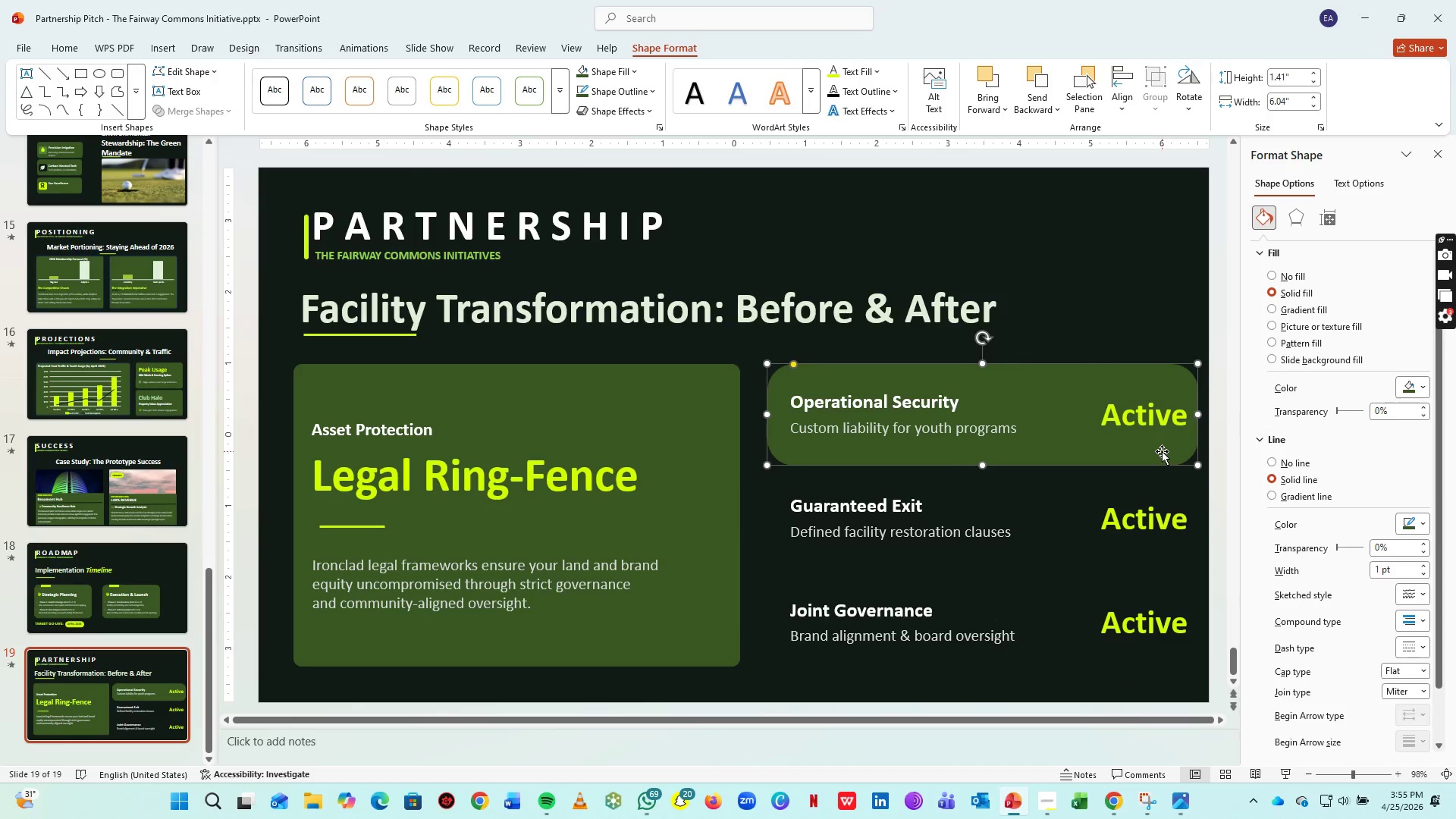 
key(ArrowRight)
 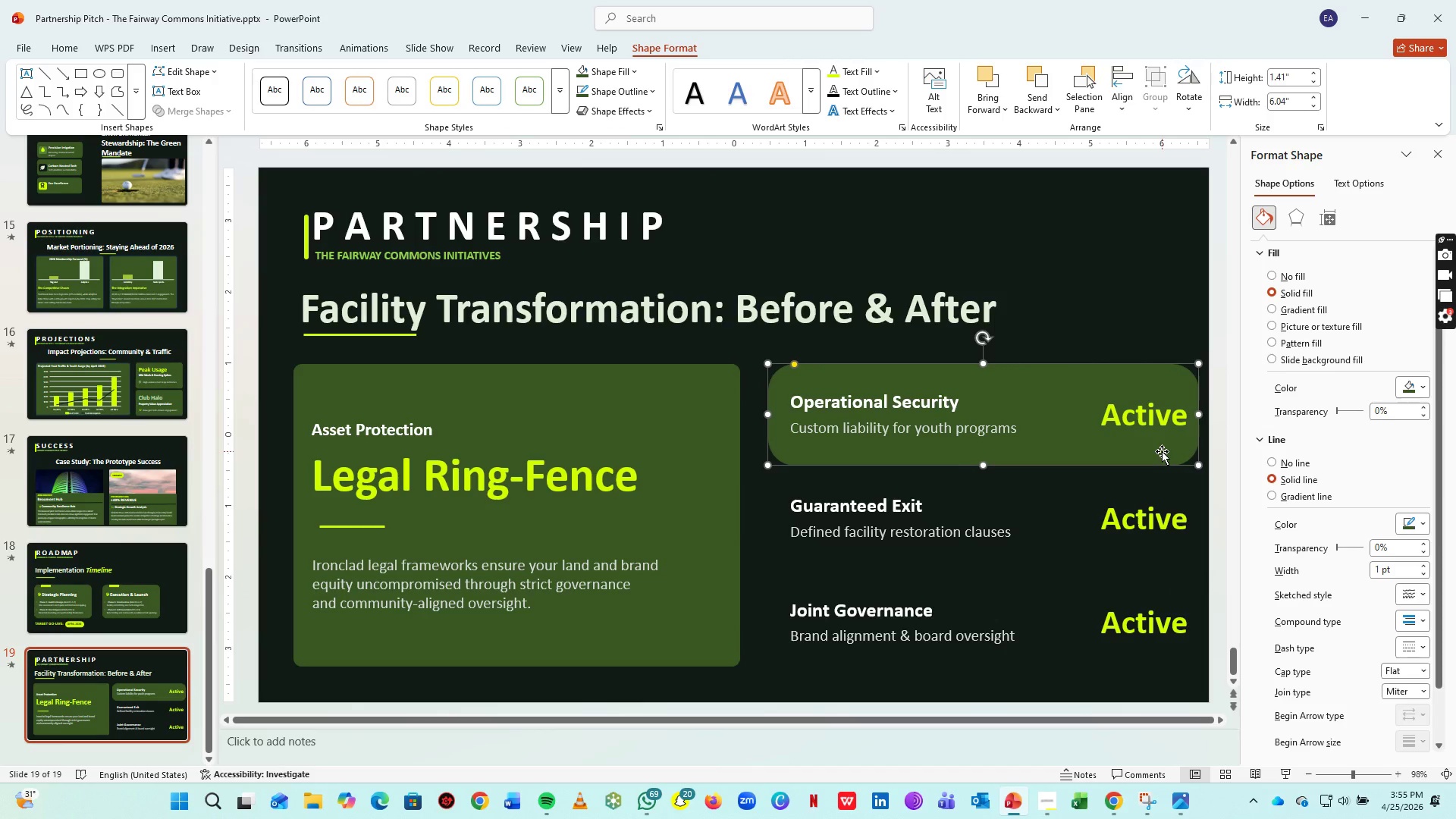 
key(ArrowRight)
 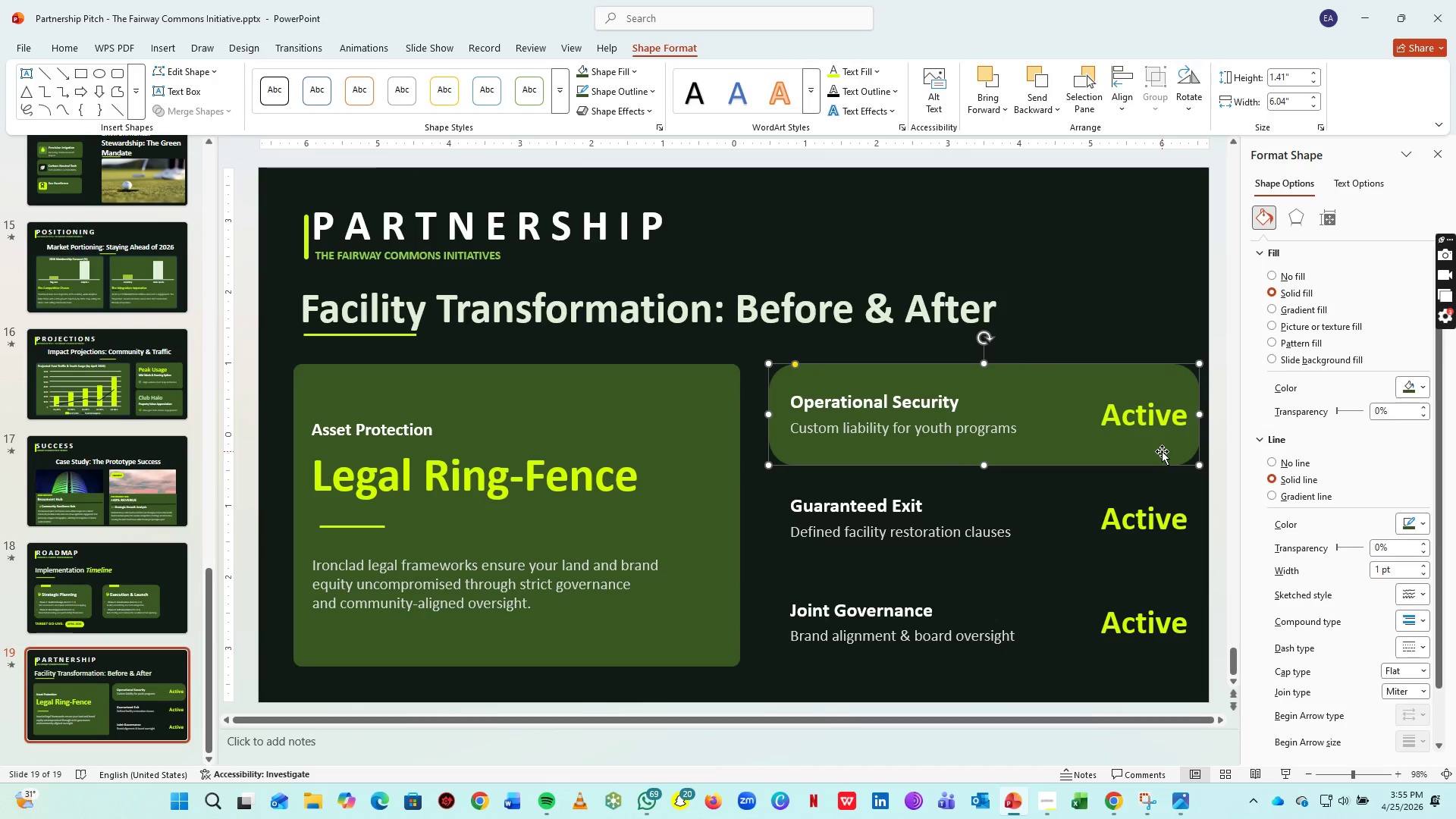 
key(ArrowRight)
 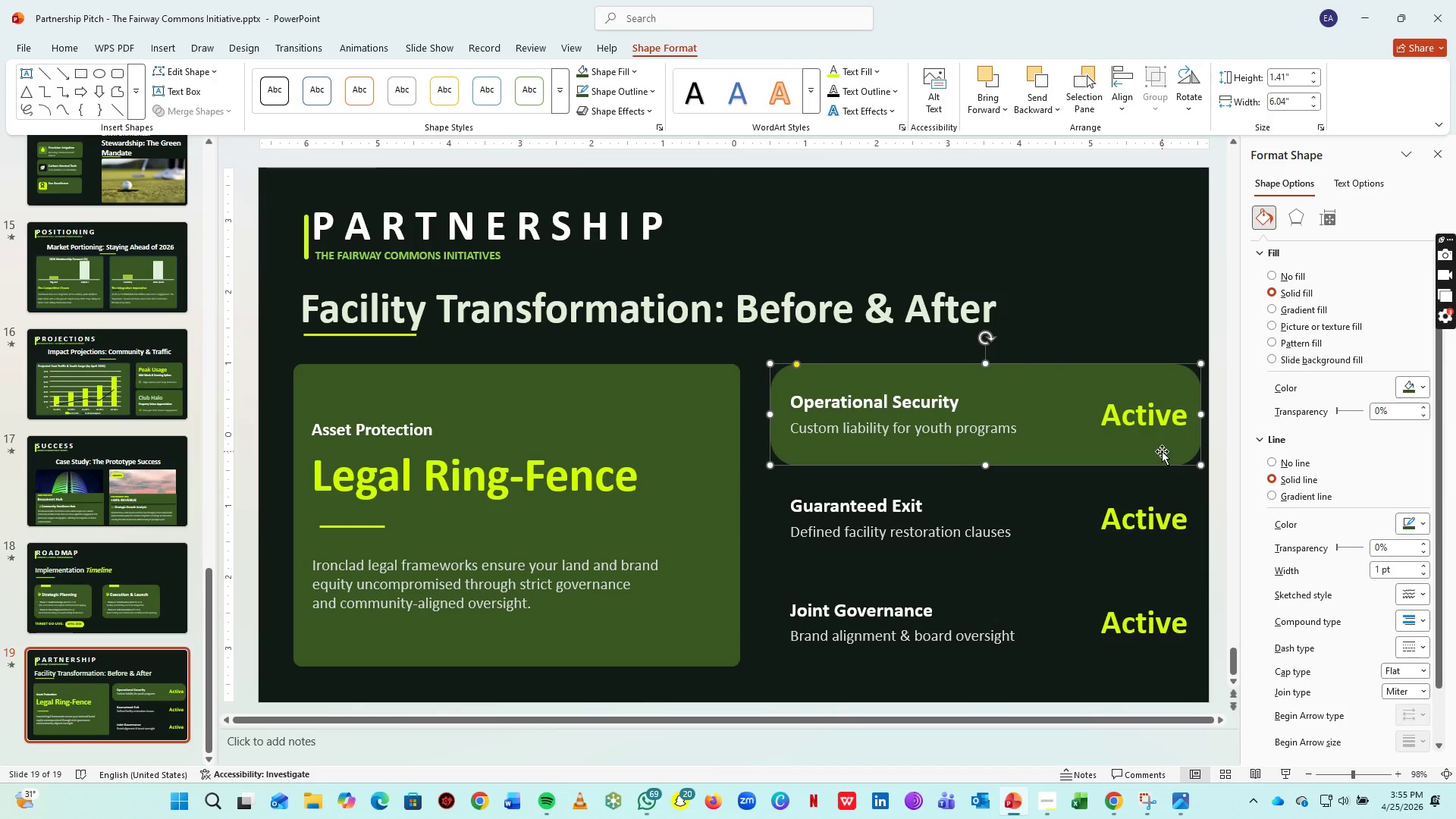 
key(ArrowRight)
 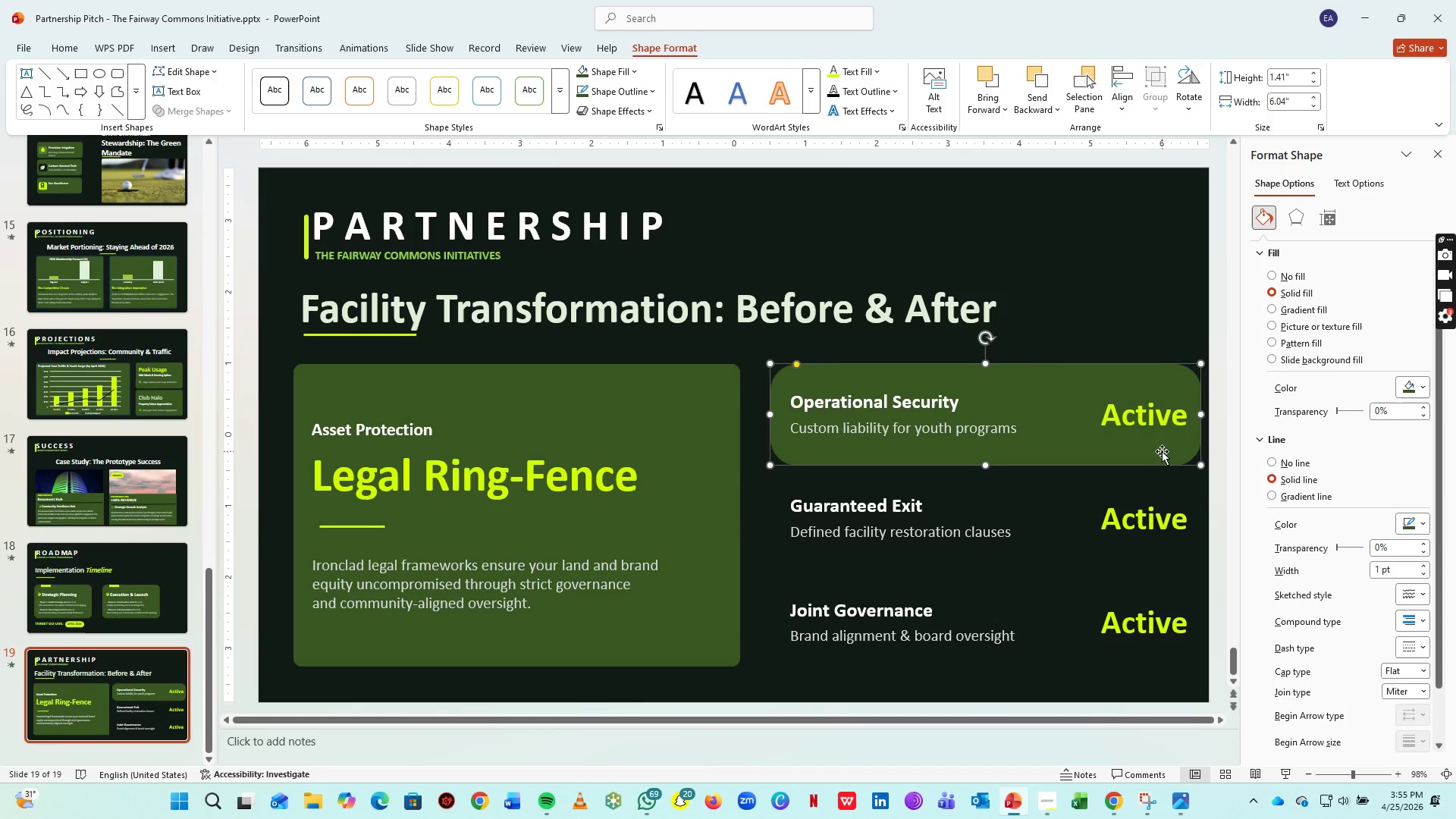 
key(ArrowRight)
 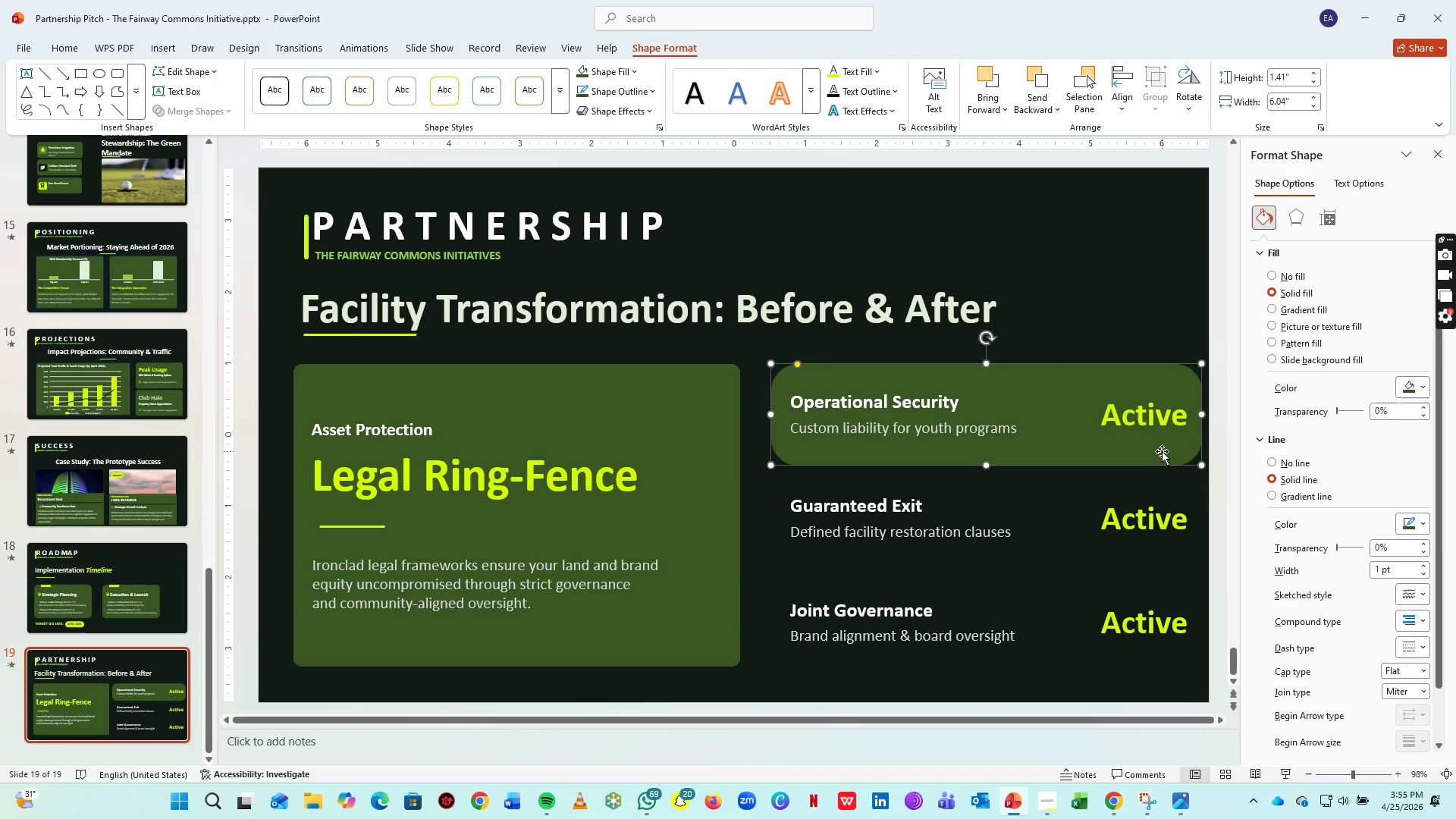 
key(ArrowRight)
 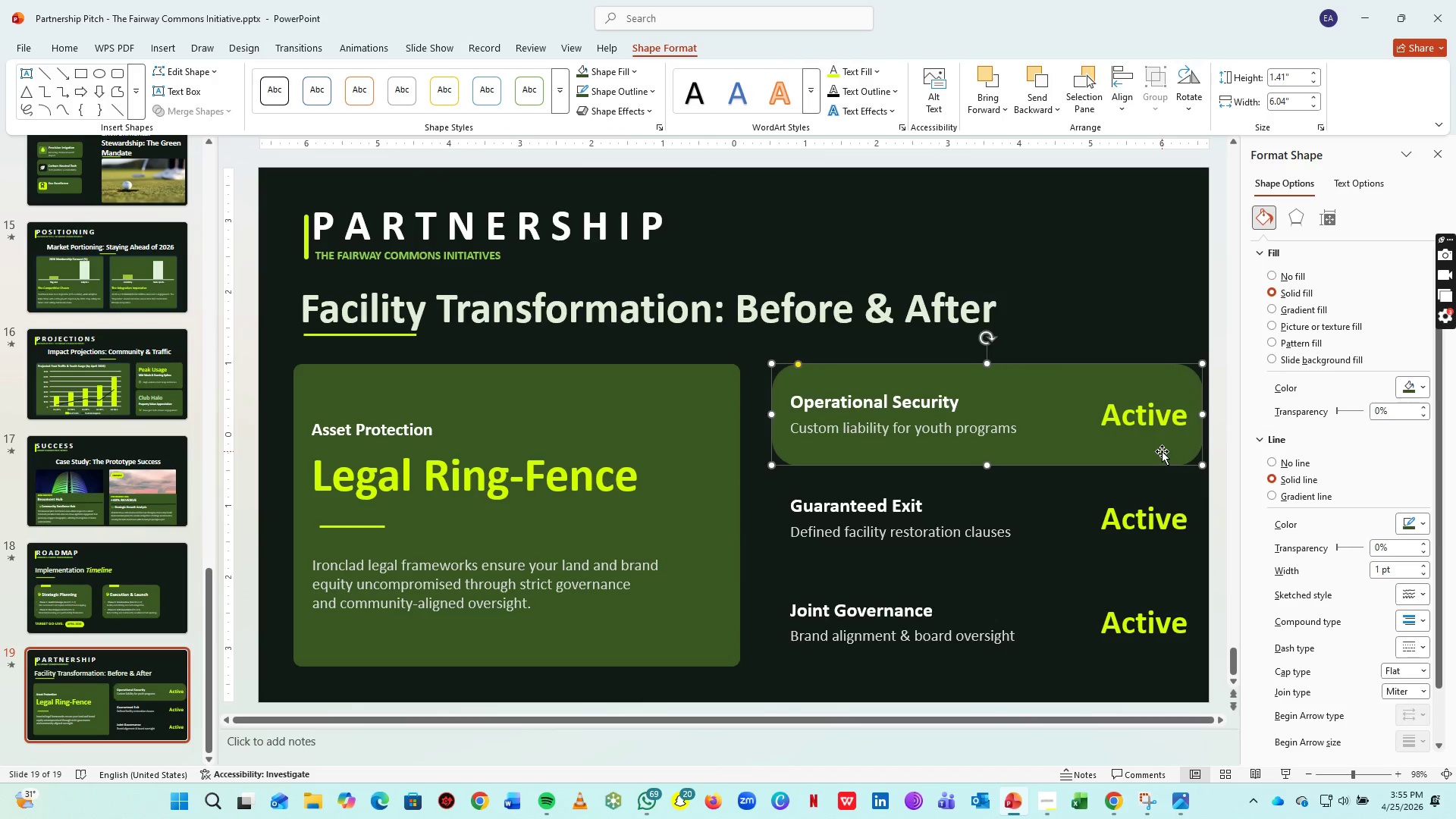 
key(ArrowRight)
 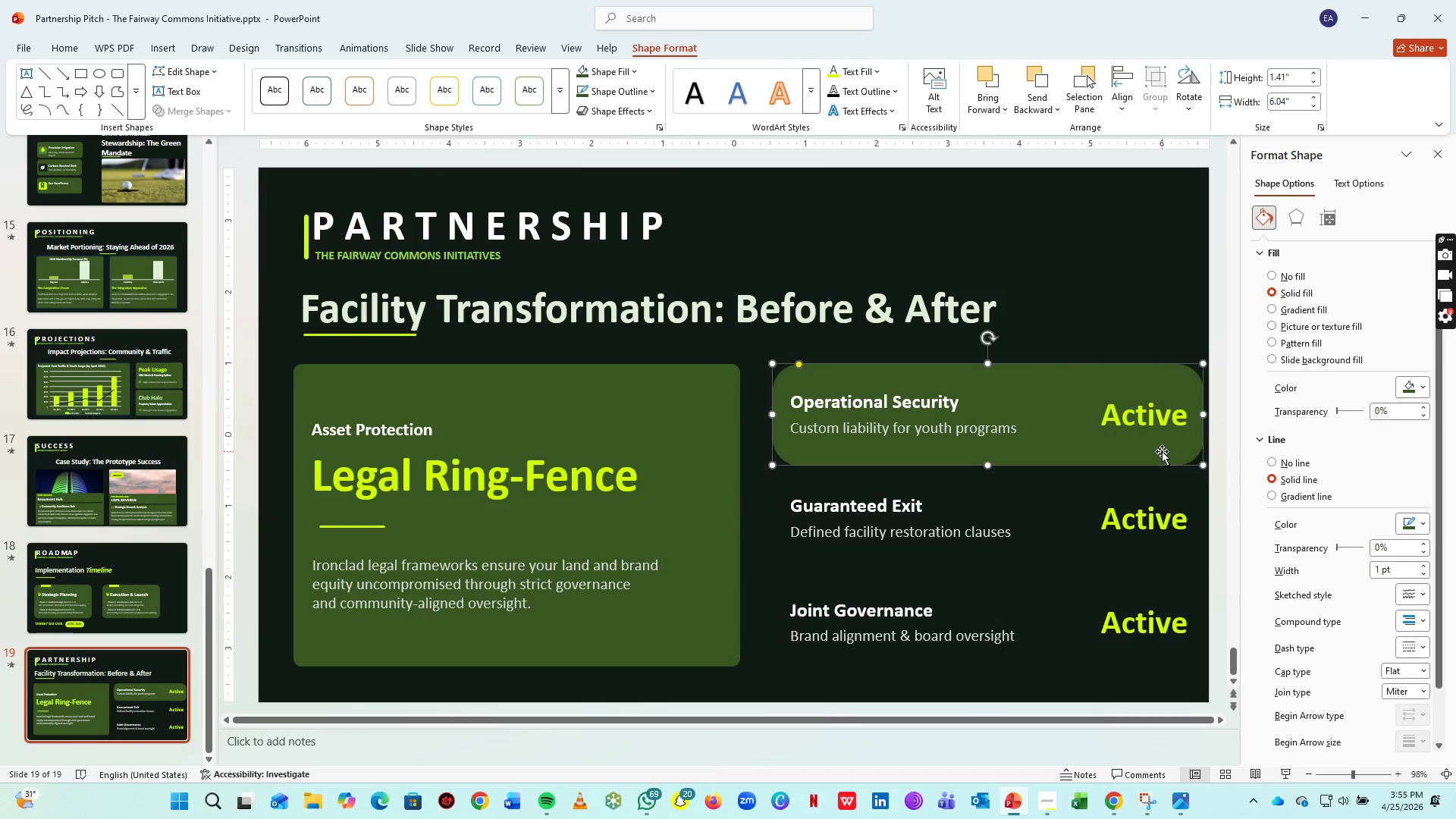 
key(ArrowRight)
 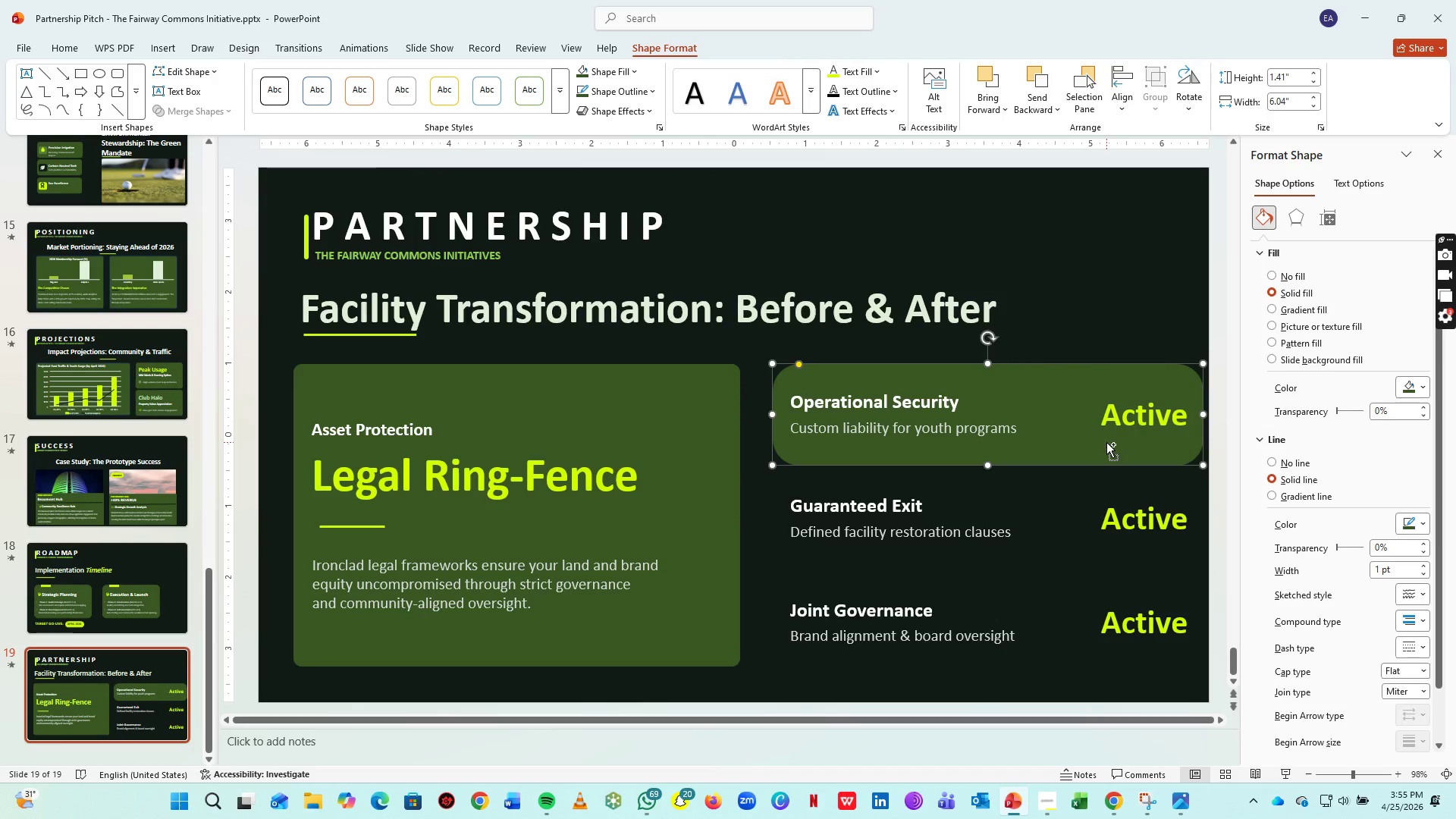 
key(Control+C)
 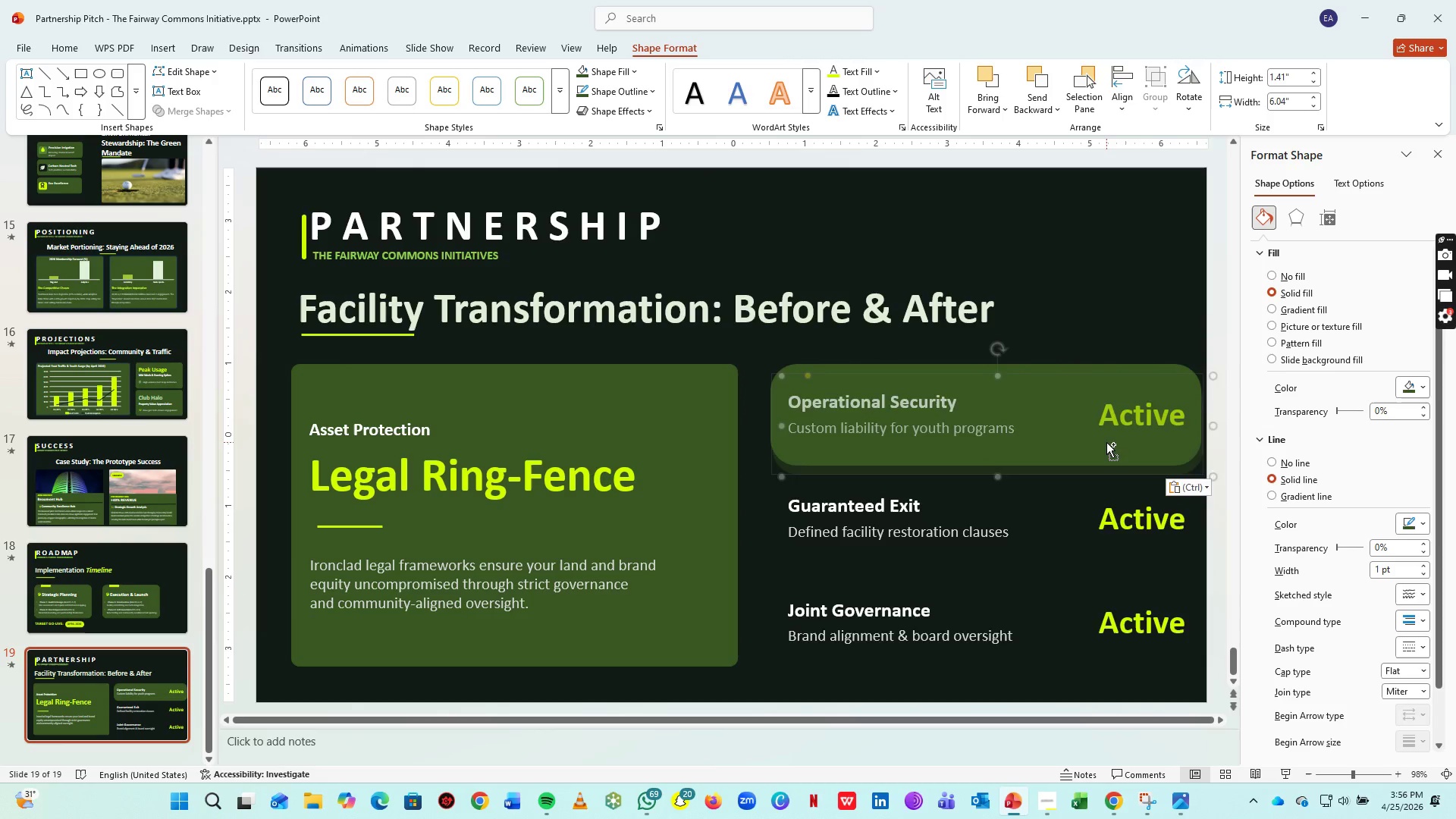 
key(Control+V)
 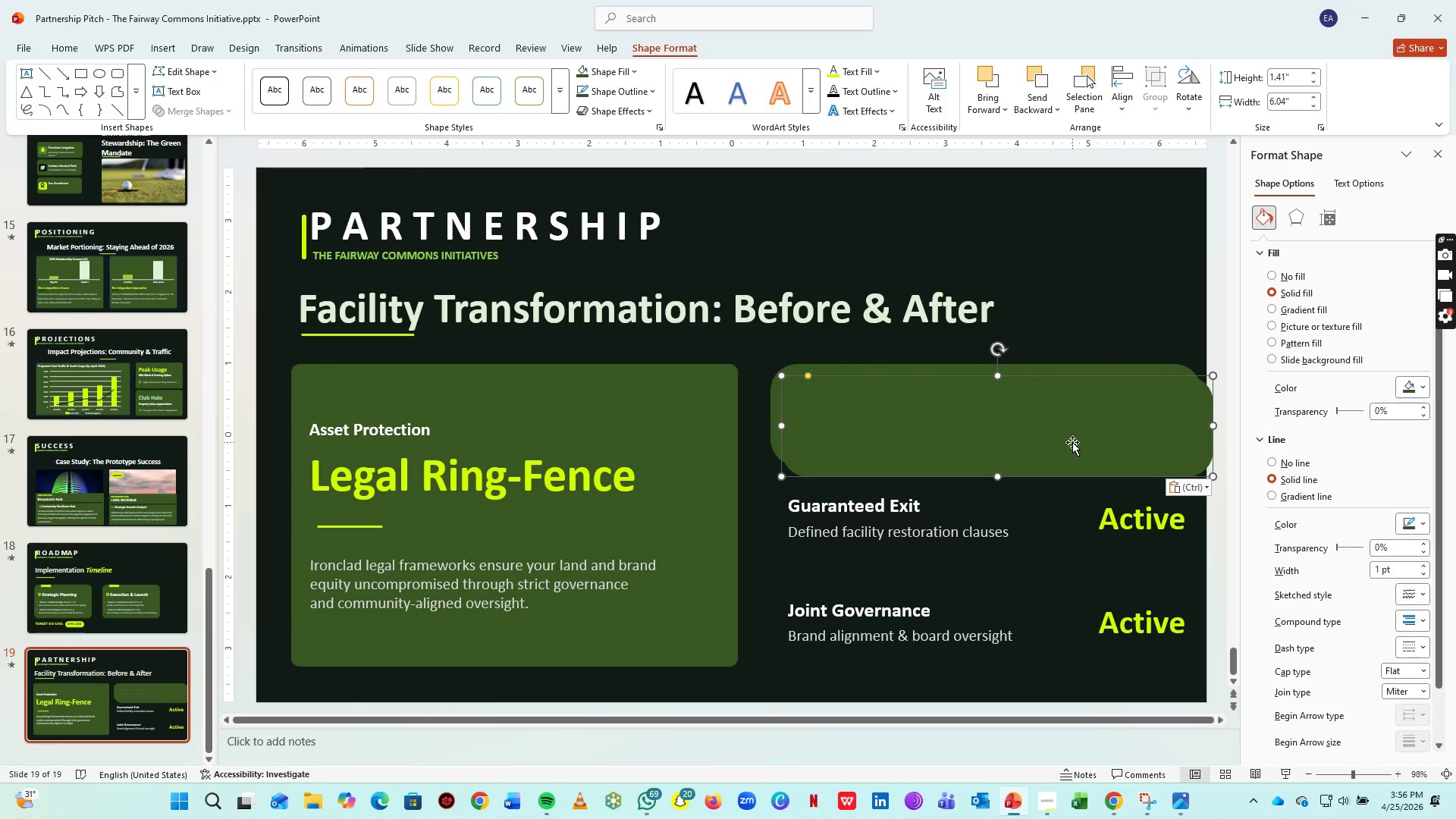 
left_click_drag(start_coordinate=[1072, 442], to_coordinate=[1068, 611])
 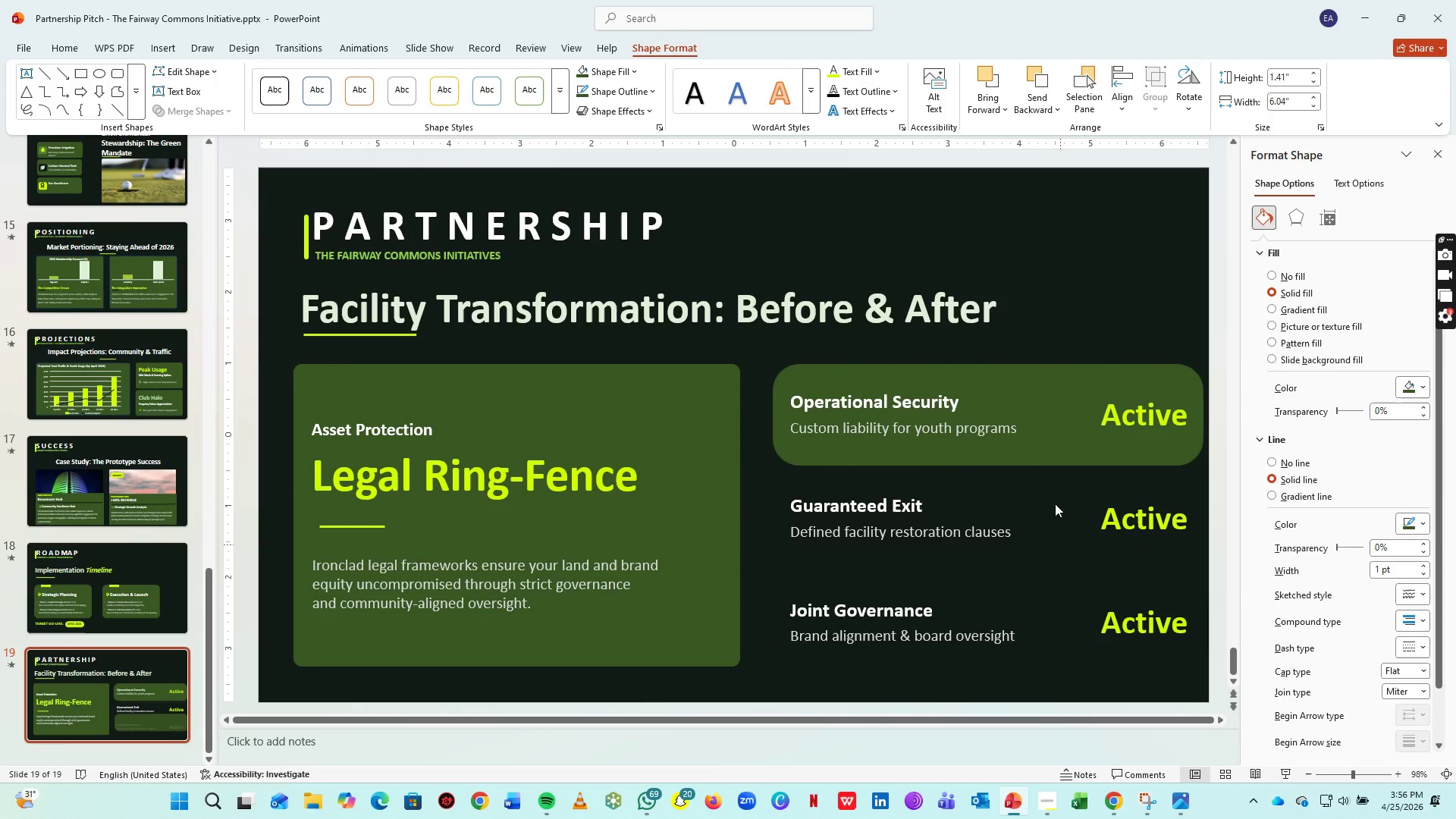 
key(Delete)
 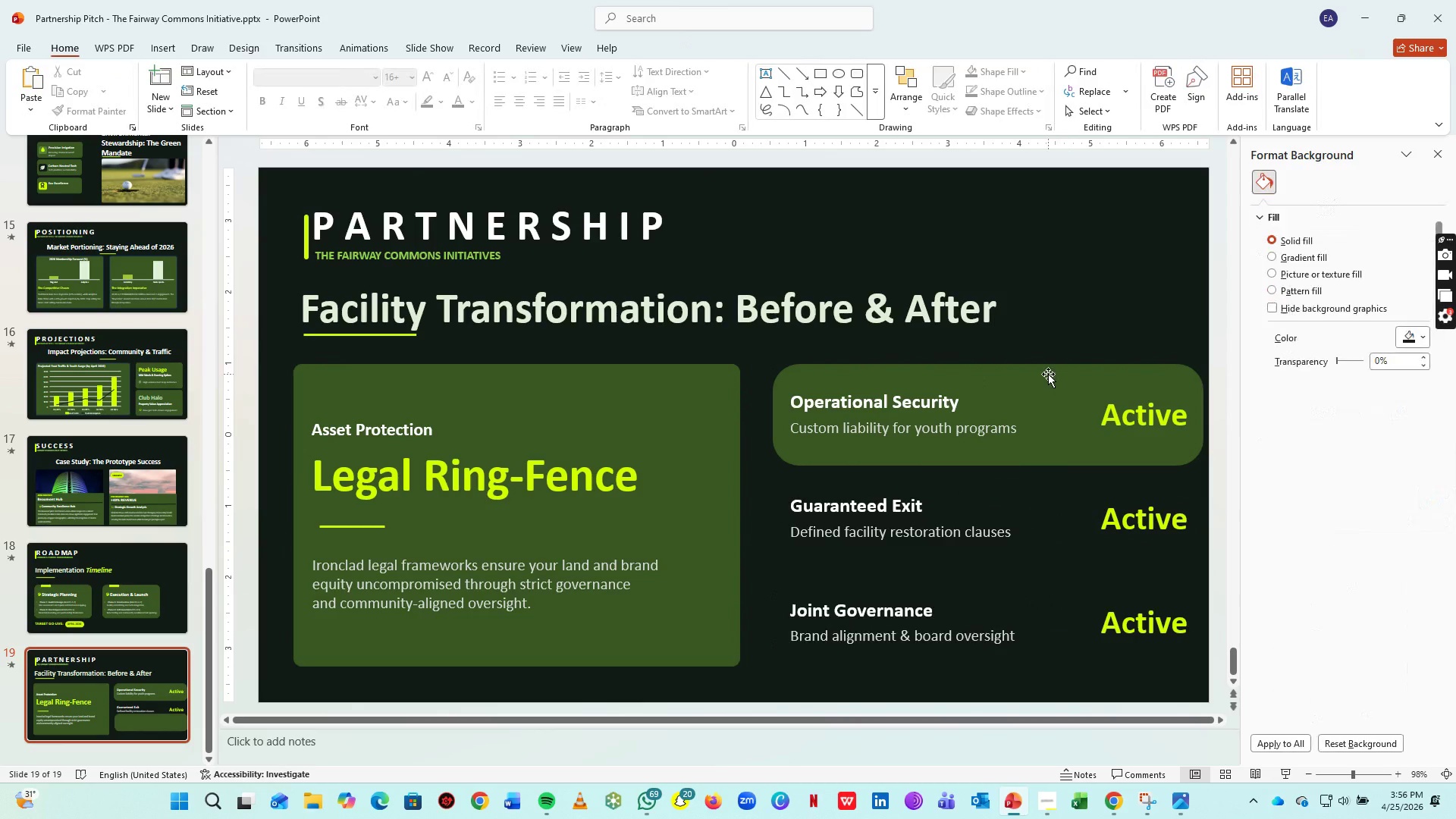 
left_click([1048, 374])
 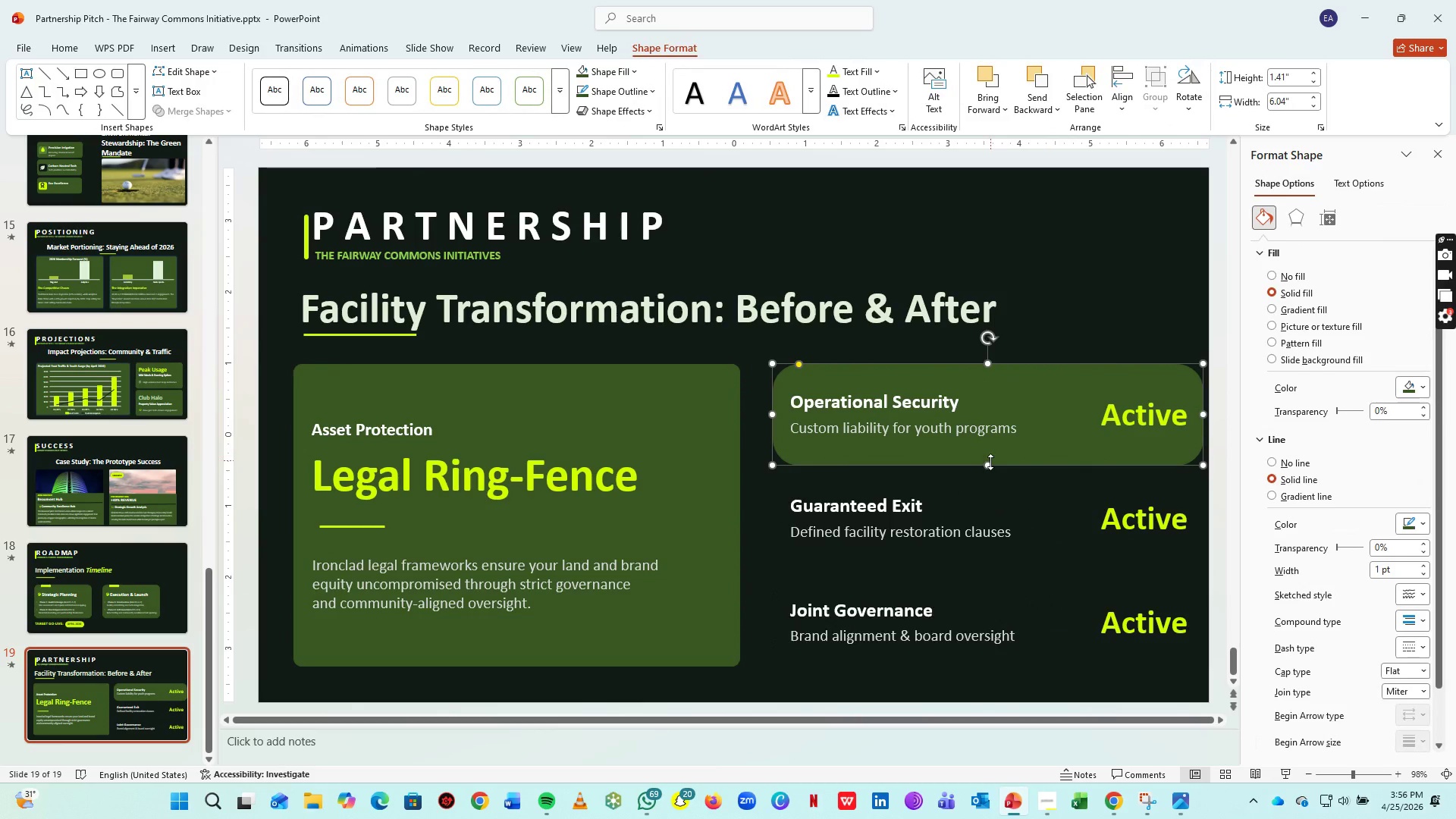 
left_click_drag(start_coordinate=[990, 463], to_coordinate=[987, 447])
 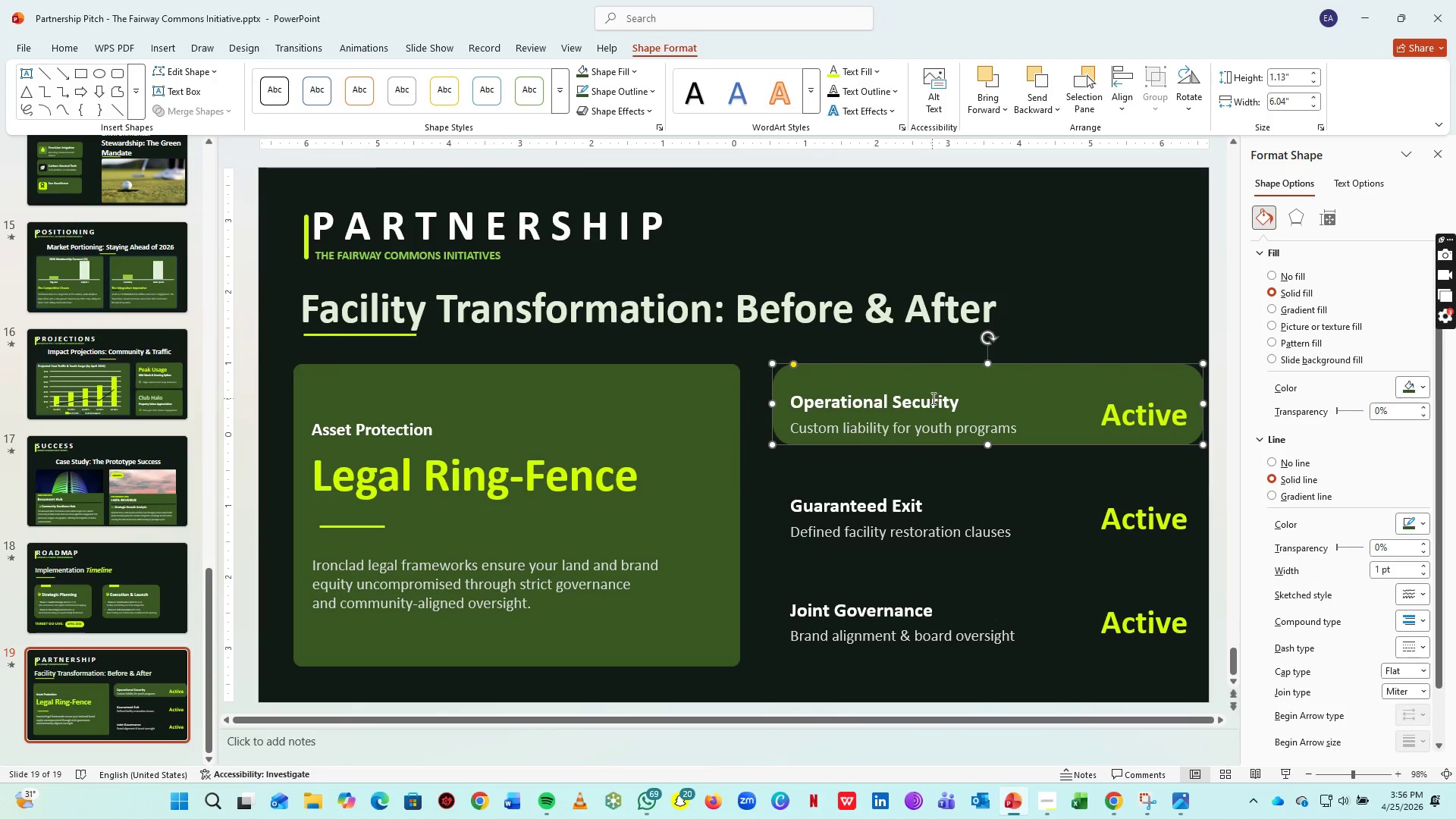 
left_click([932, 398])
 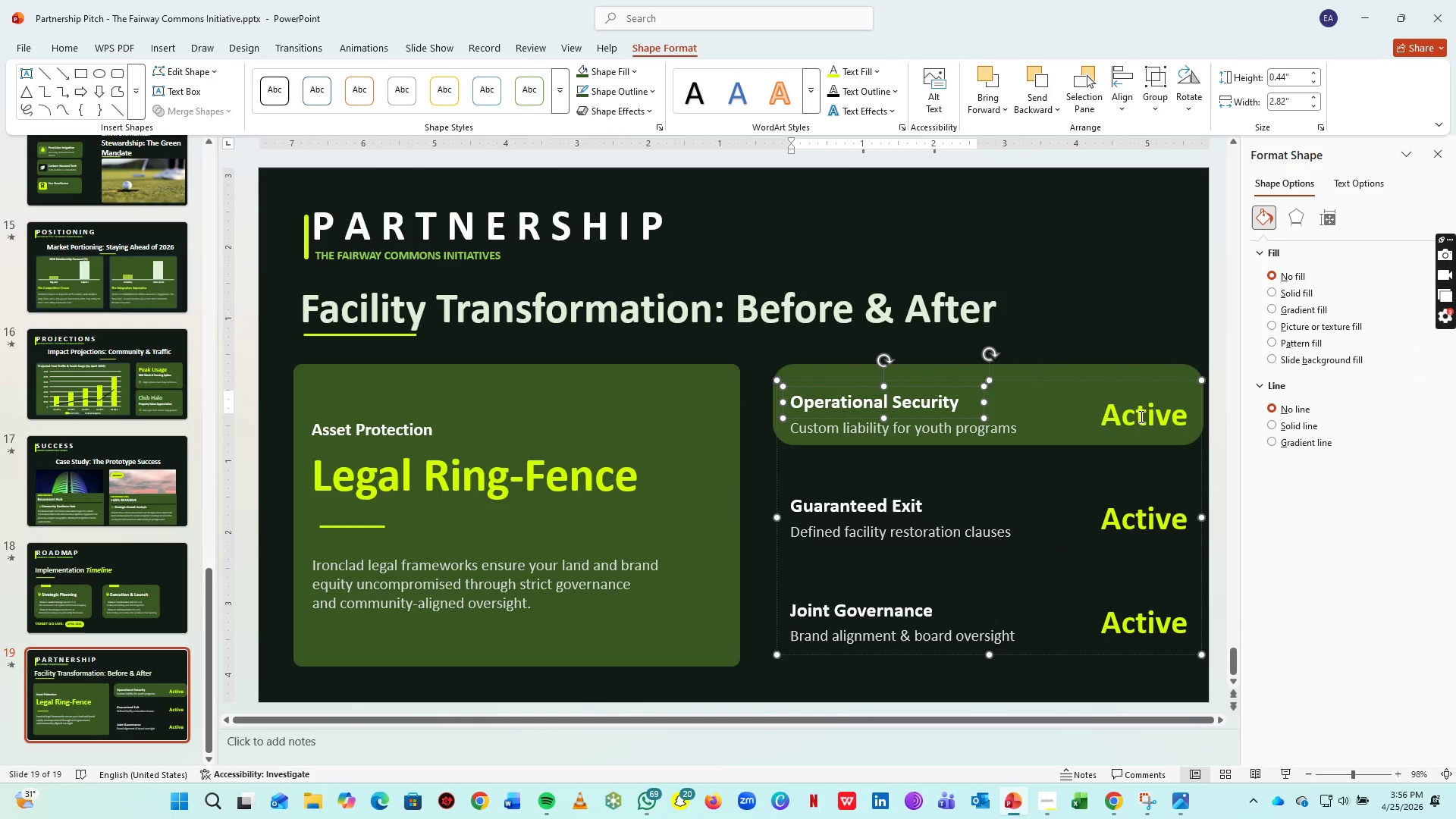 
left_click([1140, 416])
 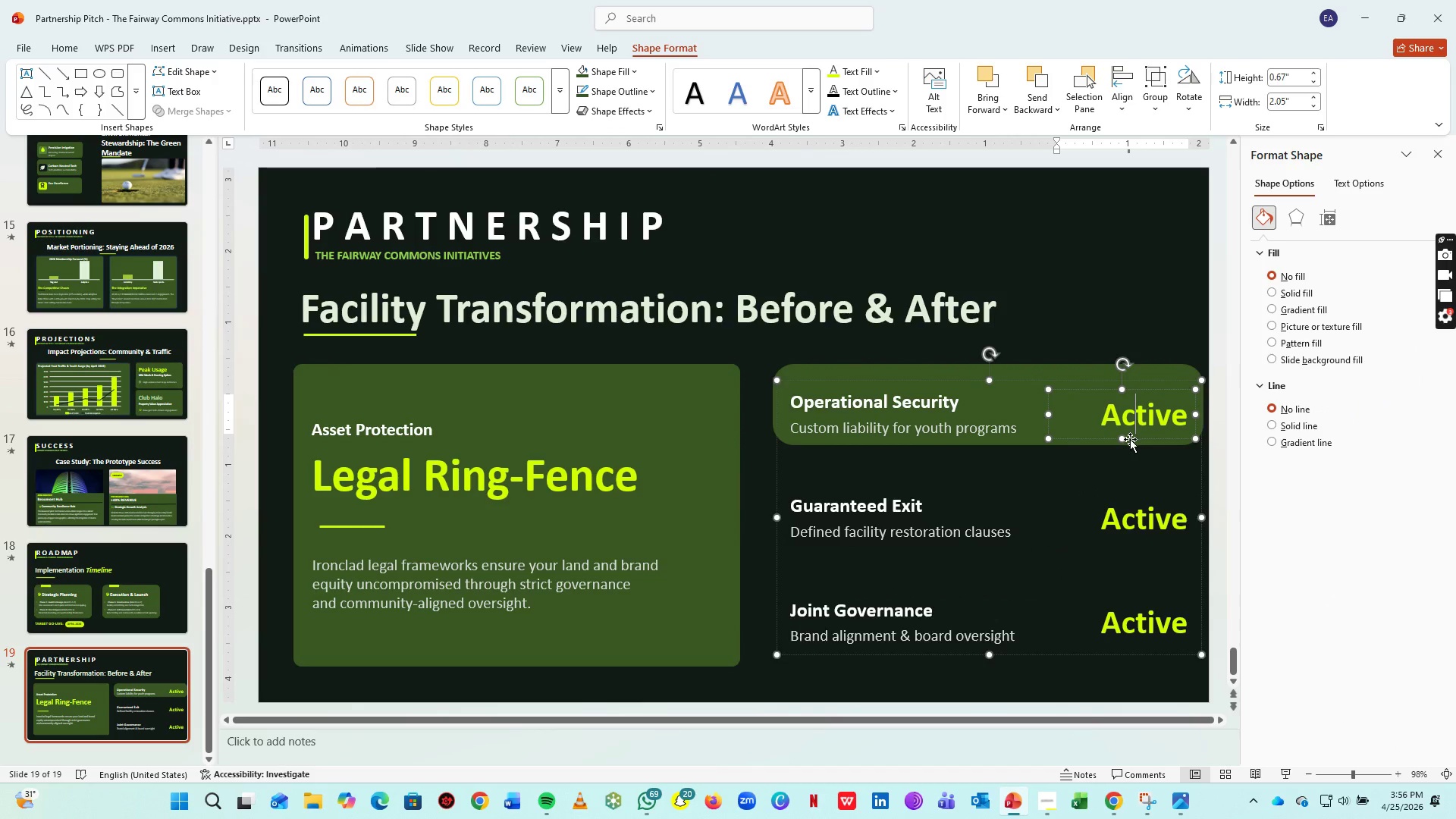 
hold_key(key=ShiftLeft, duration=1.53)
left_click([1130, 439])
 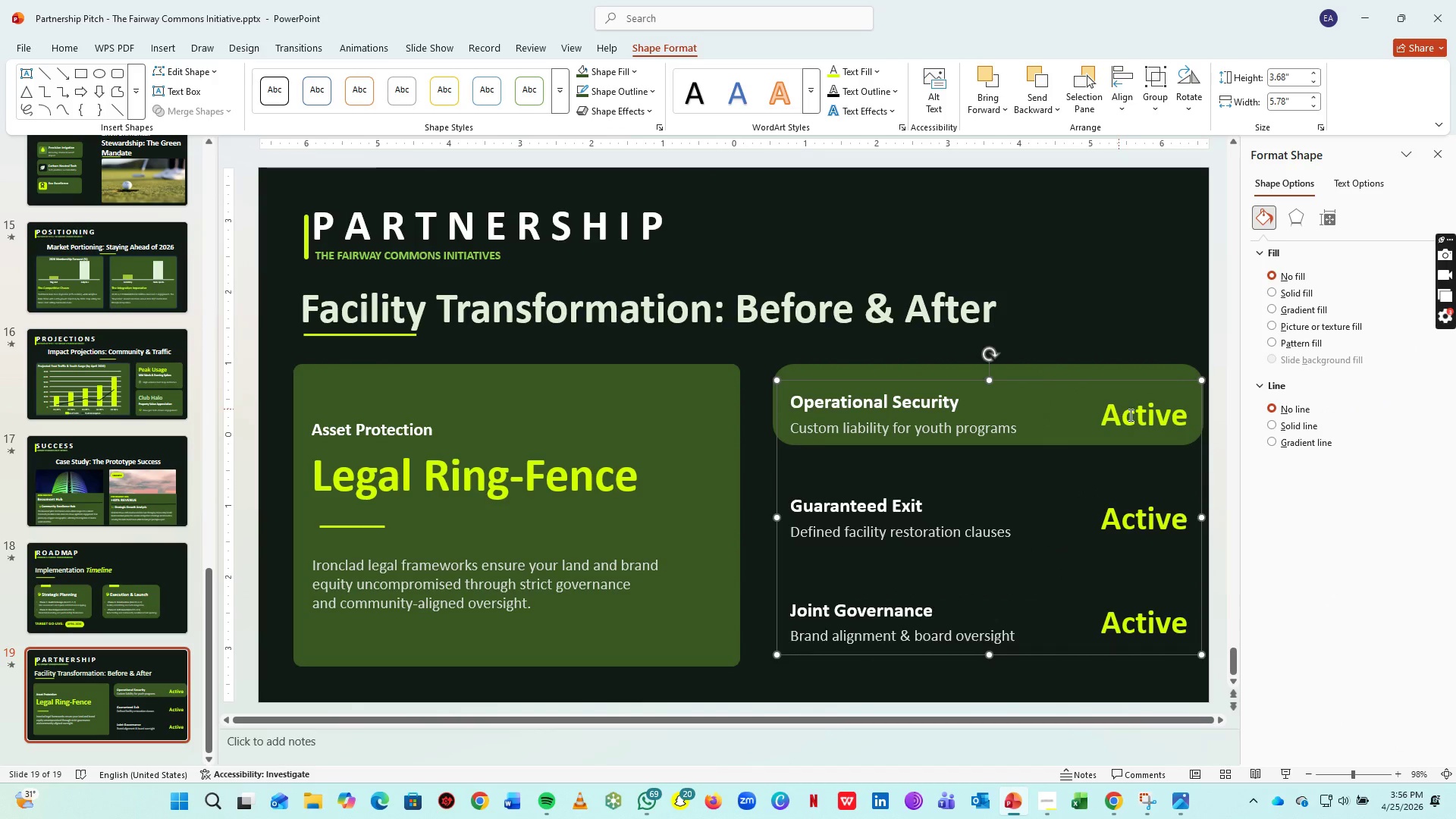 
left_click([1130, 418])
 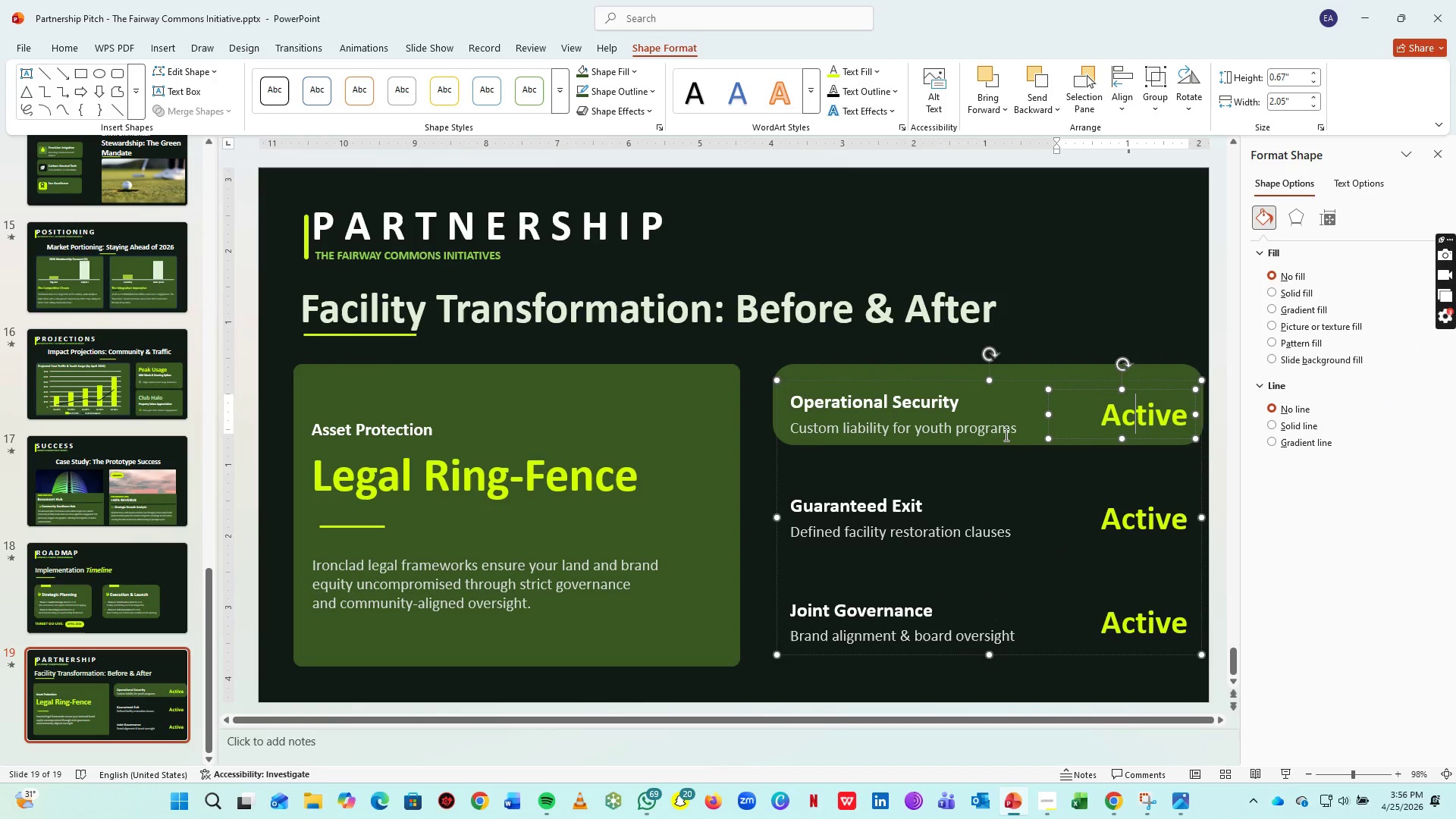 
hold_key(key=ShiftLeft, duration=1.53)
left_click([940, 403])
 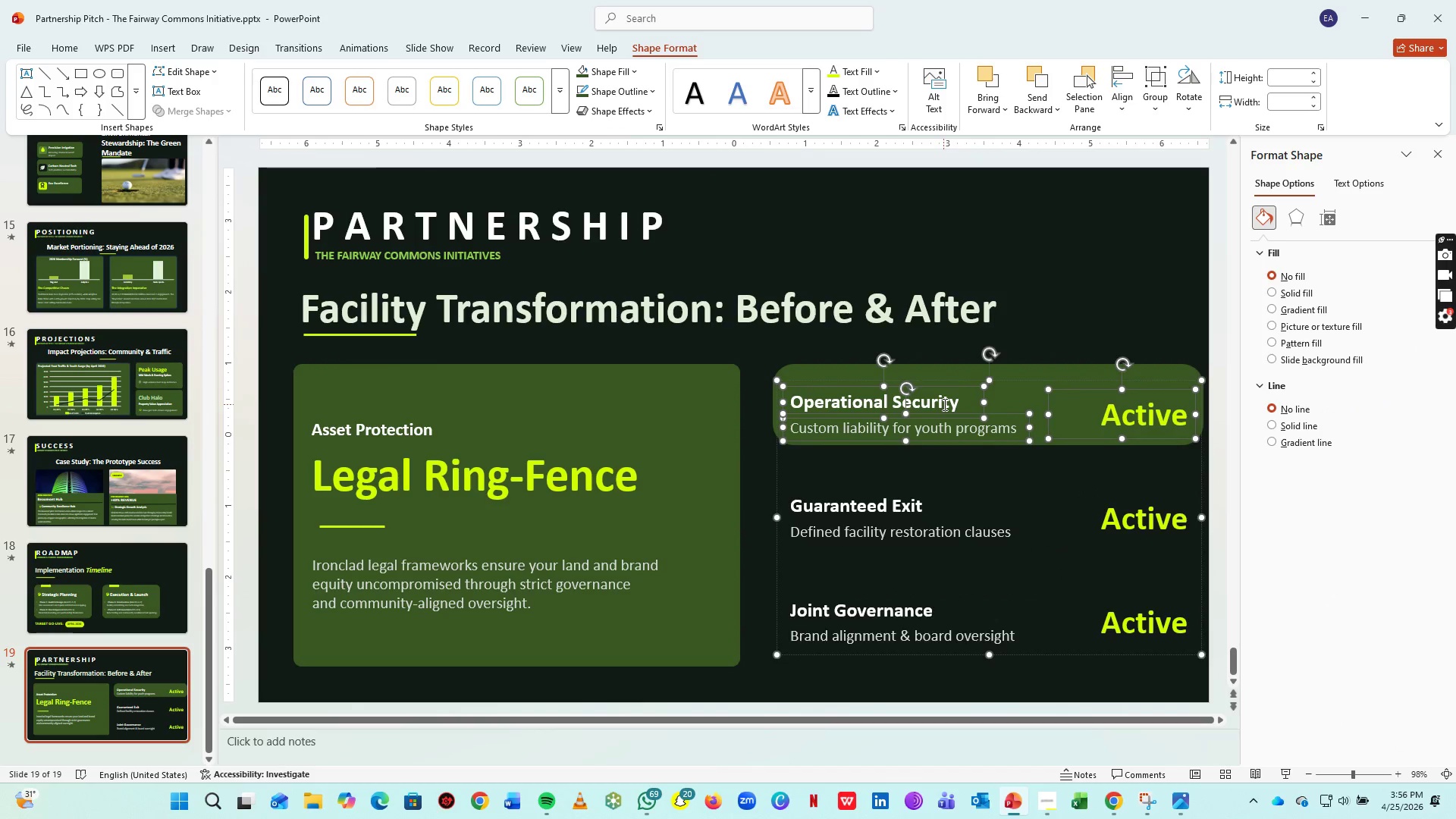 
key(ArrowUp)
 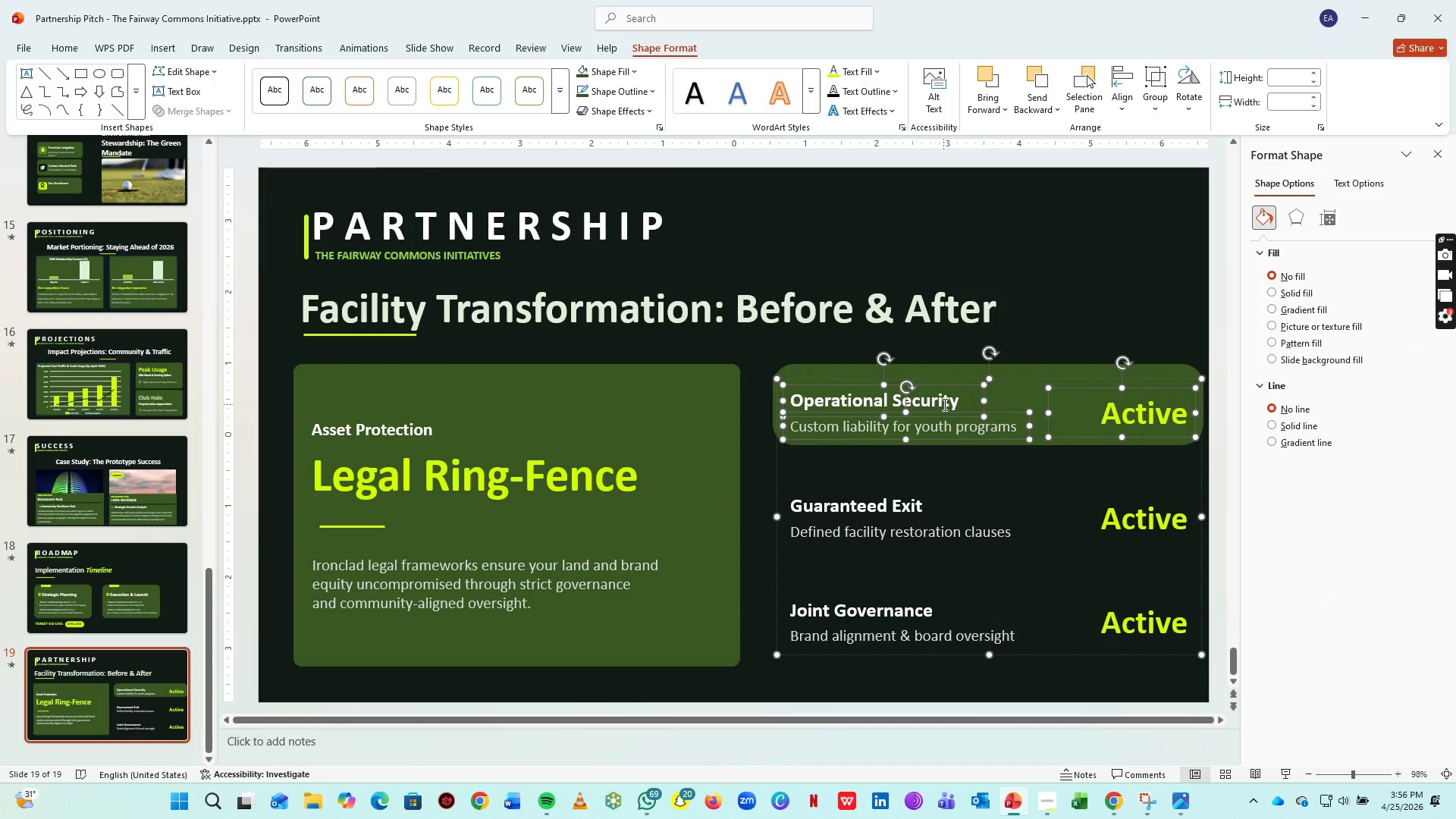 
key(ArrowUp)
 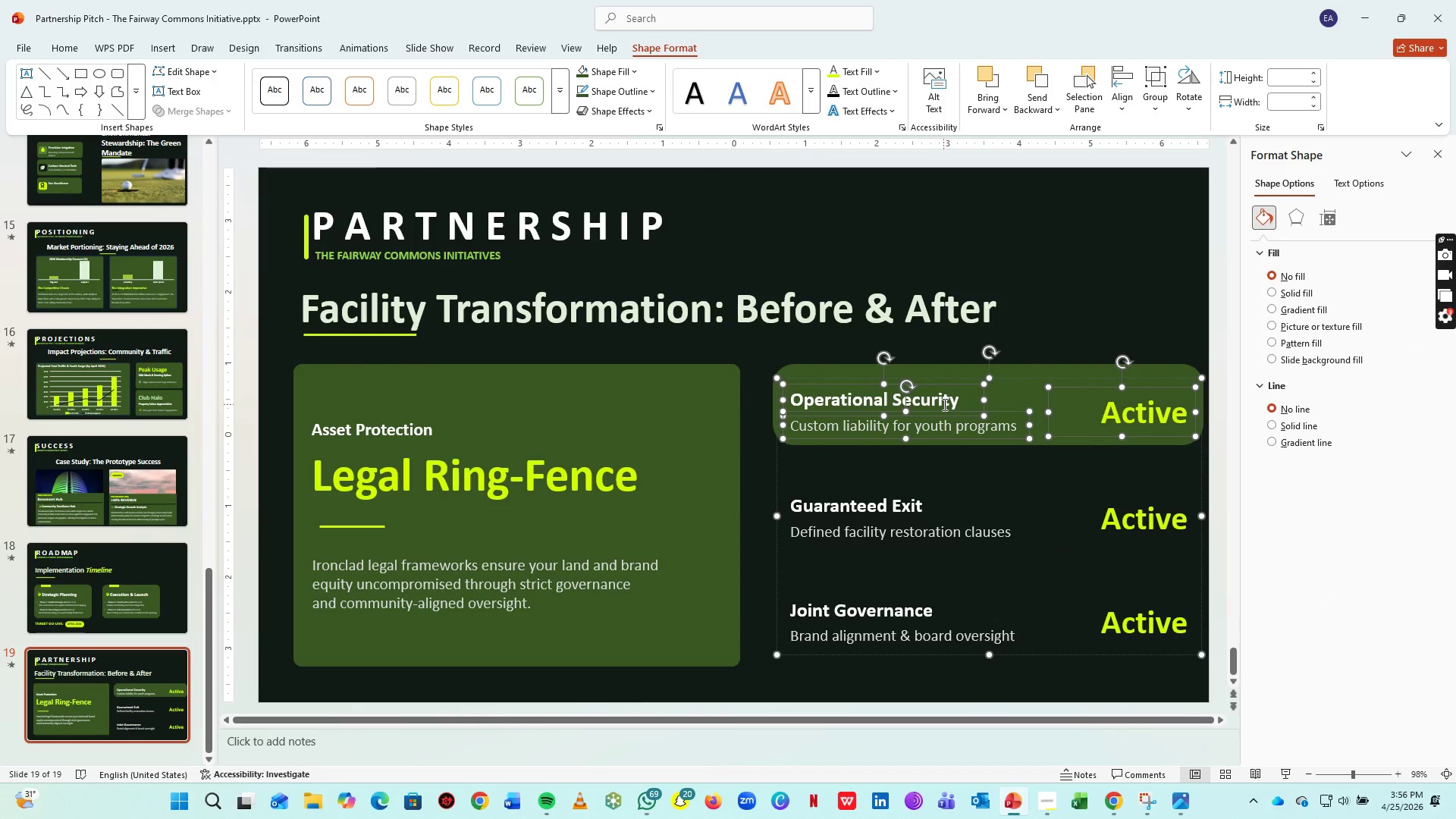 
key(ArrowUp)
 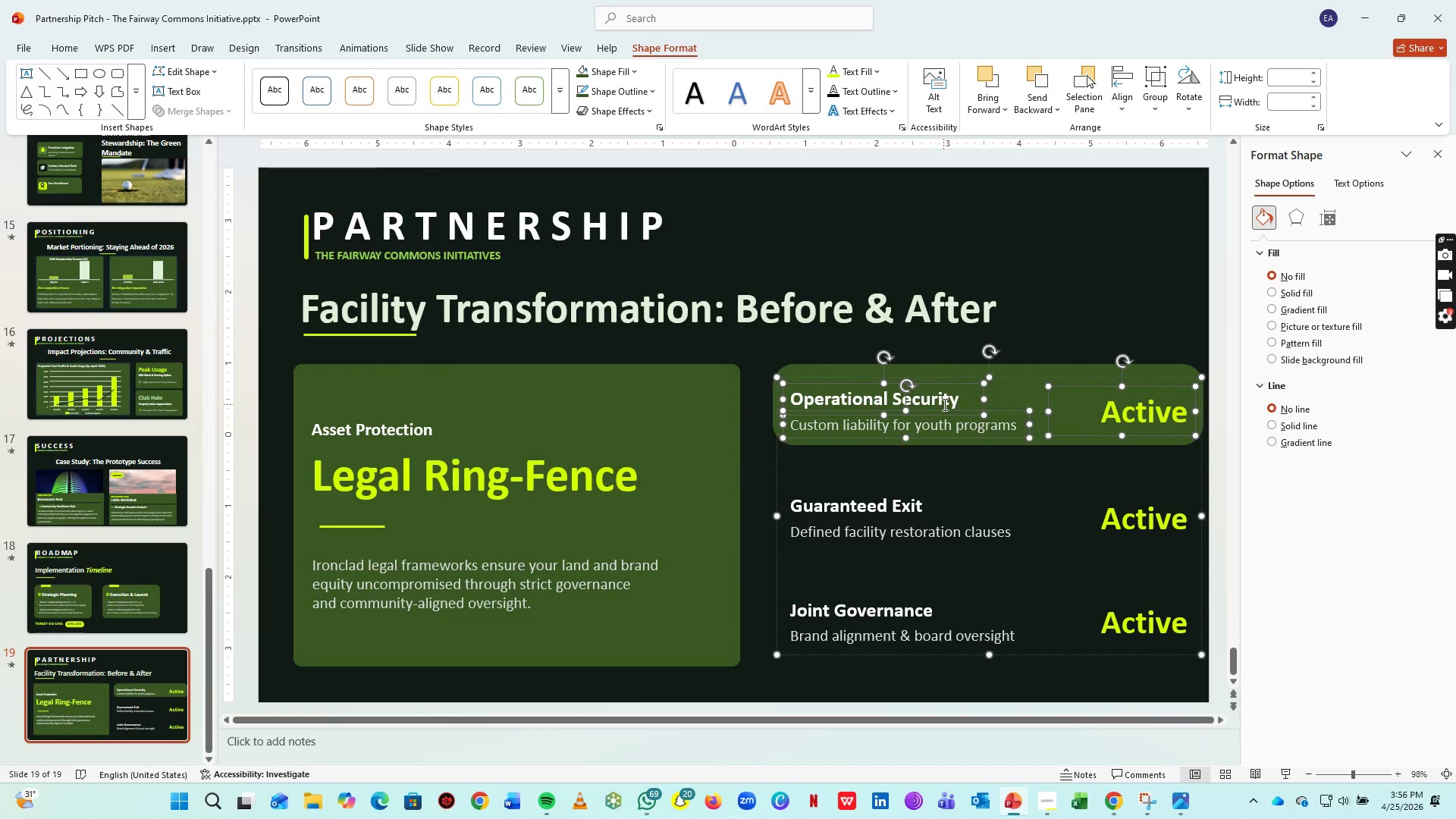 
key(ArrowUp)
 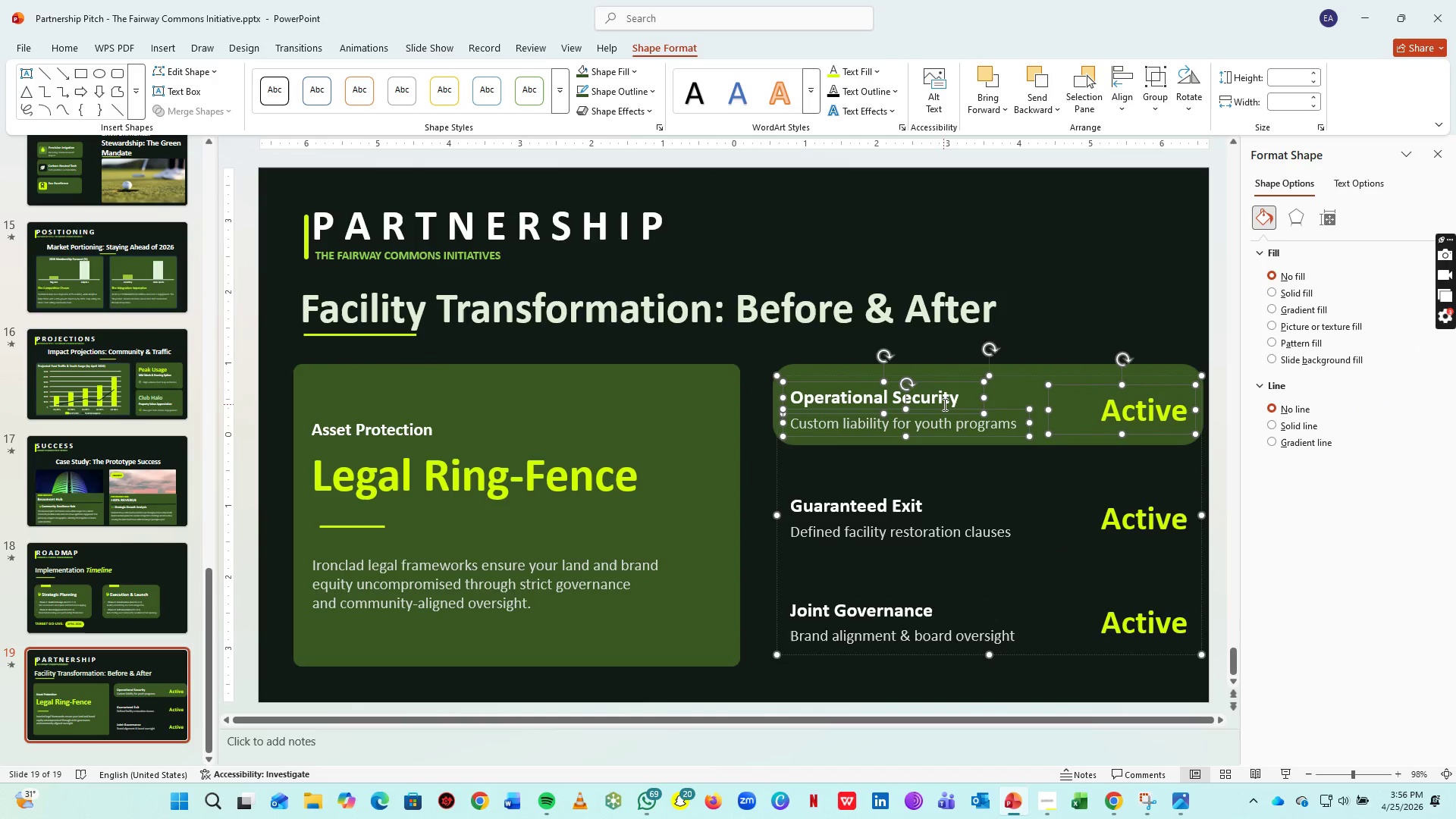 
key(ArrowUp)
 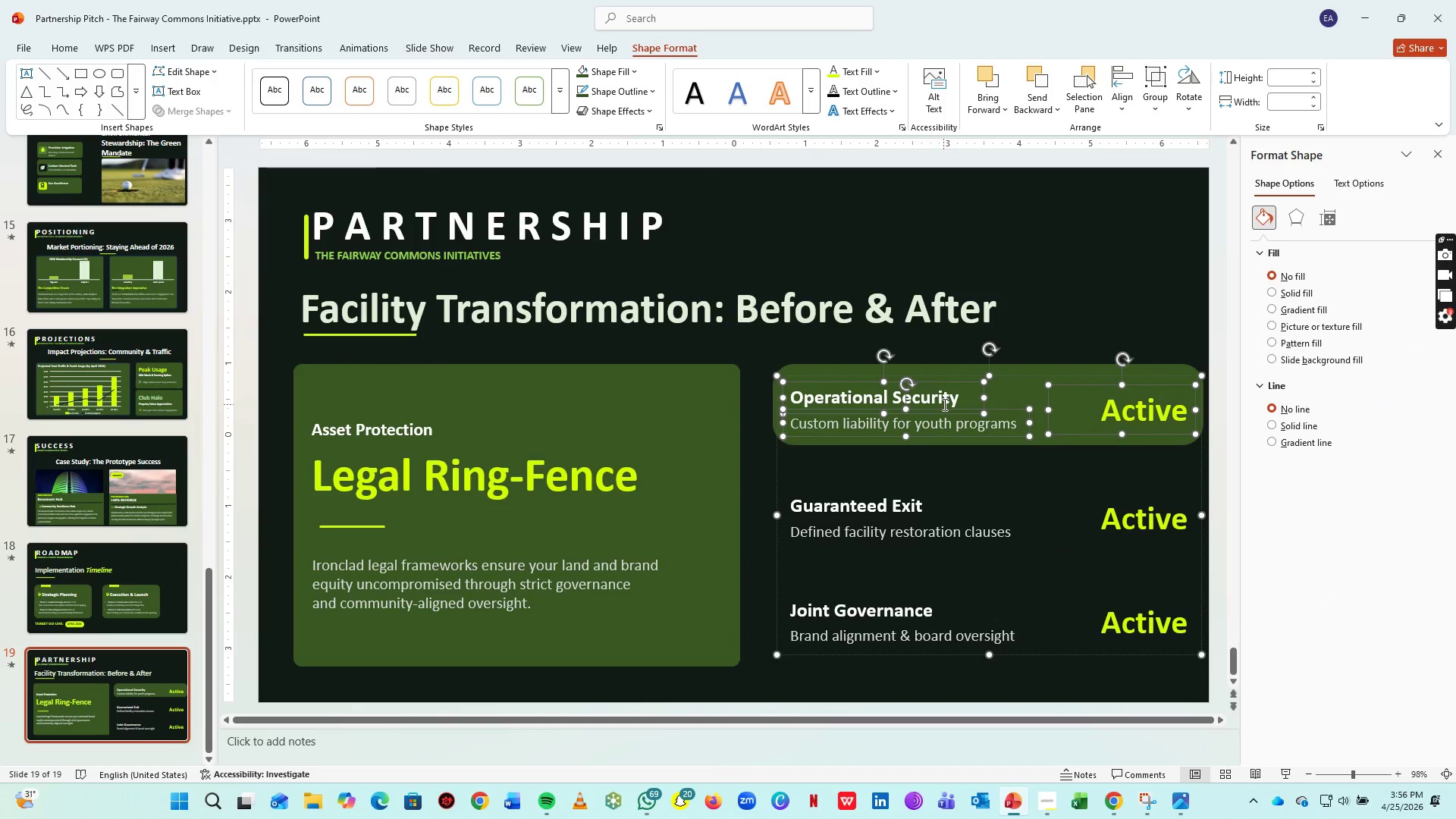 
key(ArrowUp)
 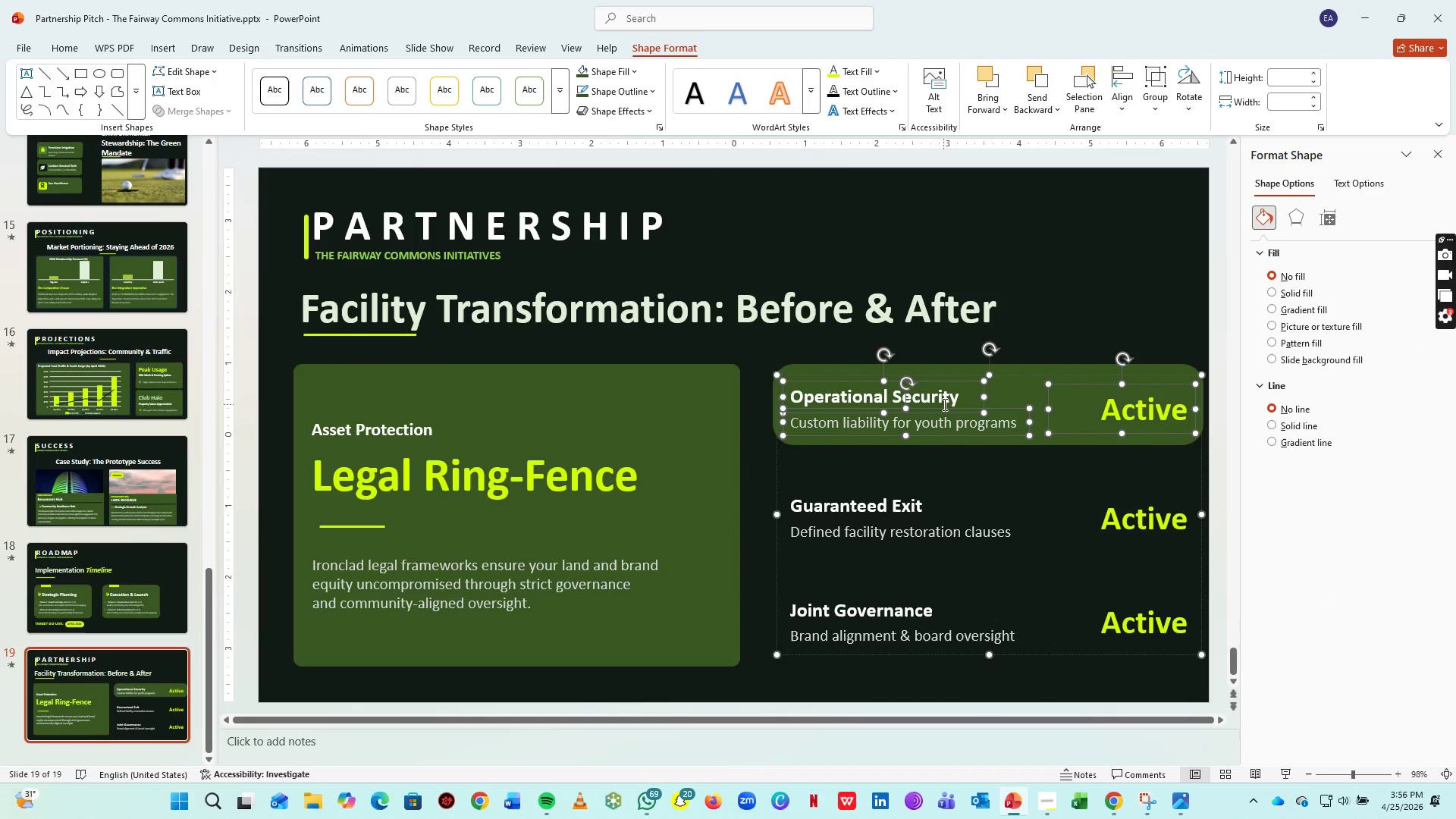 
key(ArrowUp)
 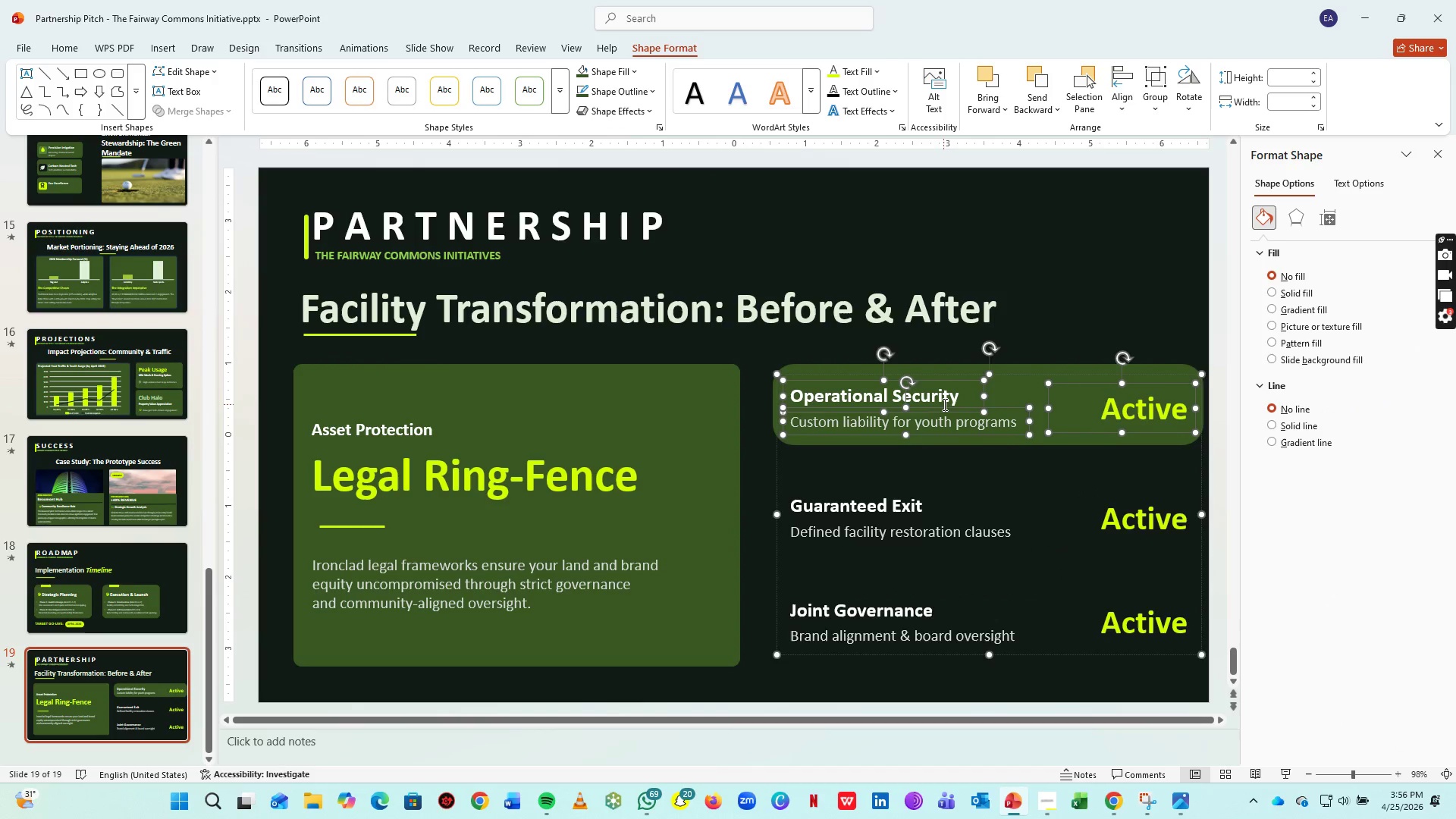 
key(ArrowUp)
 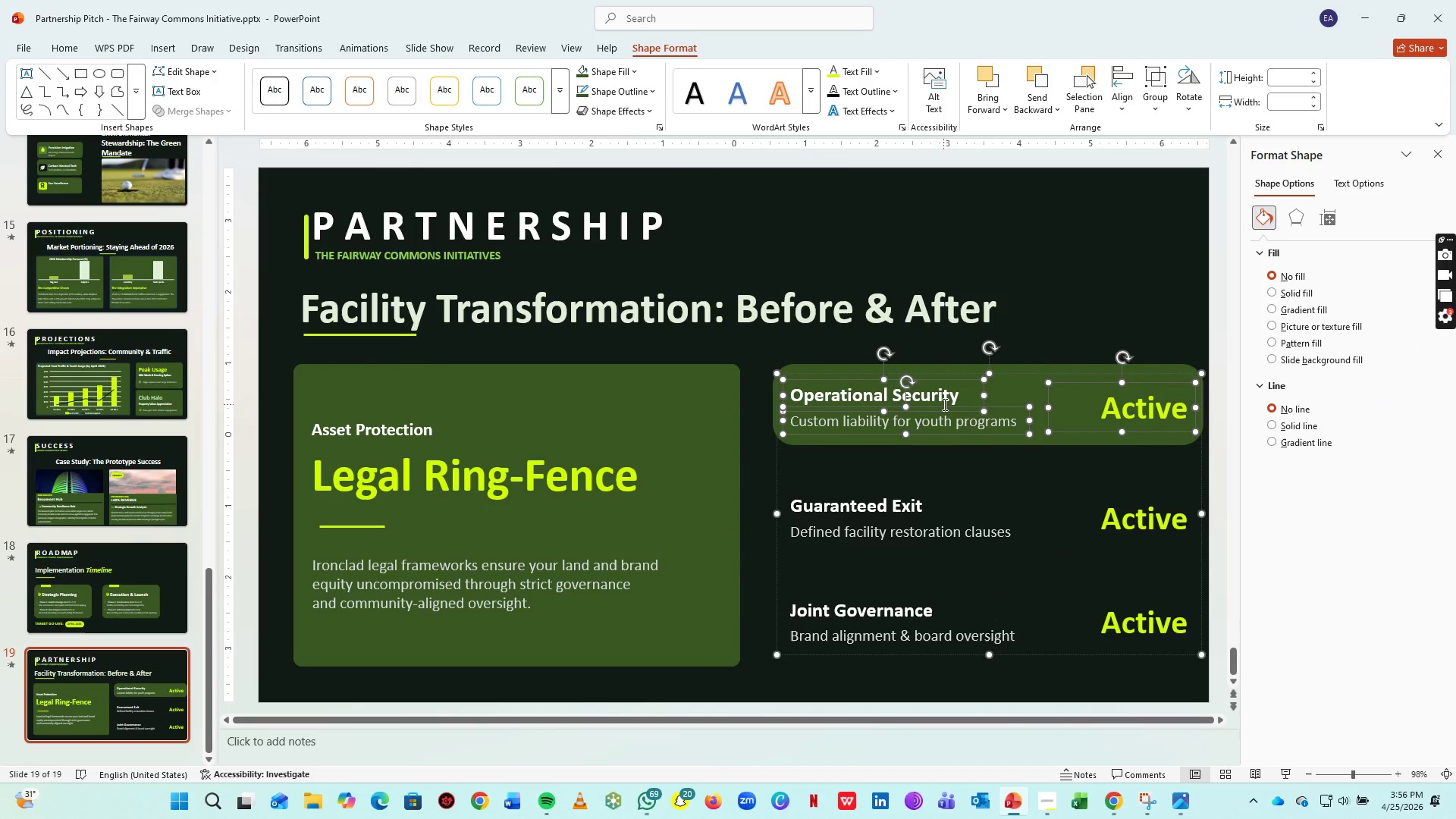 
key(ArrowUp)
 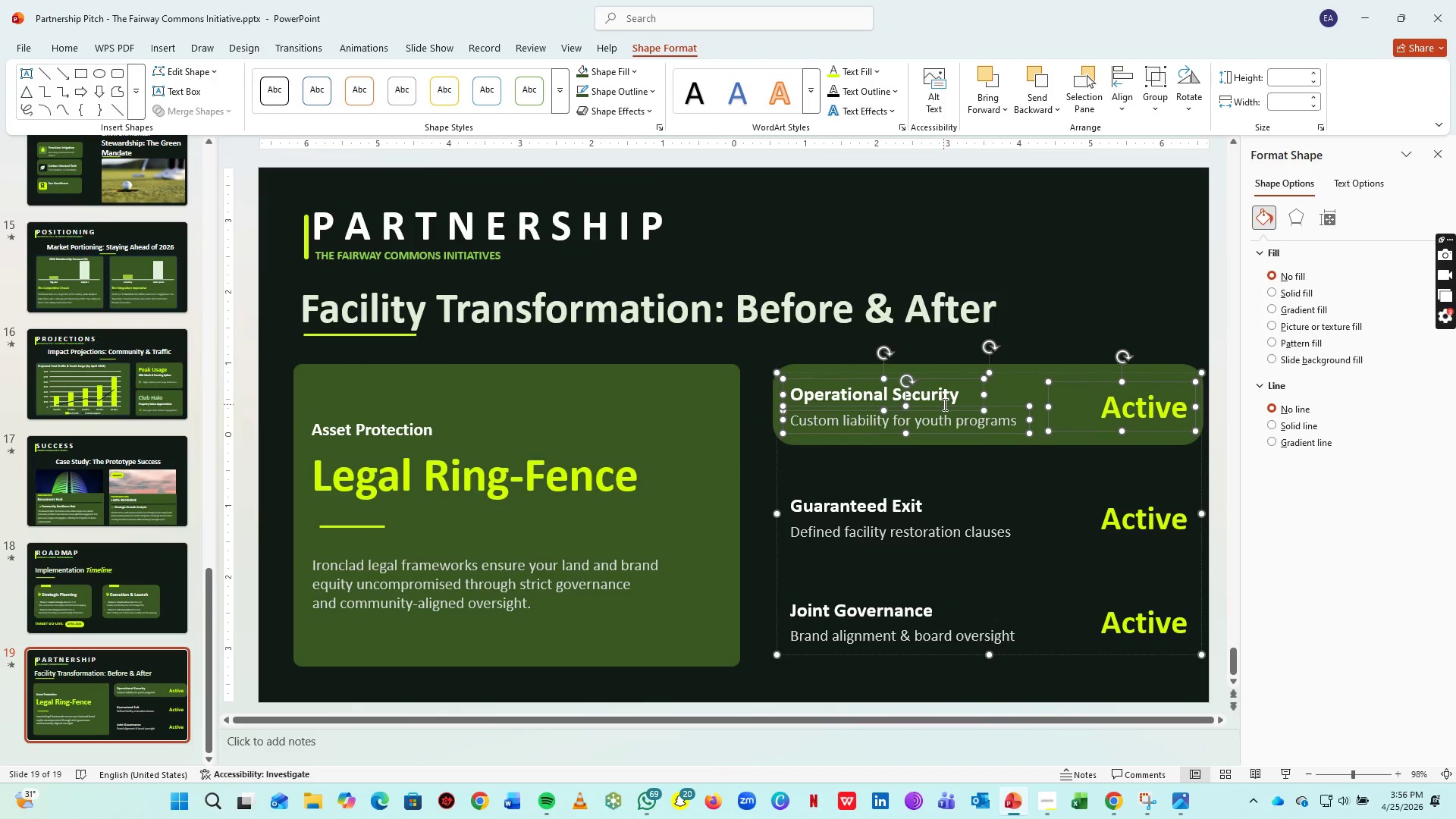 
key(ArrowUp)
 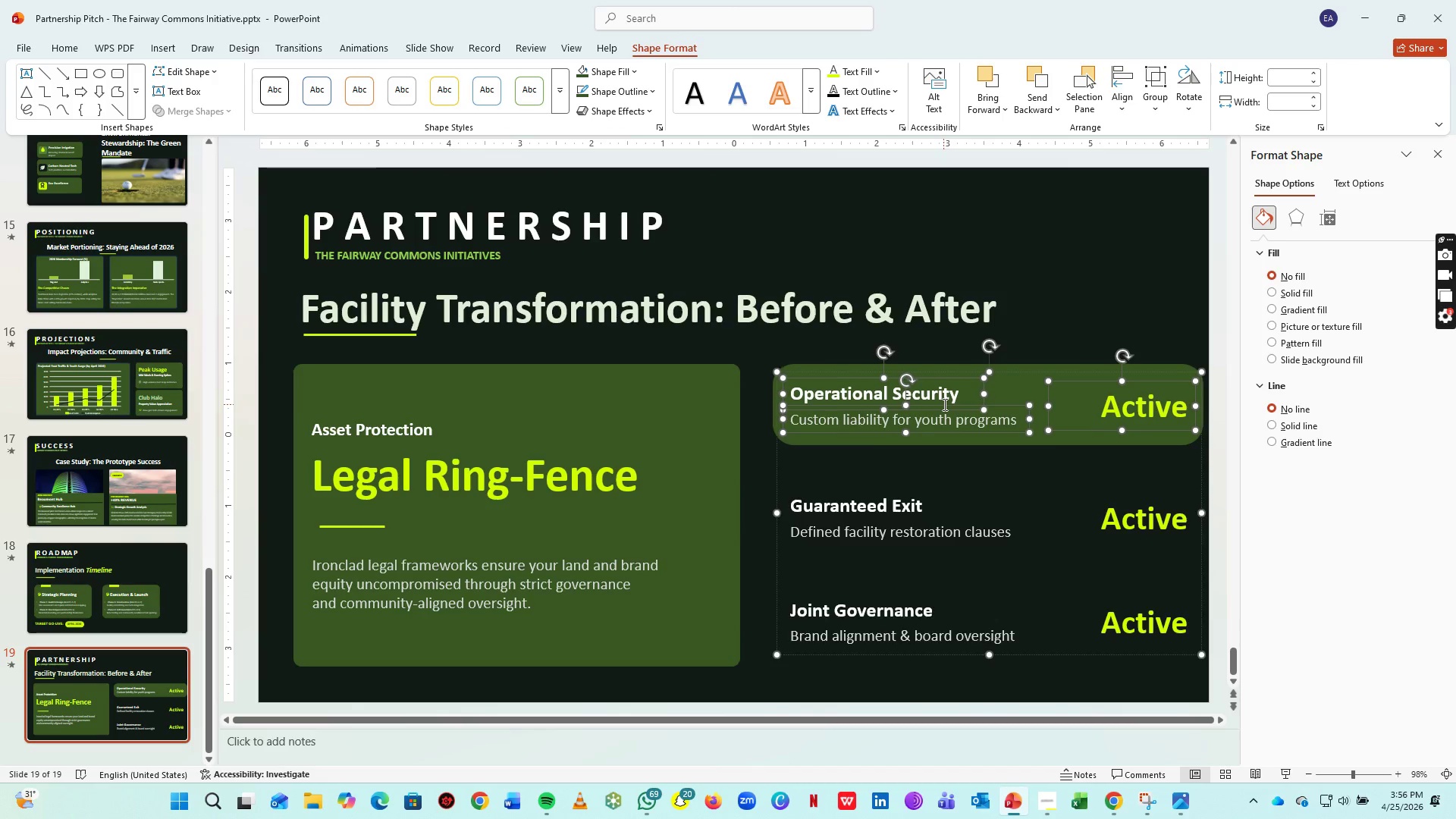 
key(ArrowUp)
 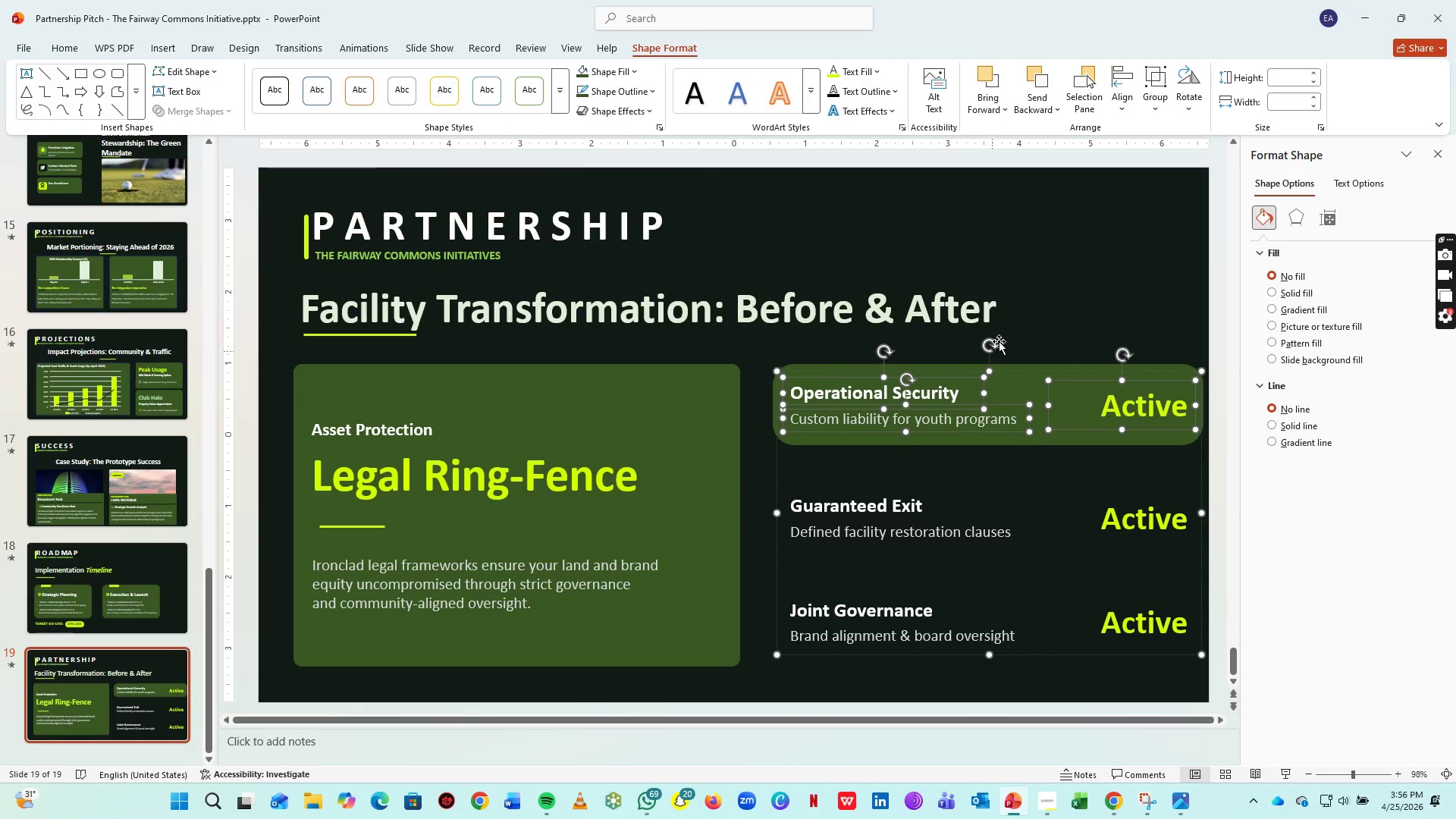 
key(ArrowUp)
 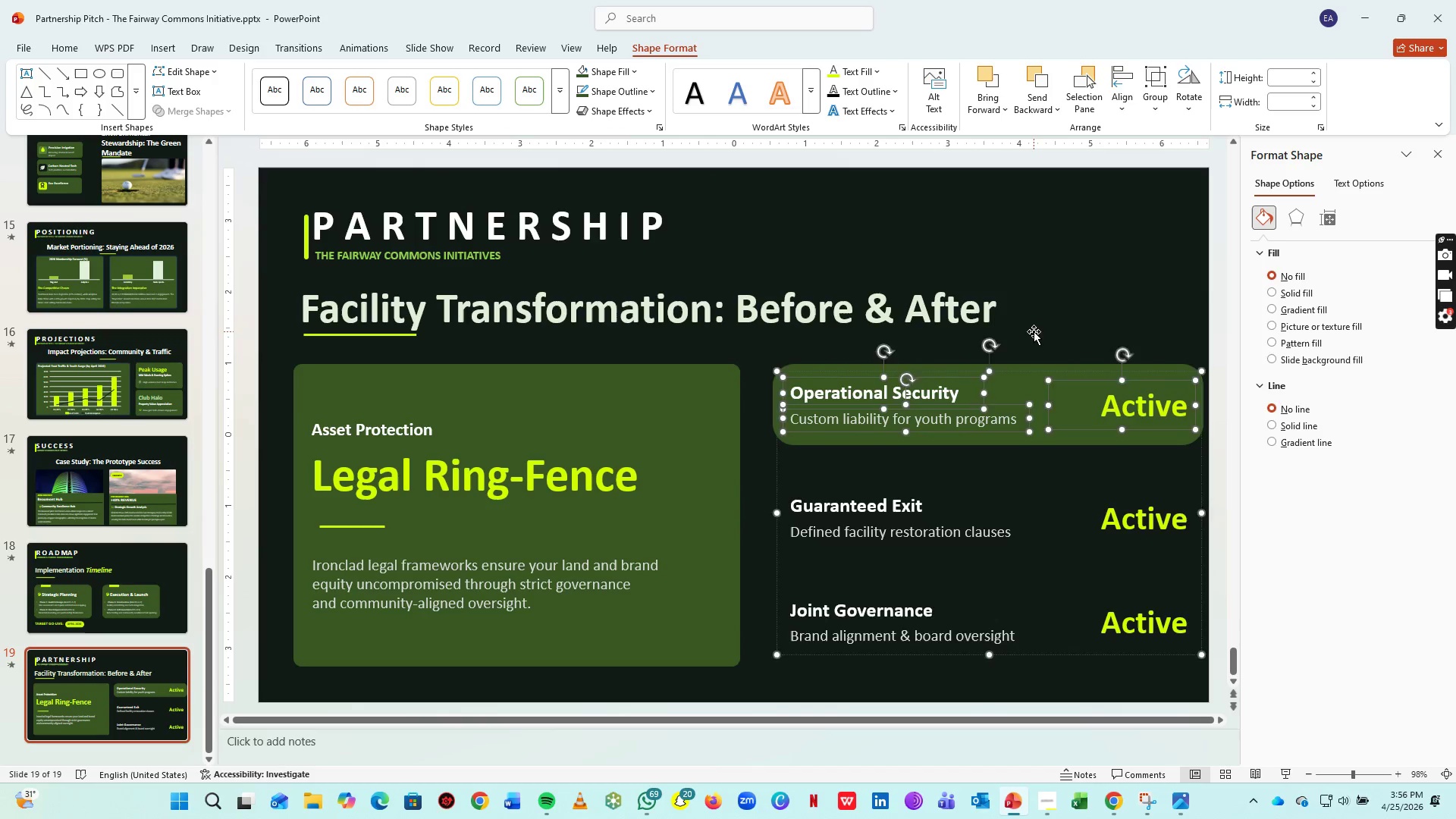 
left_click([1034, 331])
 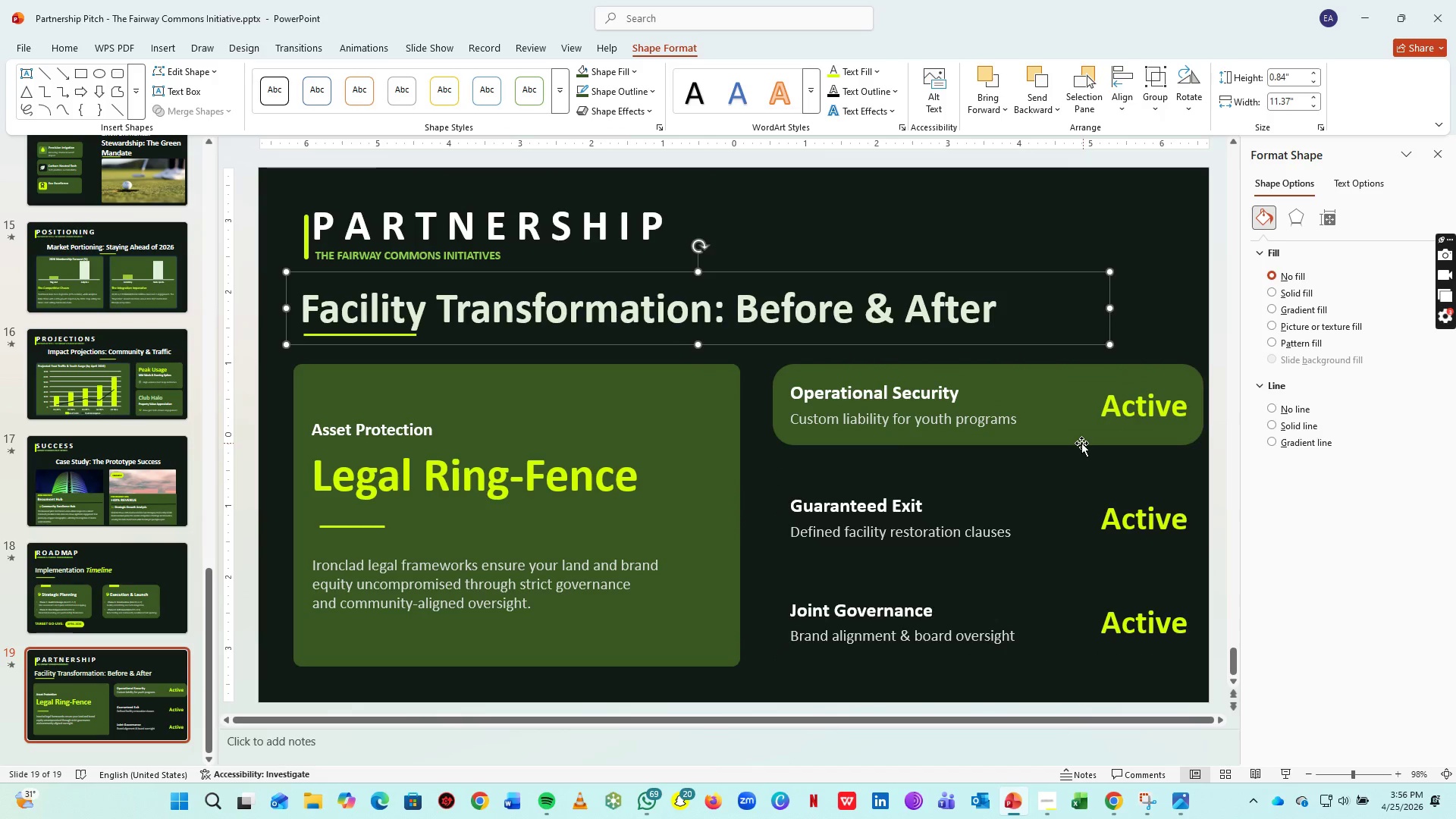 
left_click([1077, 442])
 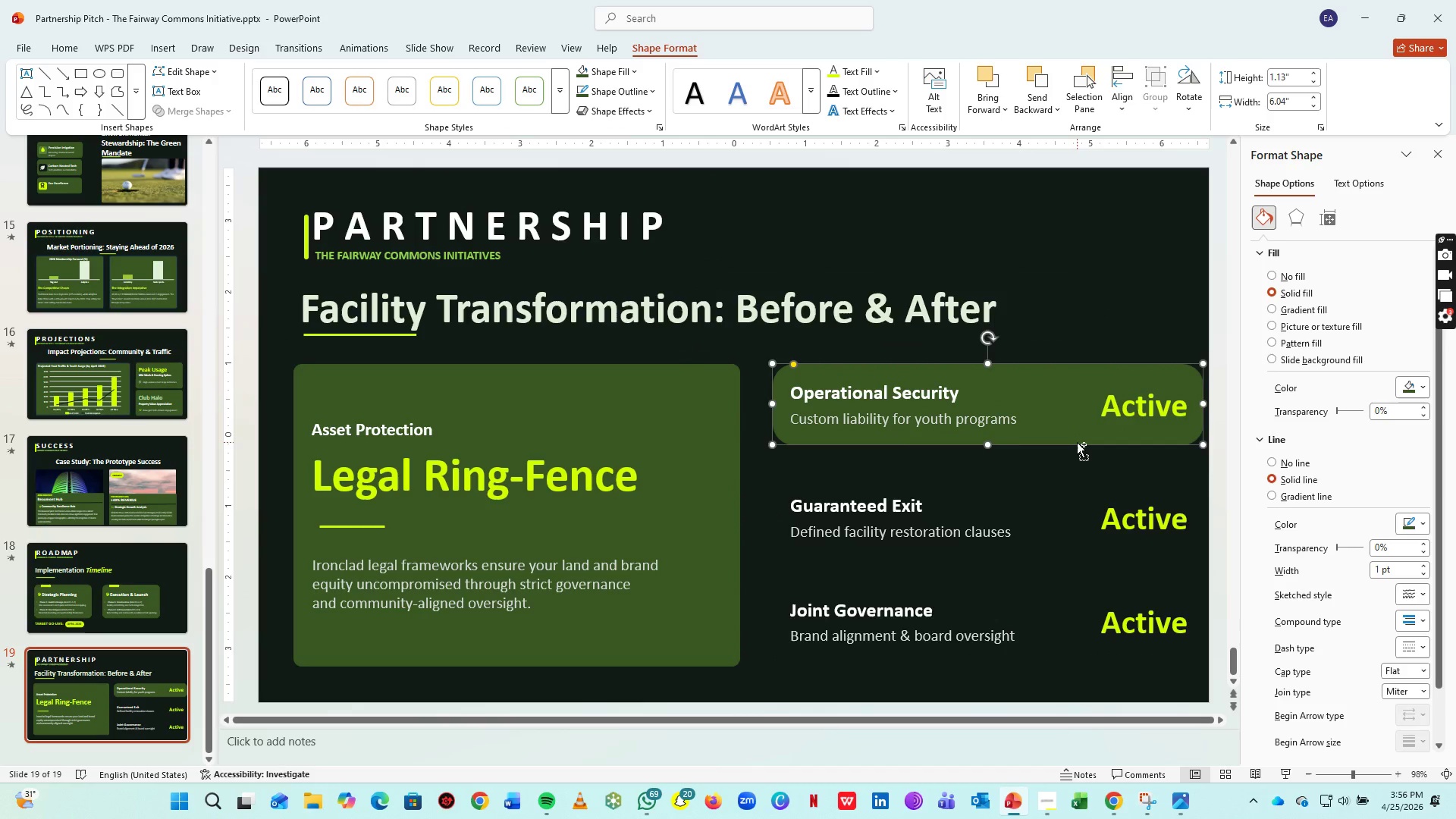 
key(Control+C)
 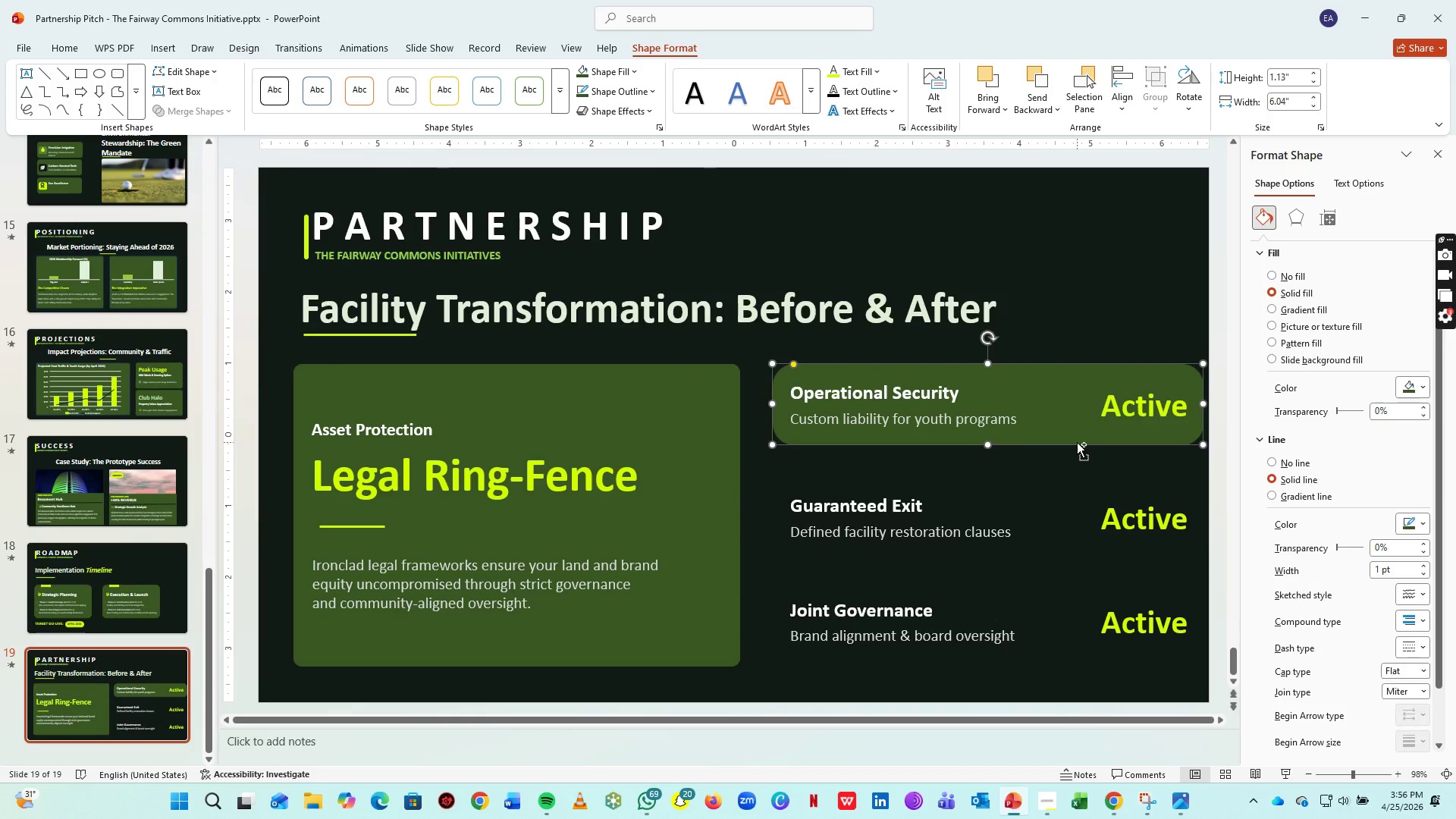 
key(Control+V)
 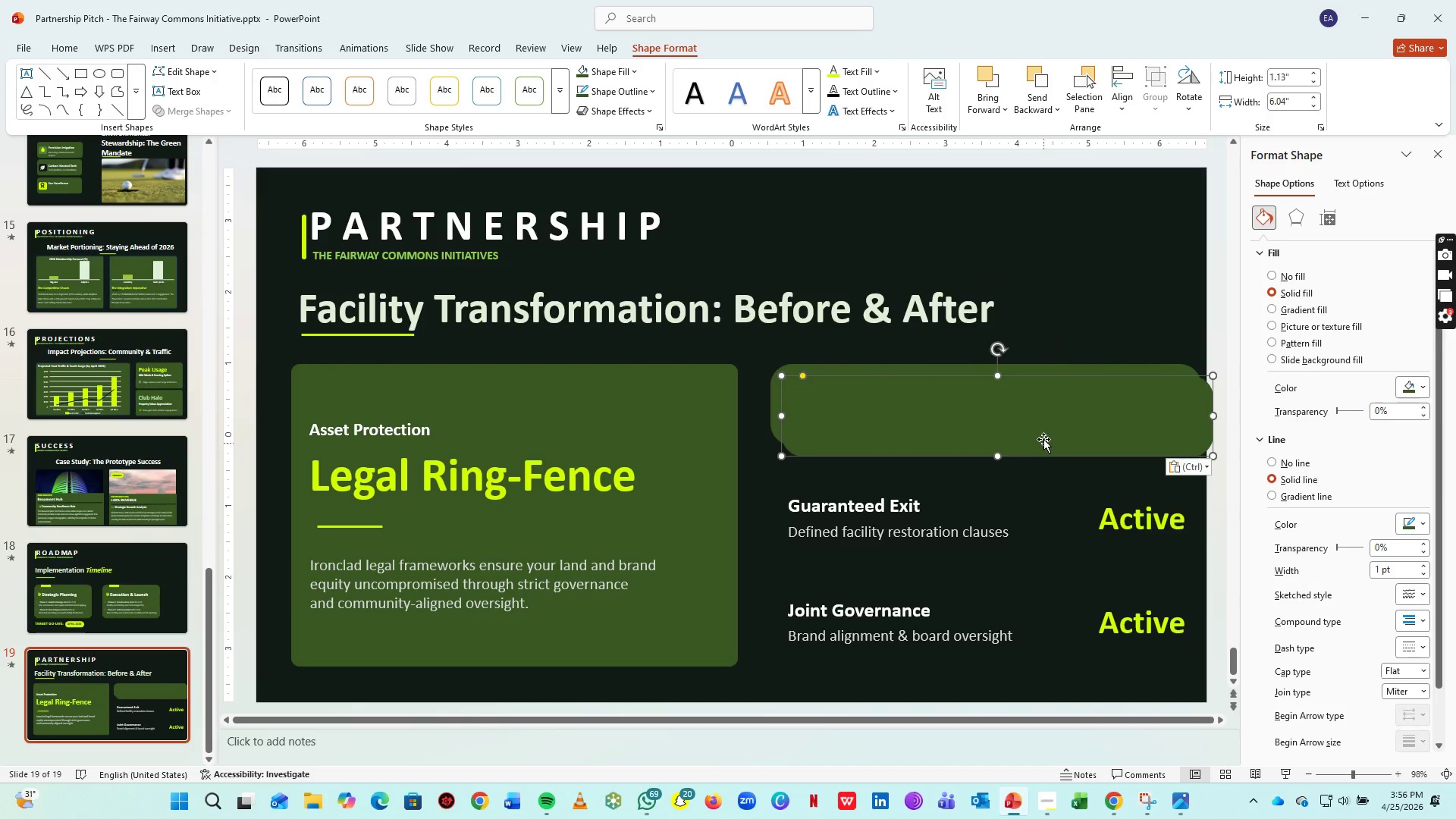 
left_click_drag(start_coordinate=[1044, 438], to_coordinate=[1030, 539])
 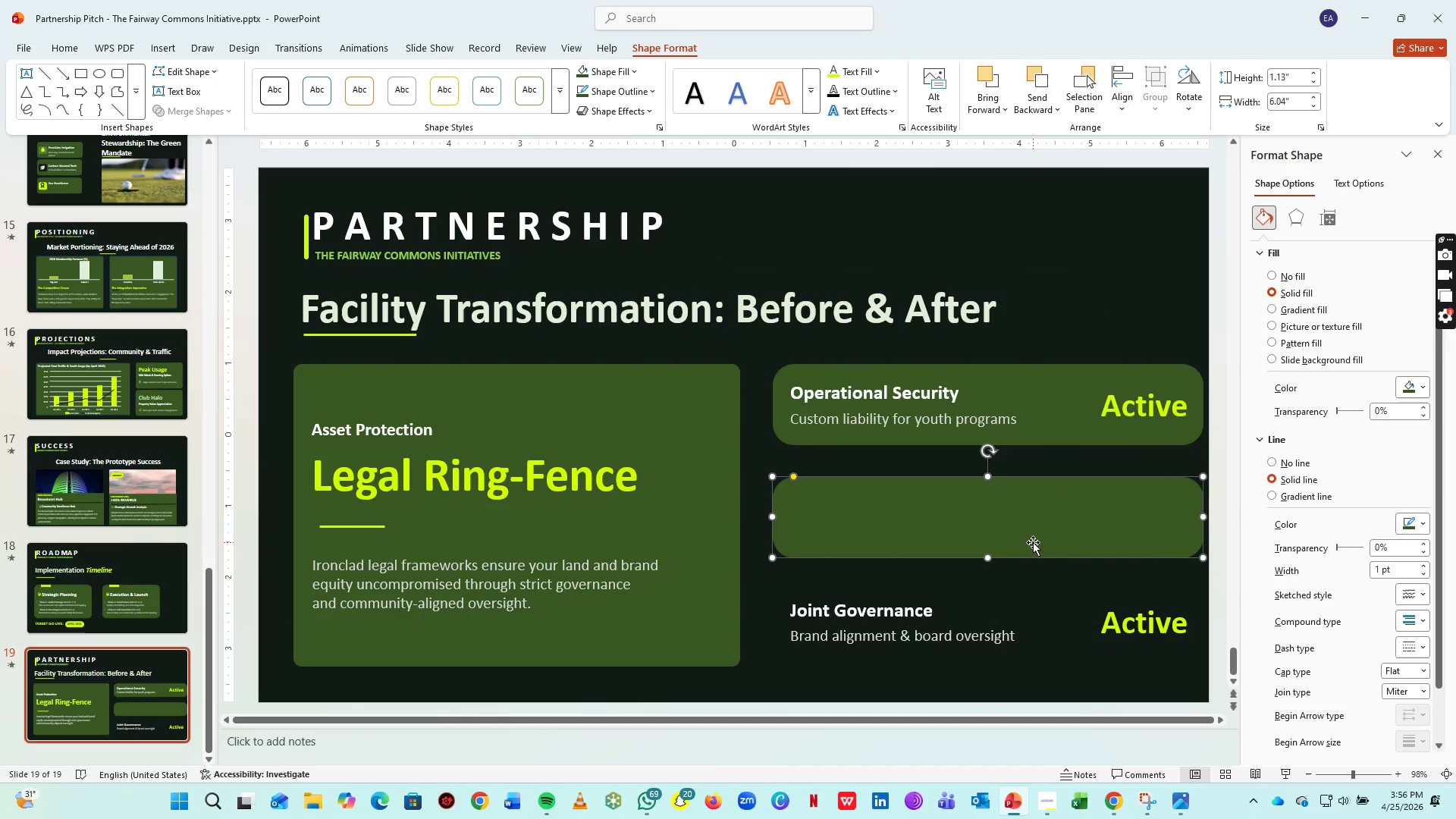 
key(Control+C)
 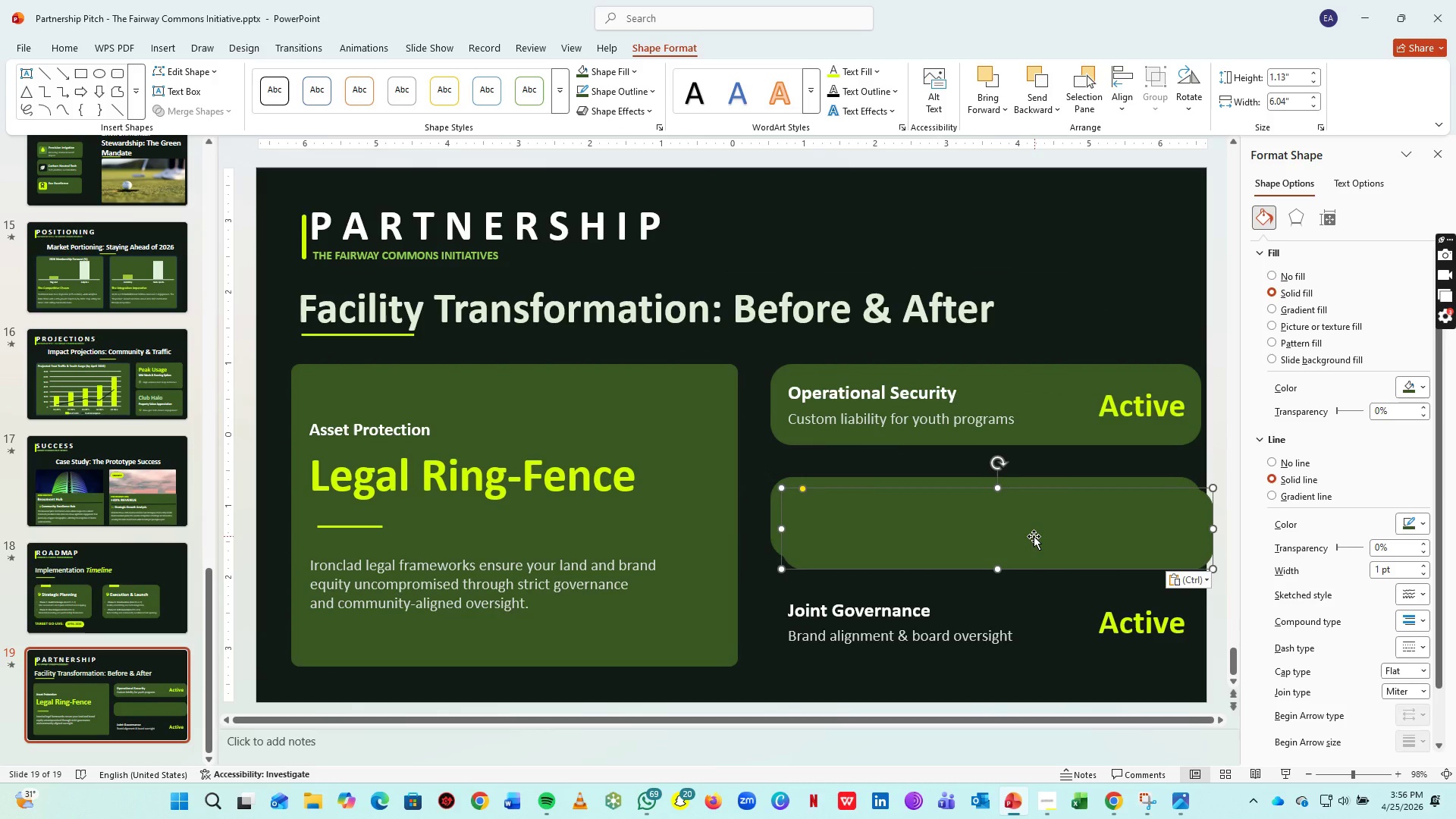 
key(Control+V)
 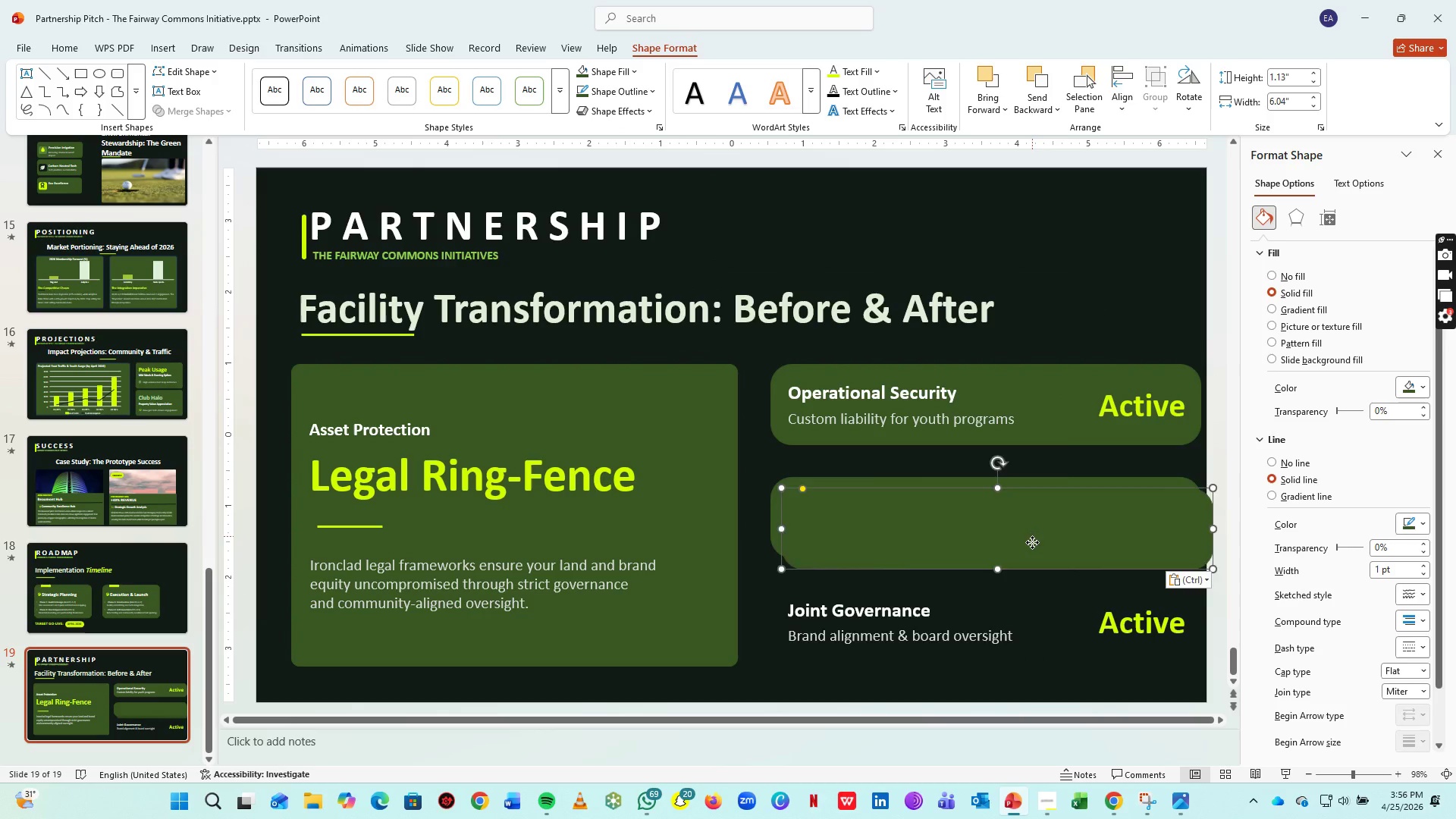 
left_click_drag(start_coordinate=[1032, 536], to_coordinate=[946, 633])
 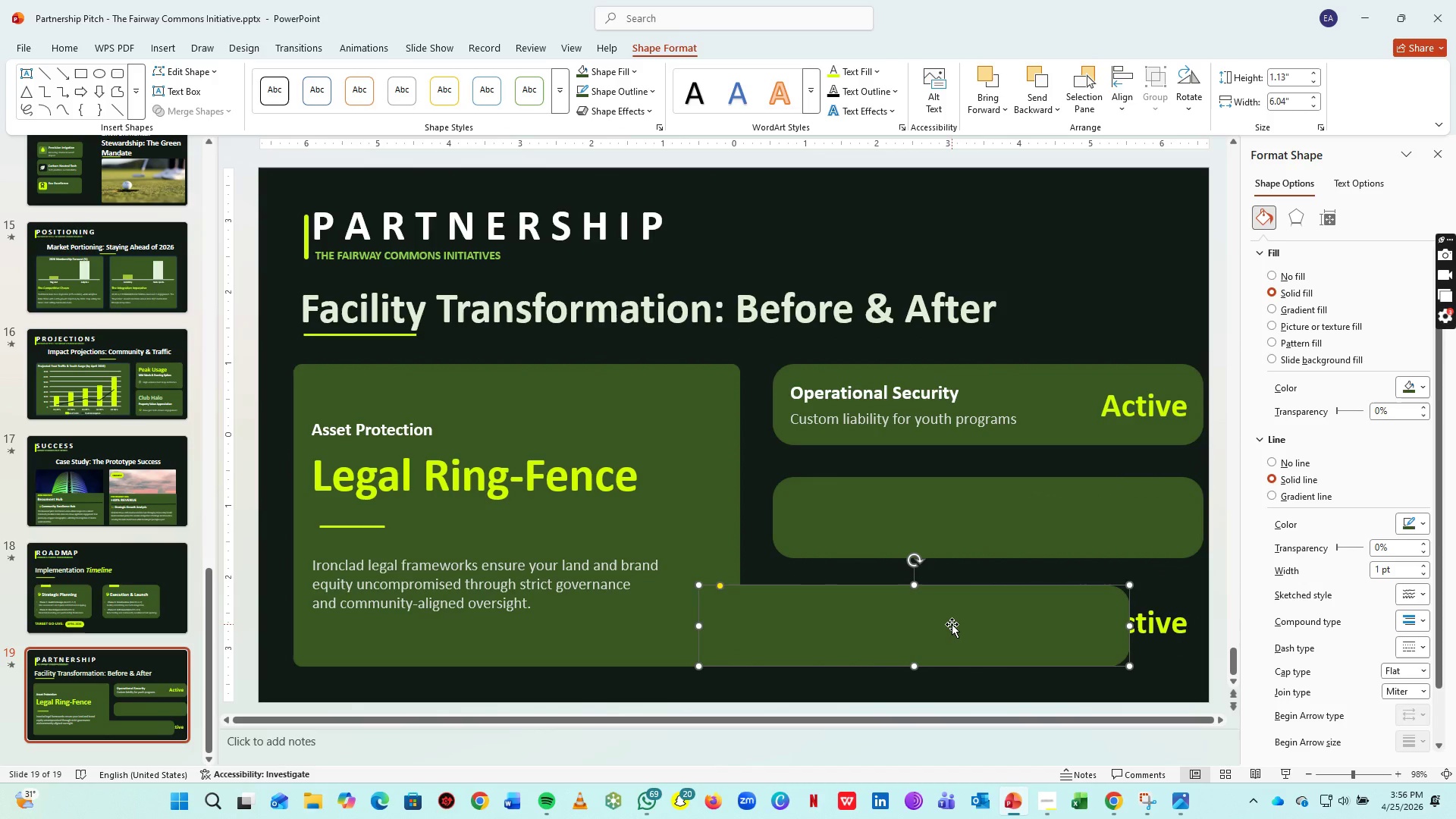 
hold_key(key=ArrowRight, duration=1.31)
 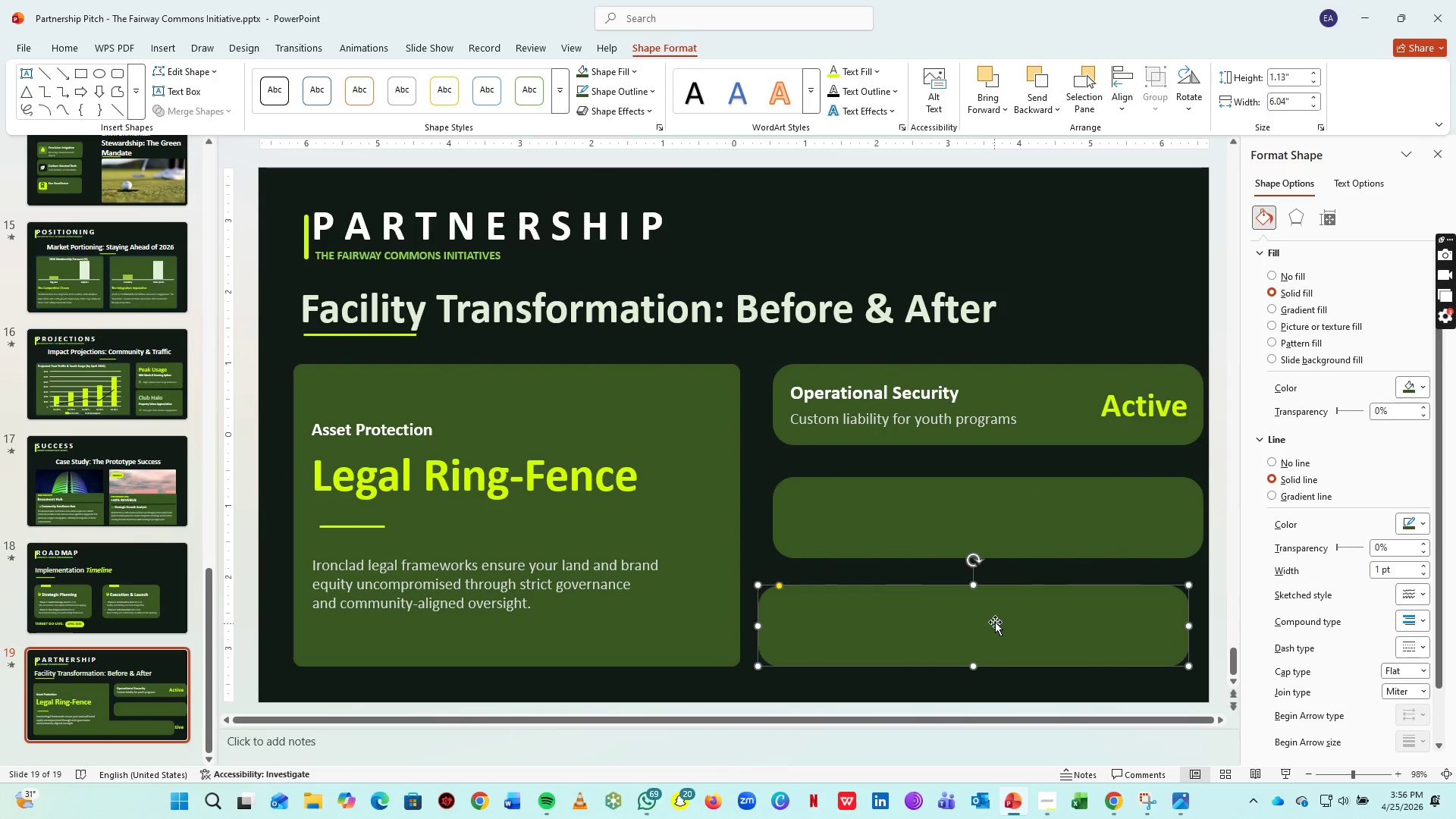 
hold_key(key=ArrowRight, duration=0.83)
 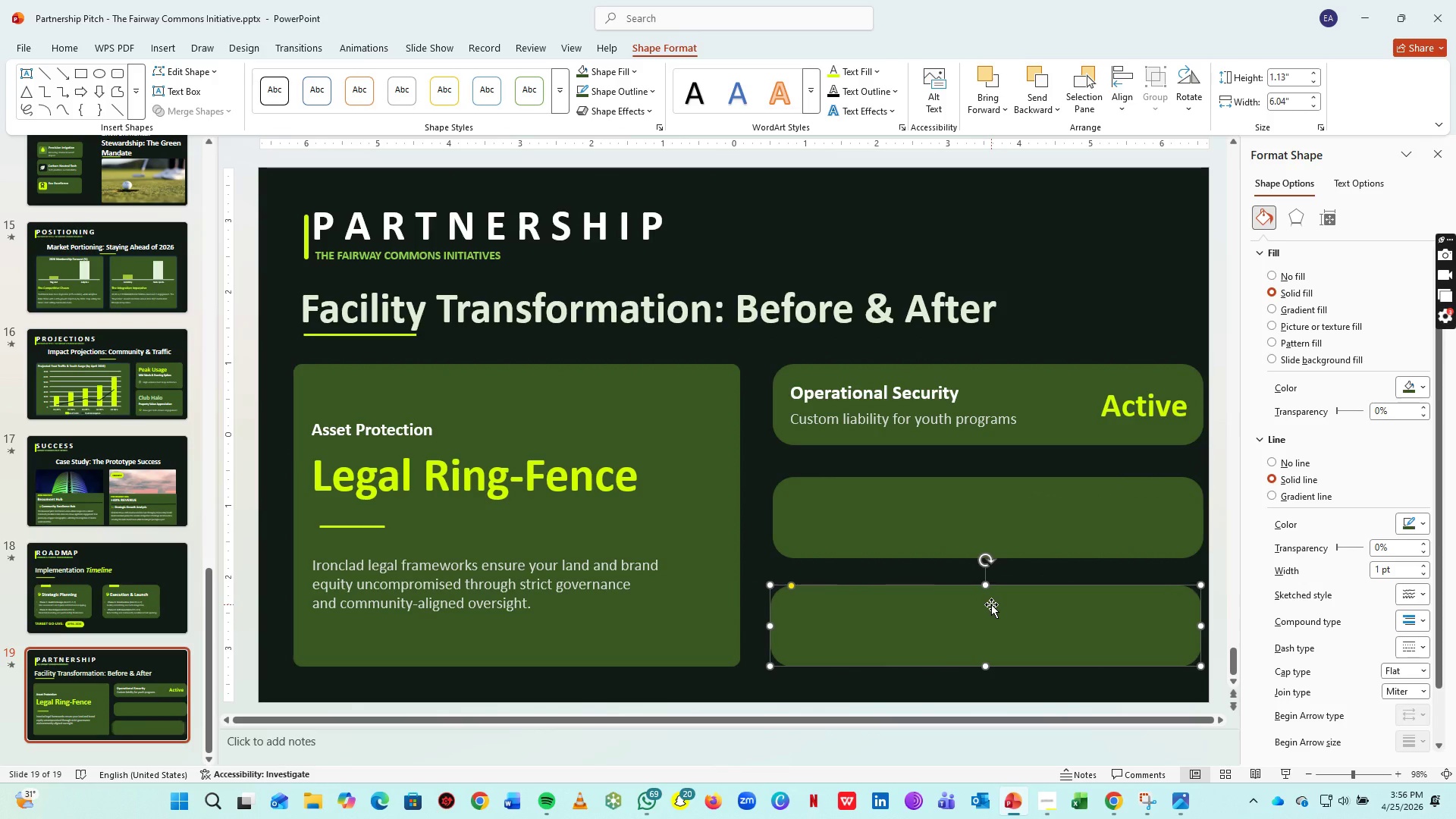 
key(ArrowRight)
 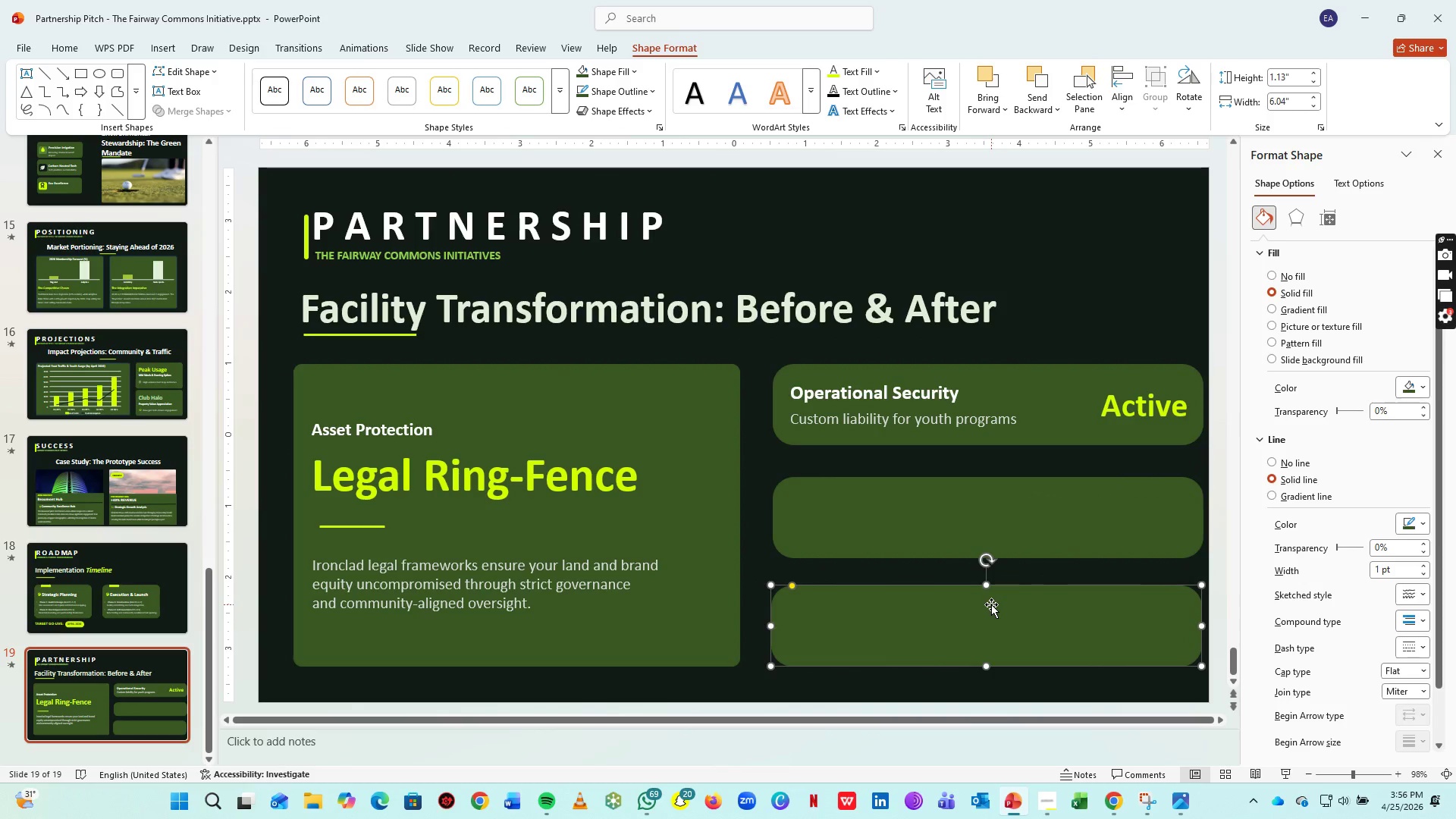 
key(ArrowRight)
 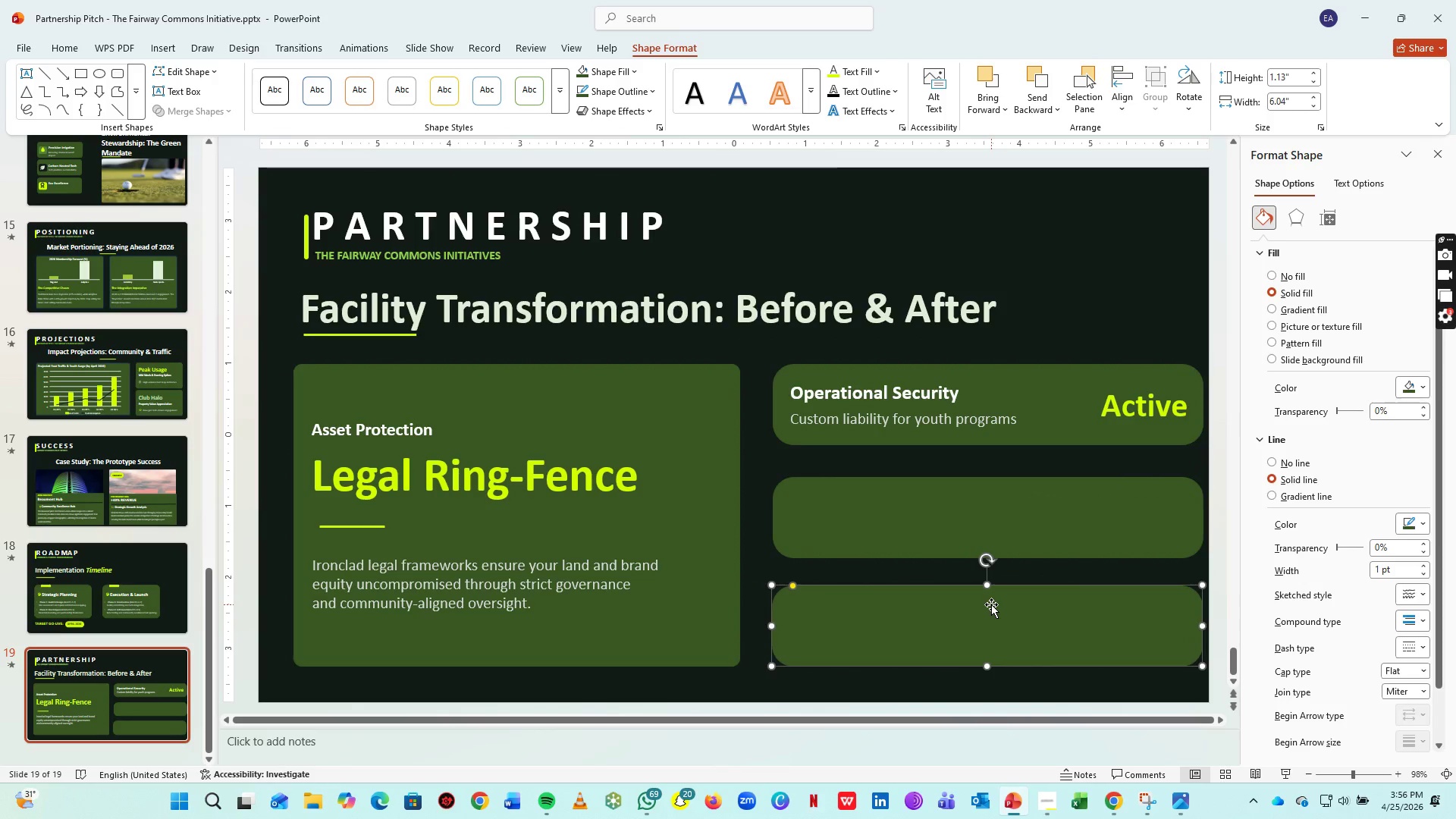 
key(ArrowRight)
 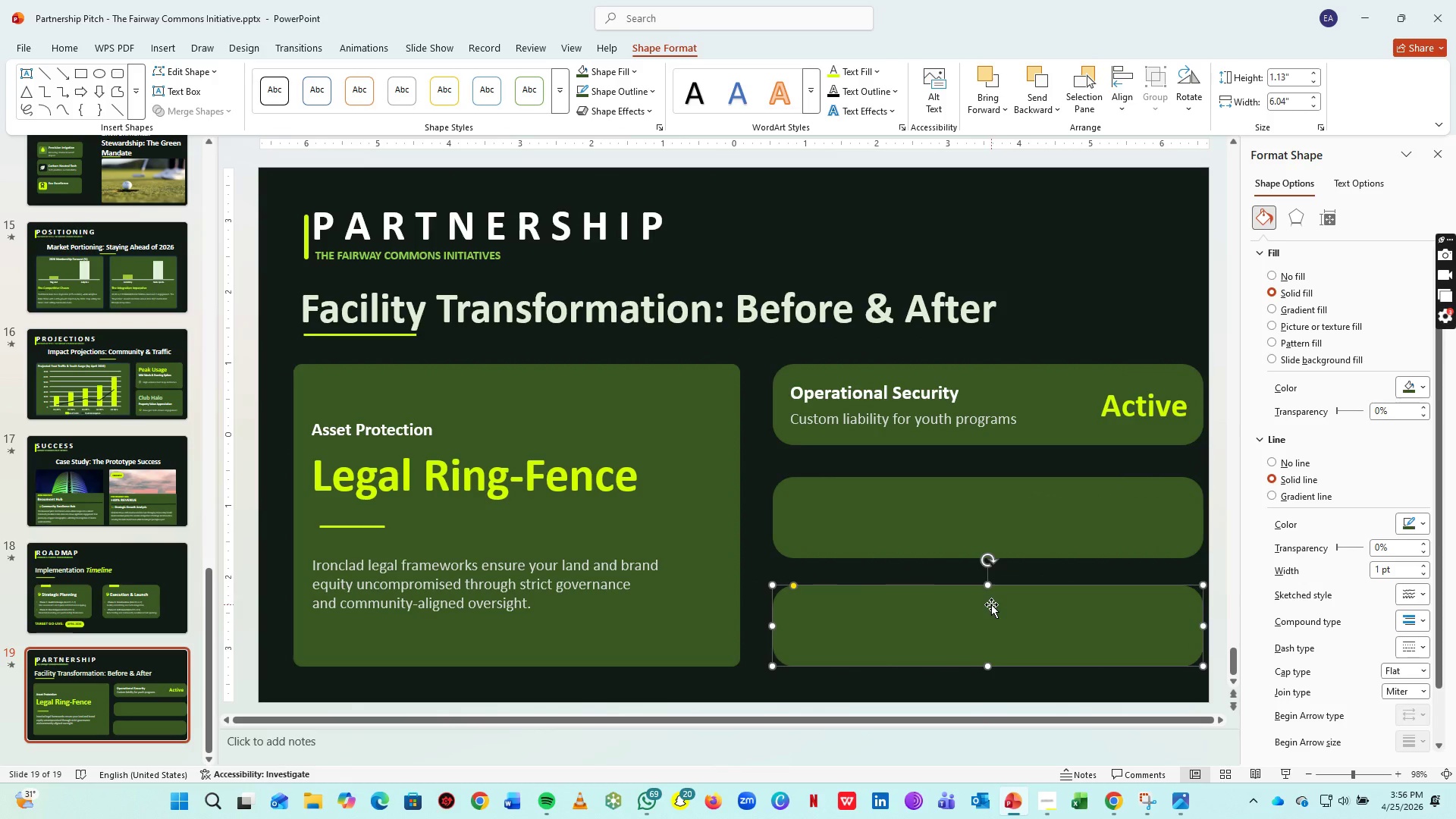 
key(ArrowRight)
 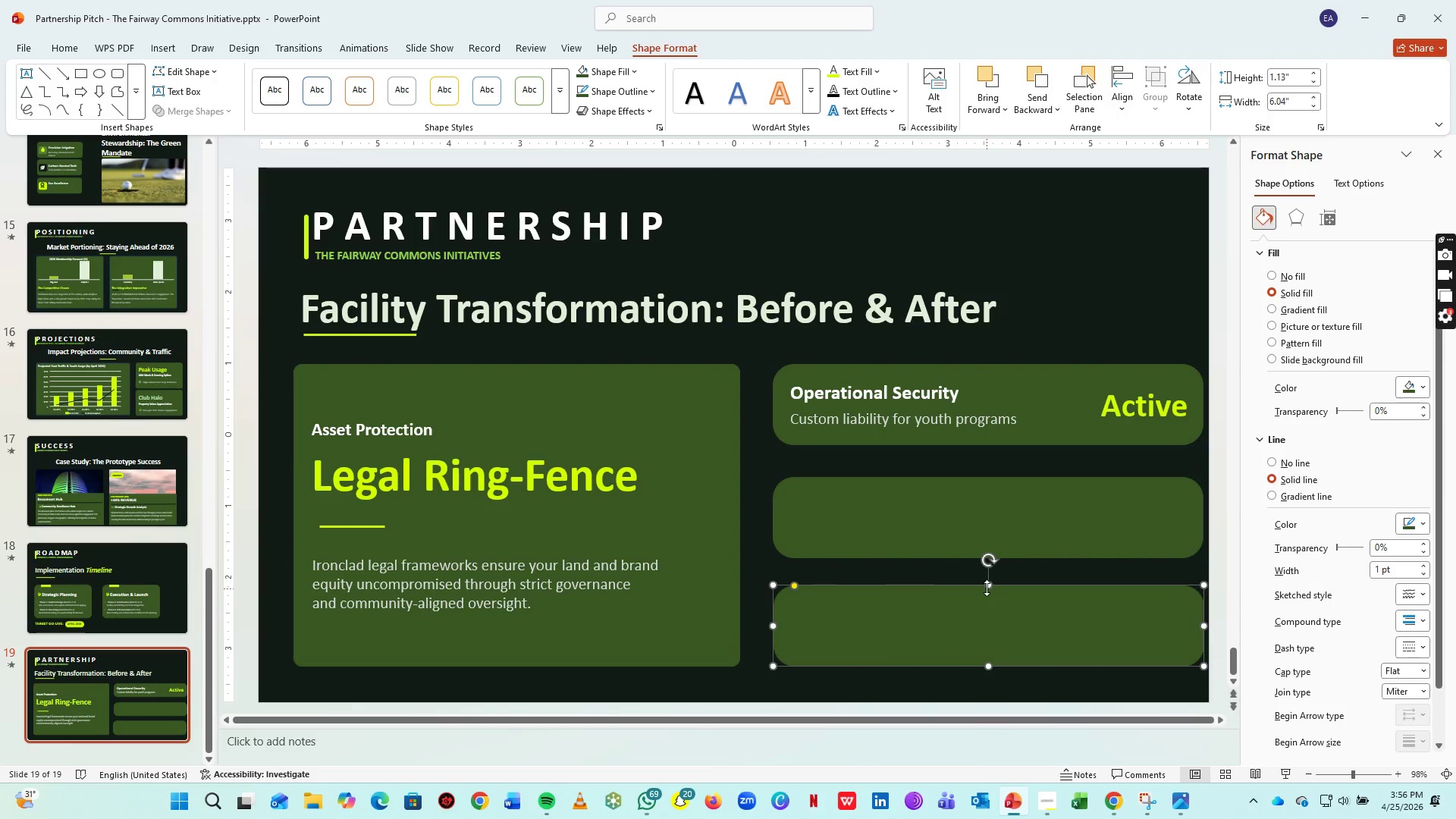 
key(ArrowRight)
 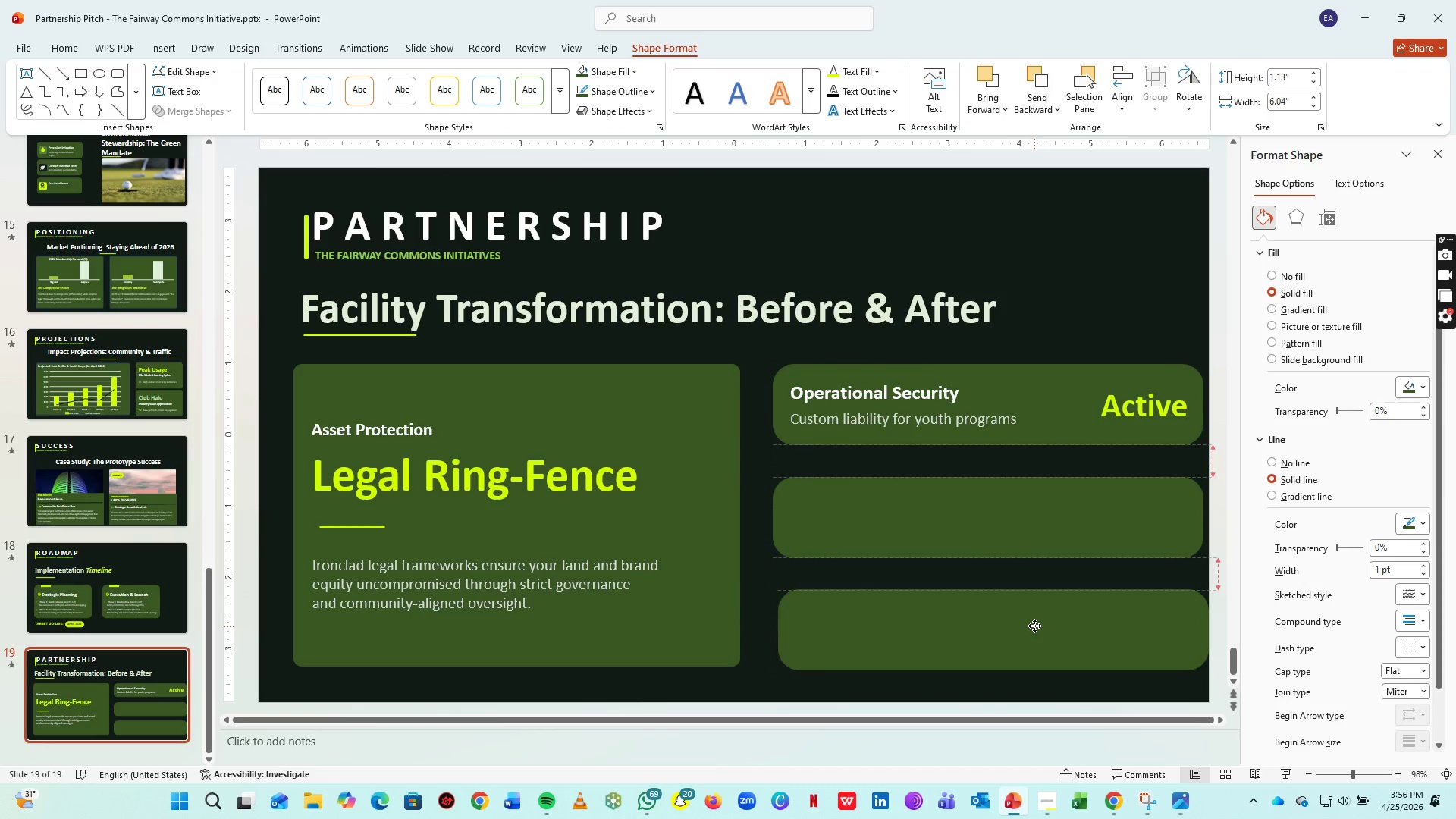 
wait(5.12)
 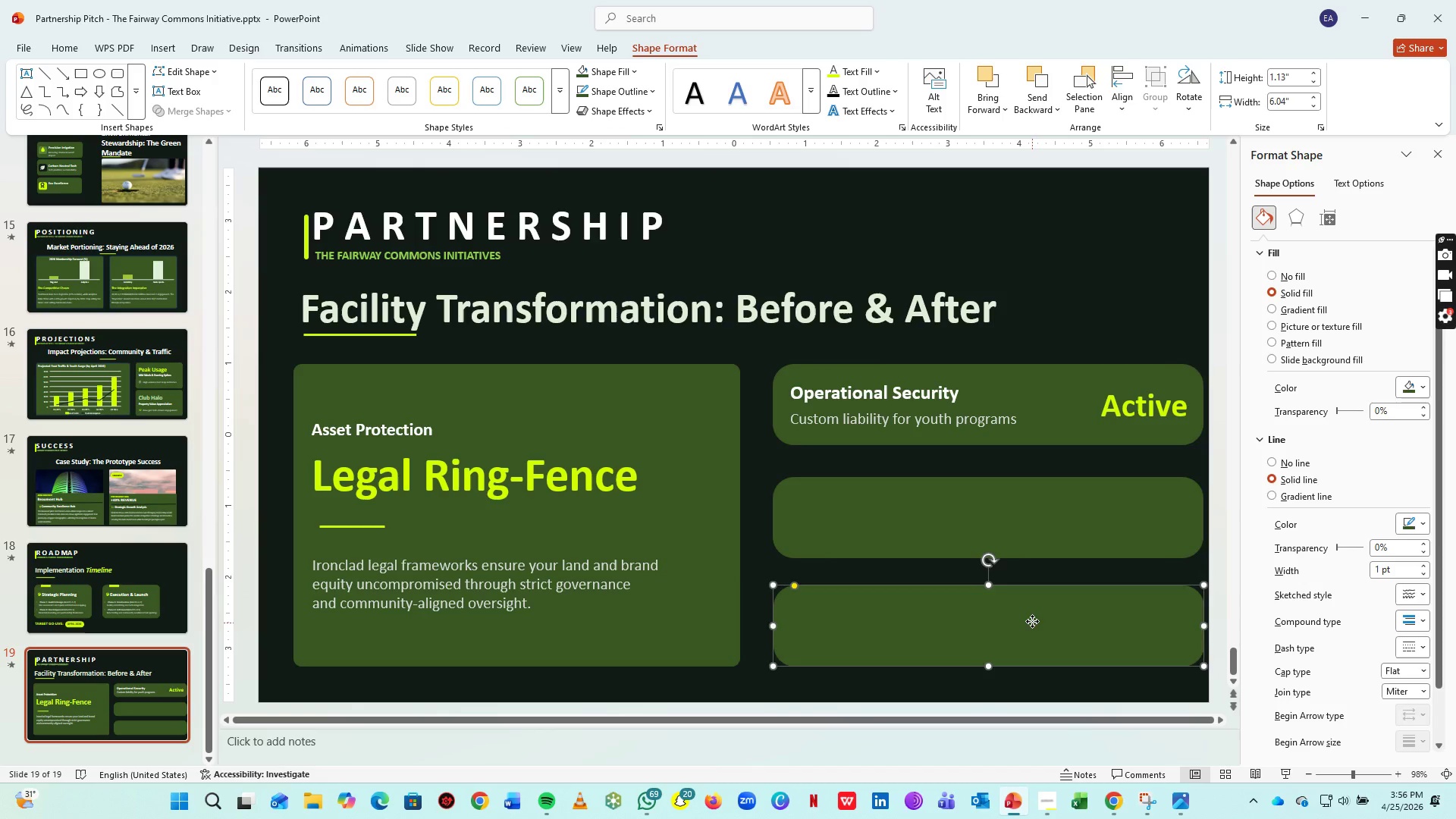 
left_click([1032, 623])
 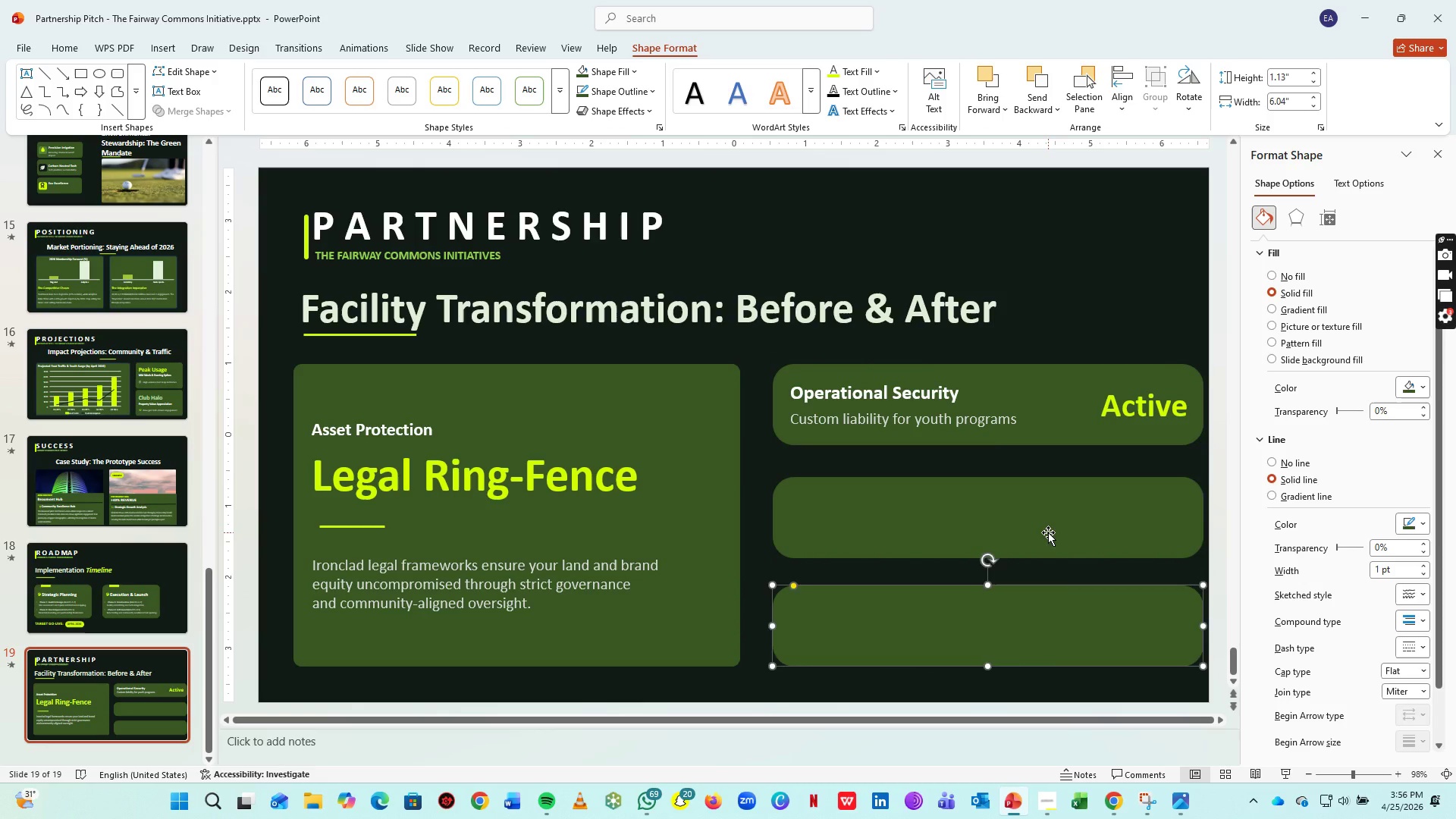 
right_click([1048, 532])
 